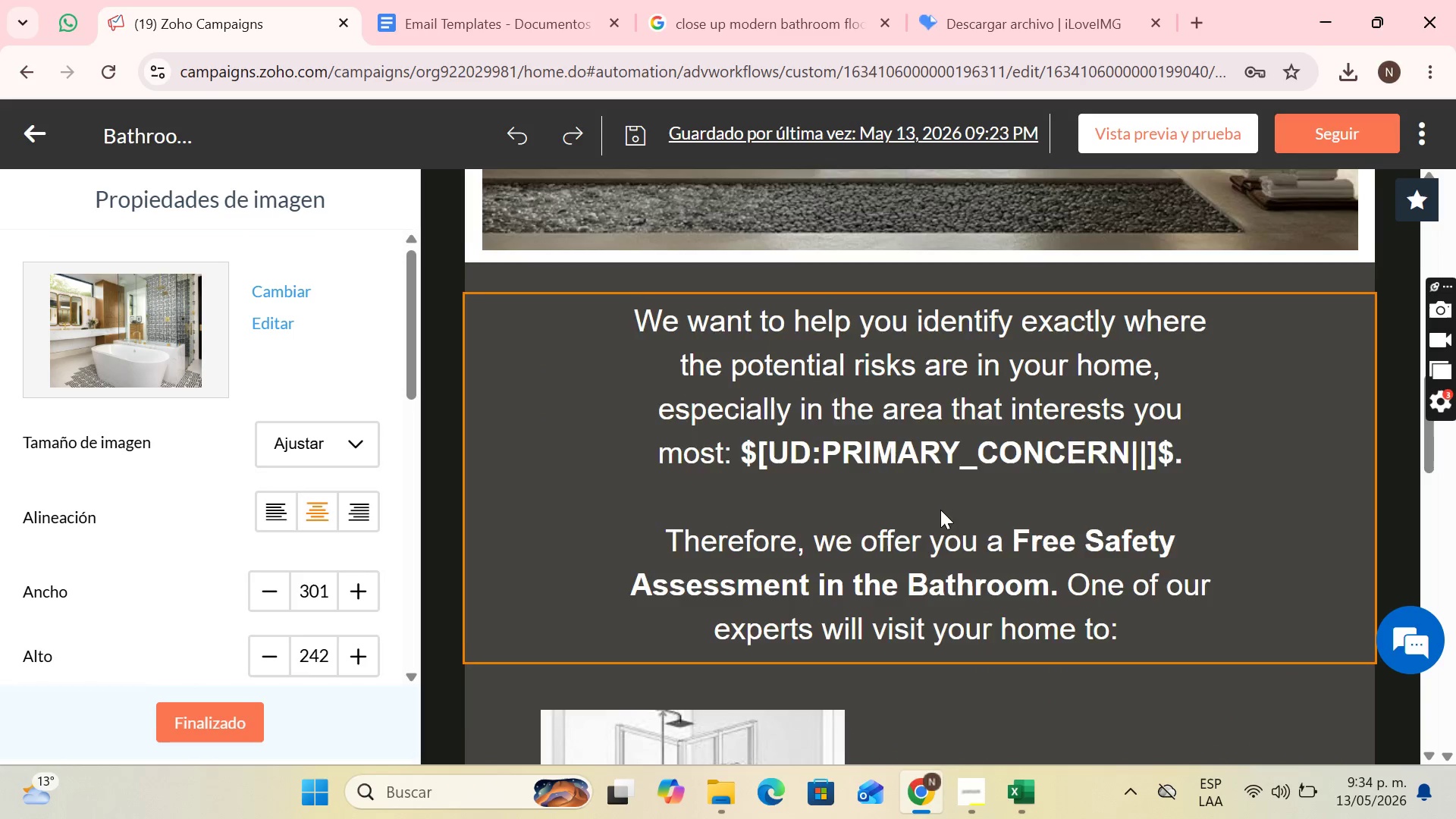 
scroll: coordinate [1154, 522], scroll_direction: down, amount: 7.0
 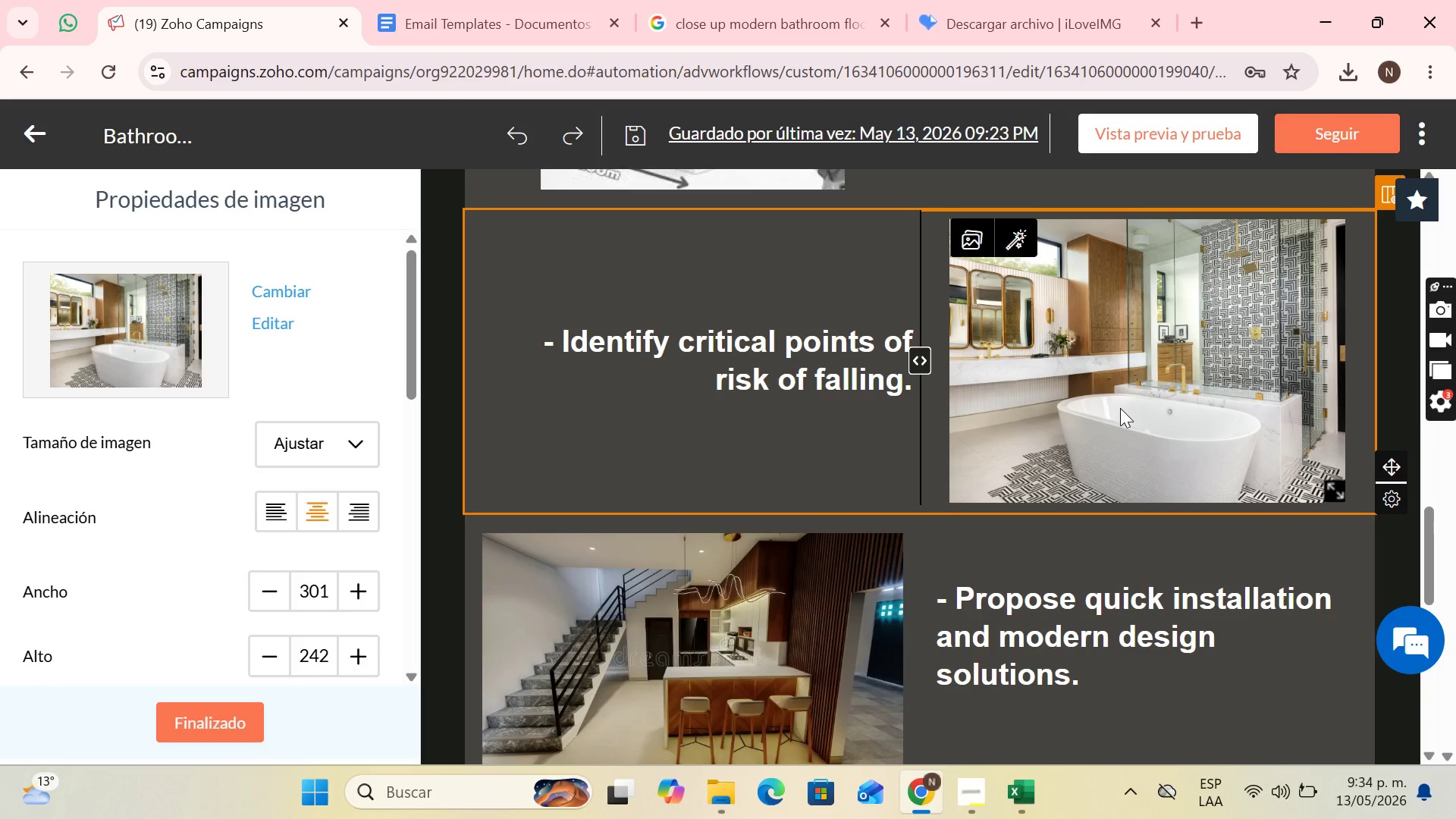 
wait(6.55)
 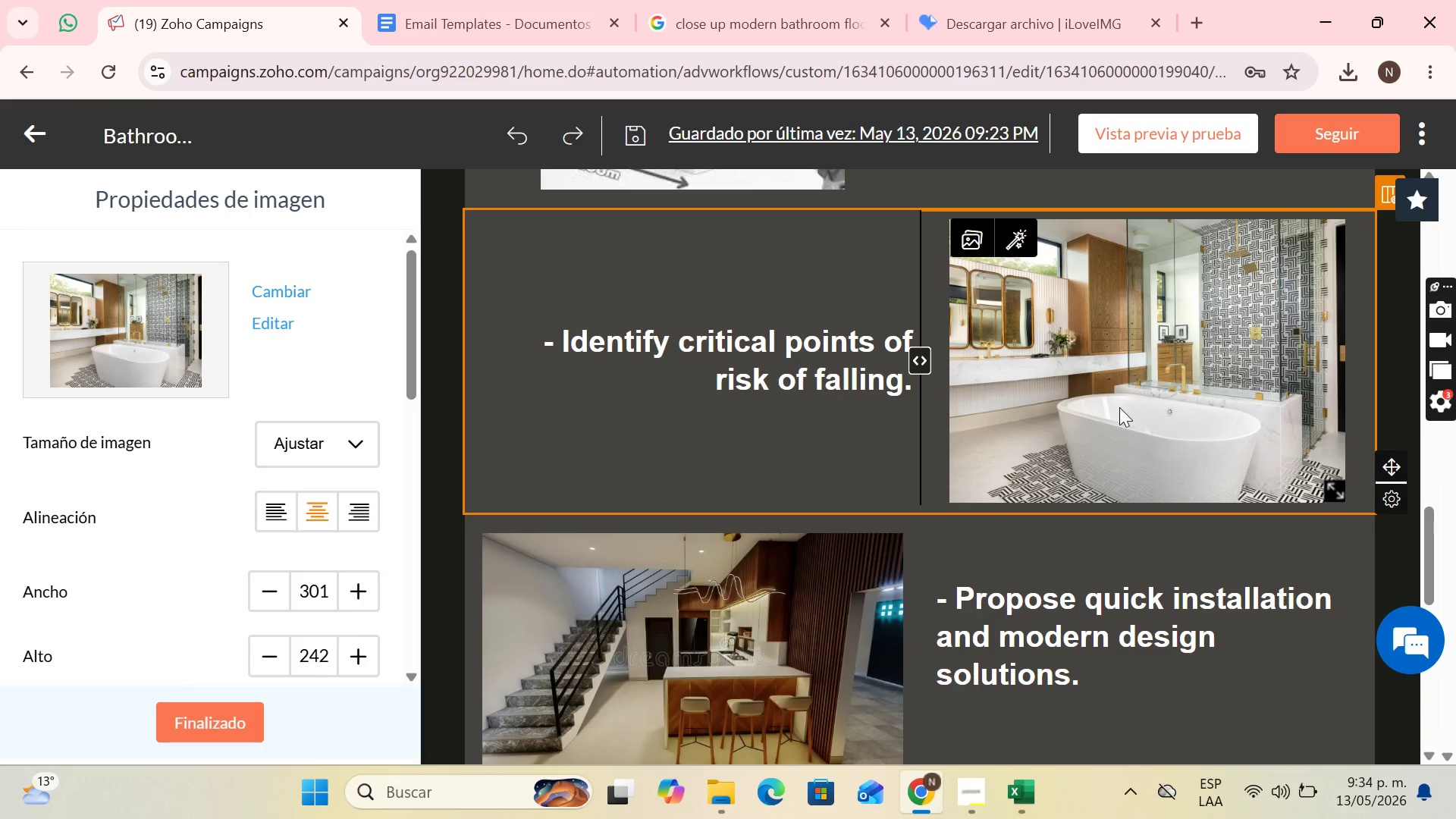 
scroll: coordinate [1075, 447], scroll_direction: down, amount: 2.0
 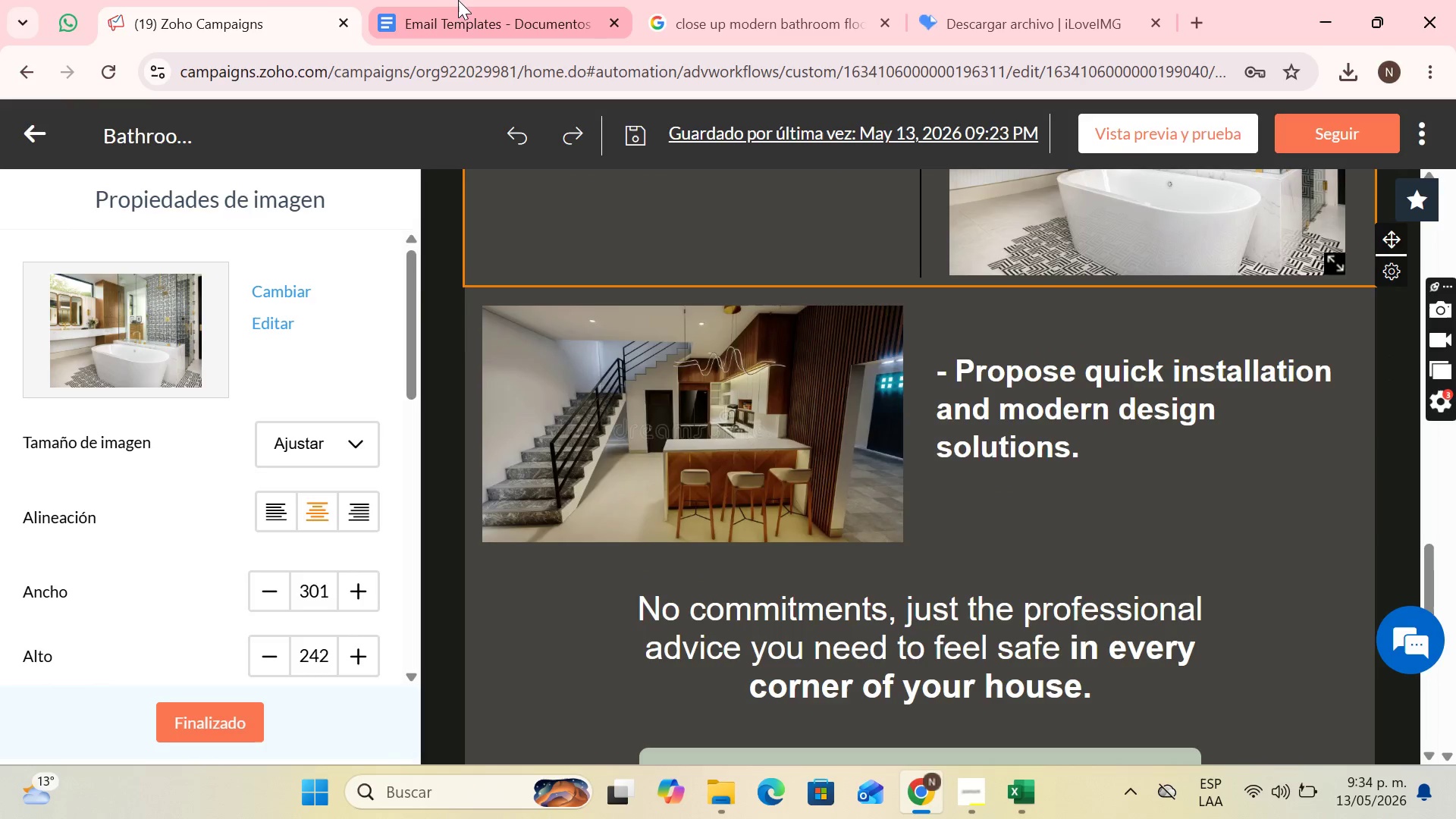 
left_click([461, 0])
 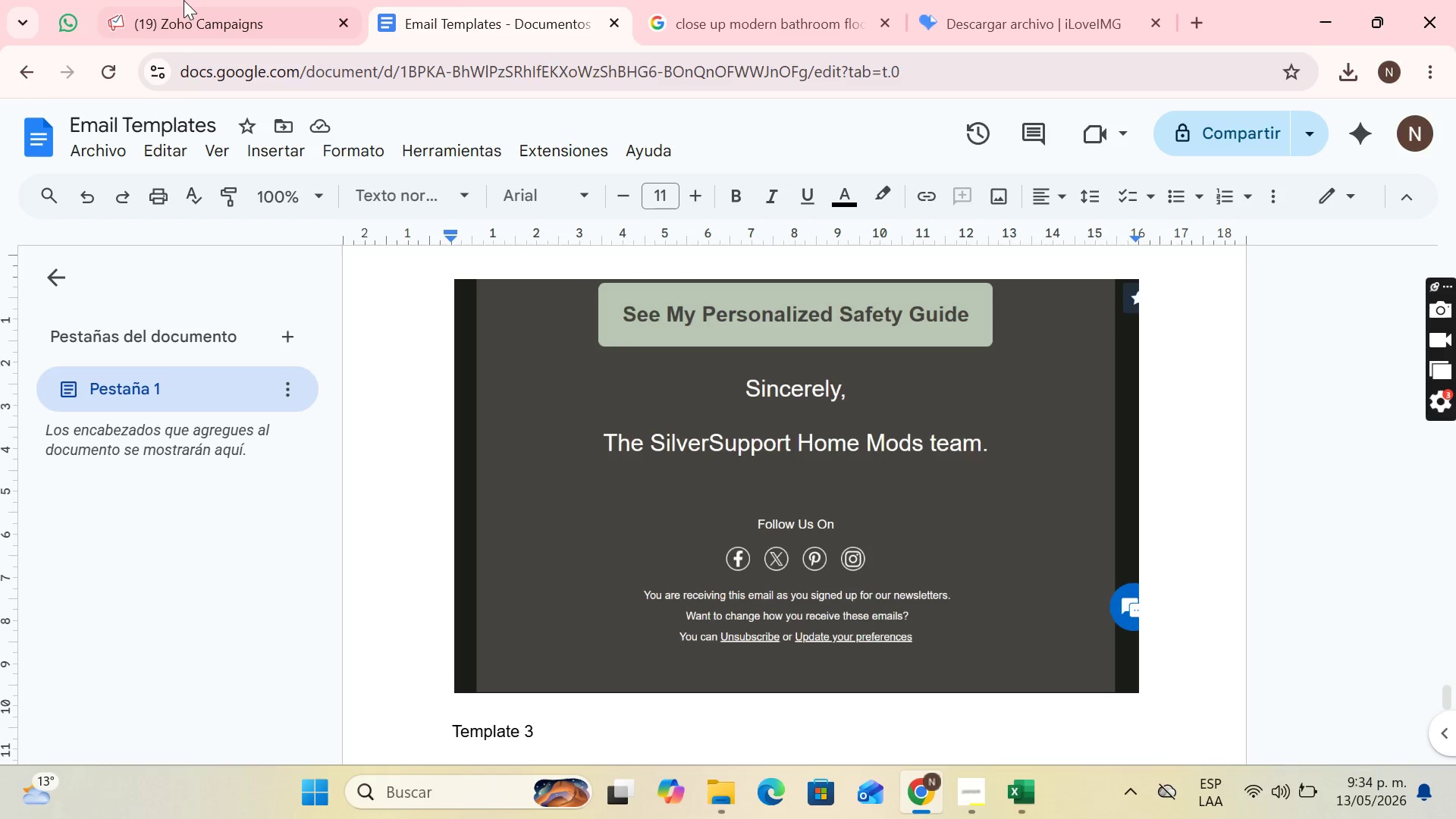 
left_click([154, 0])
 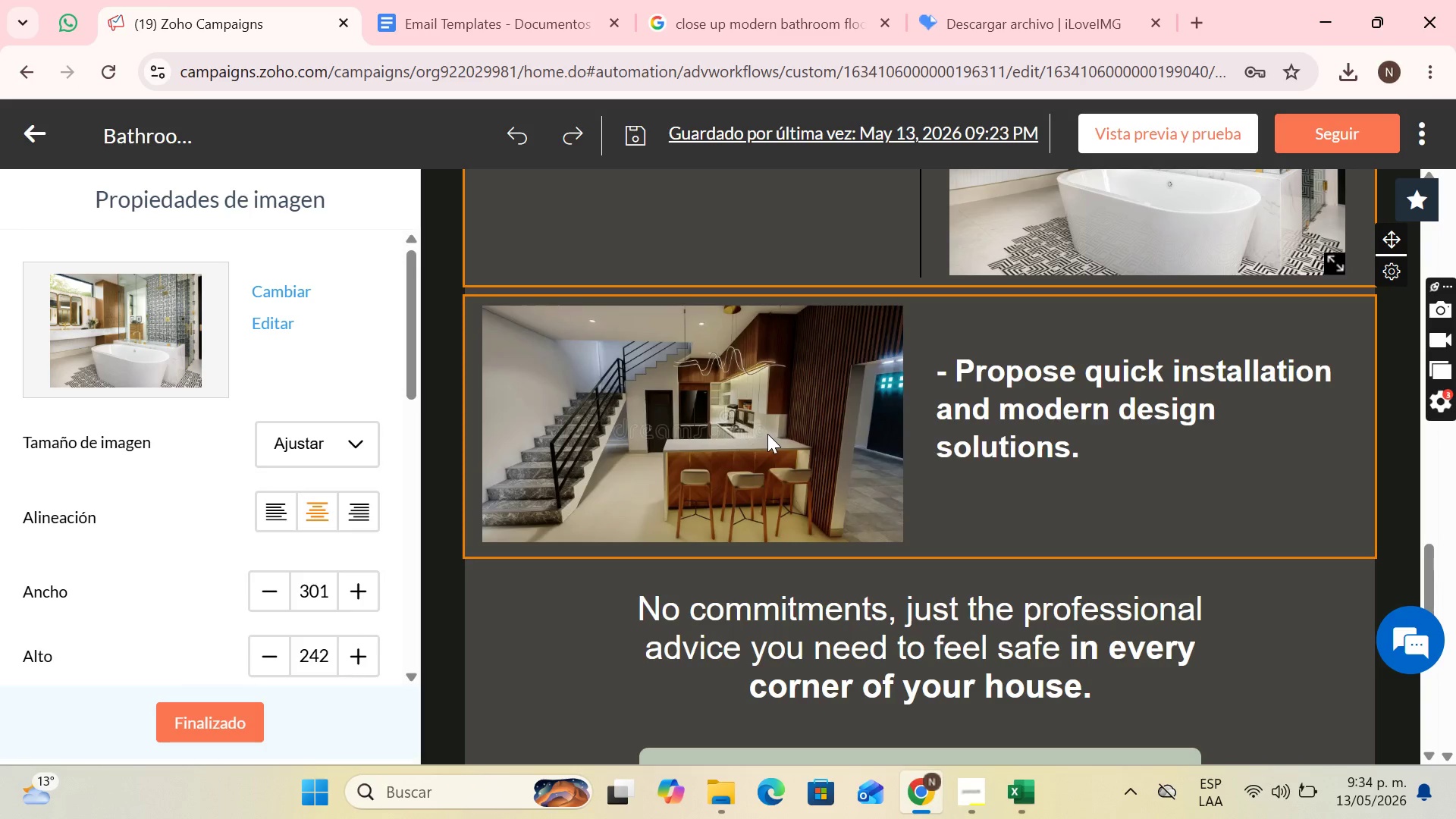 
left_click([767, 434])
 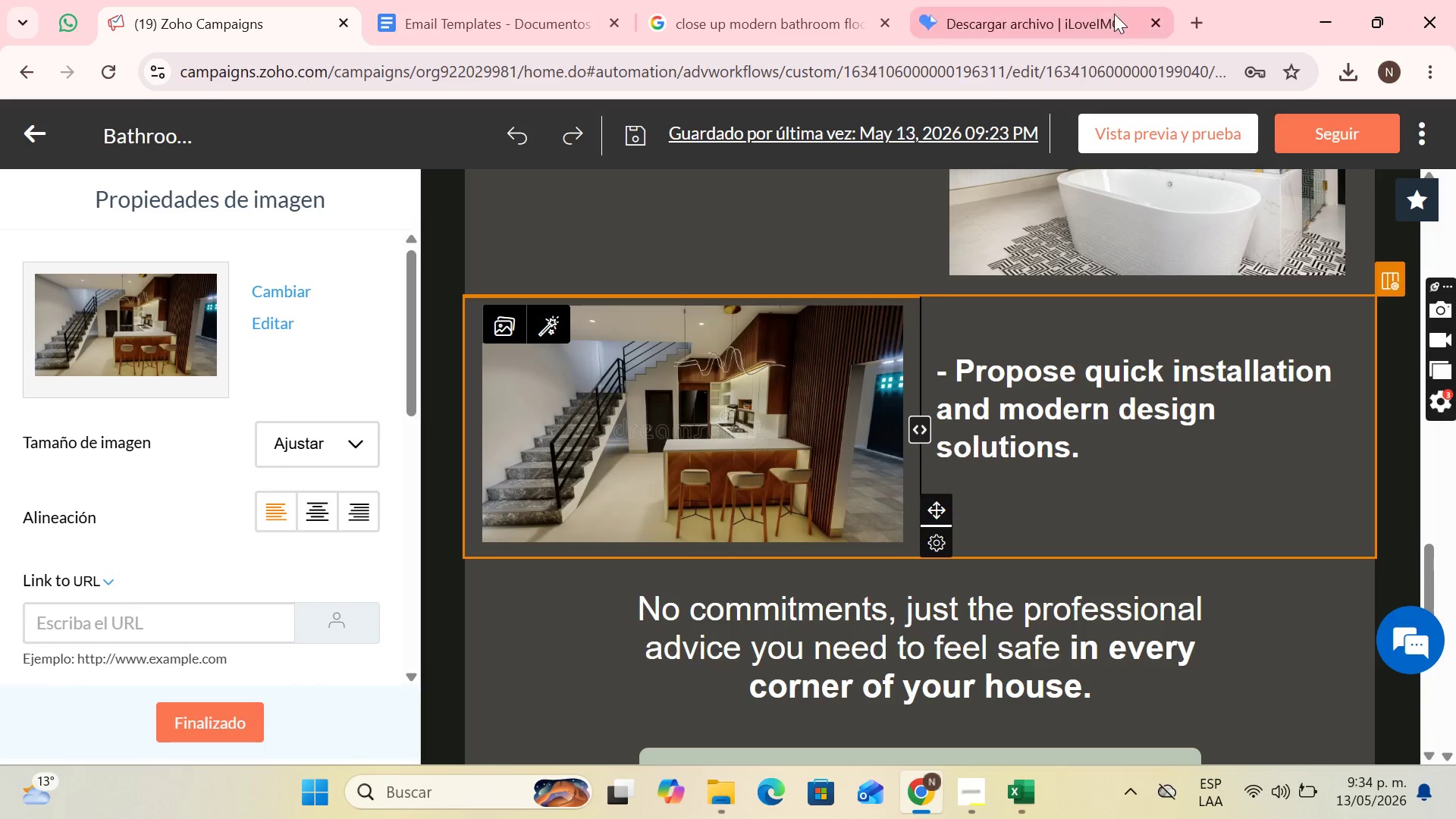 
left_click([858, 0])
 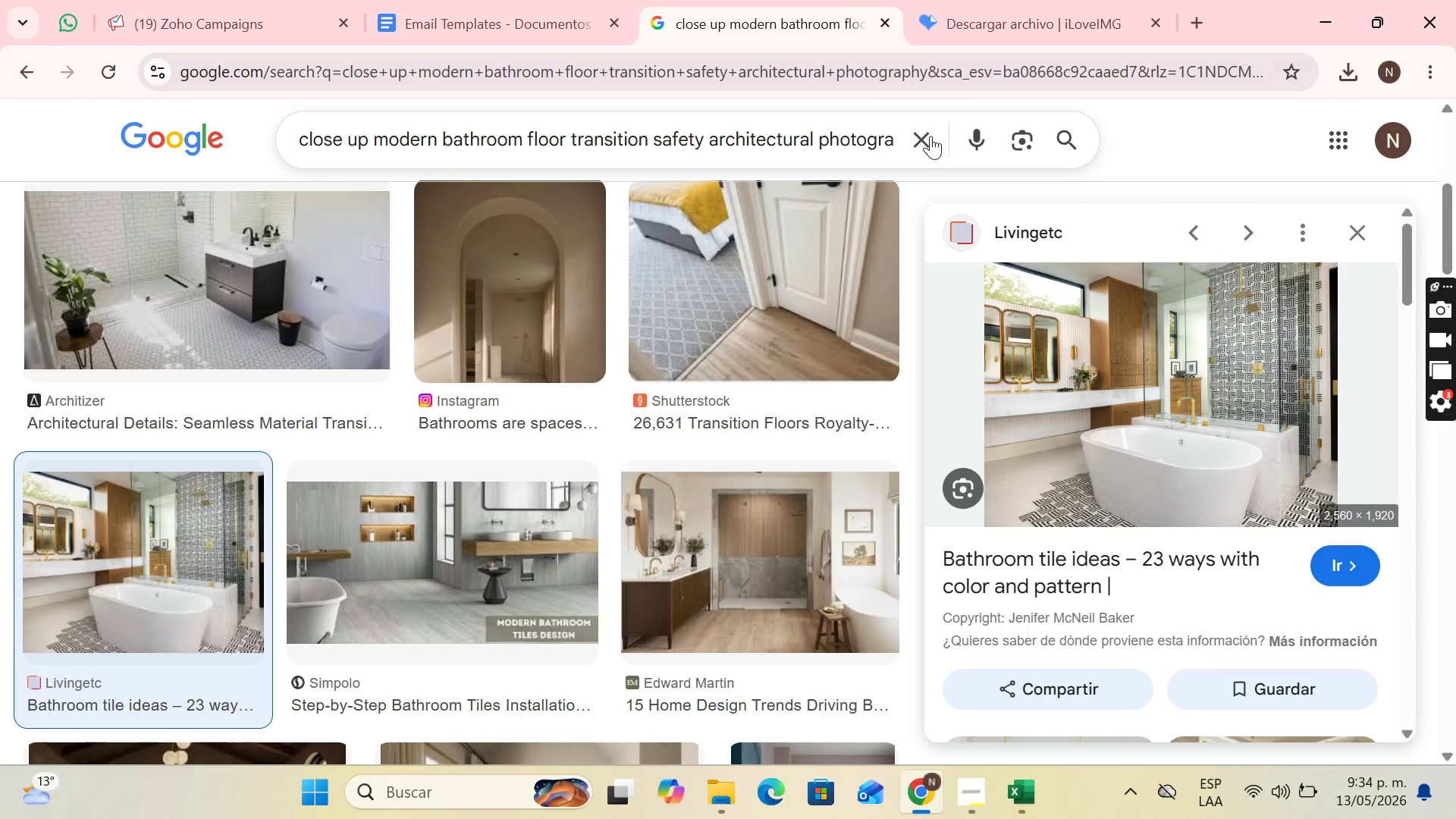 
left_click([930, 136])
 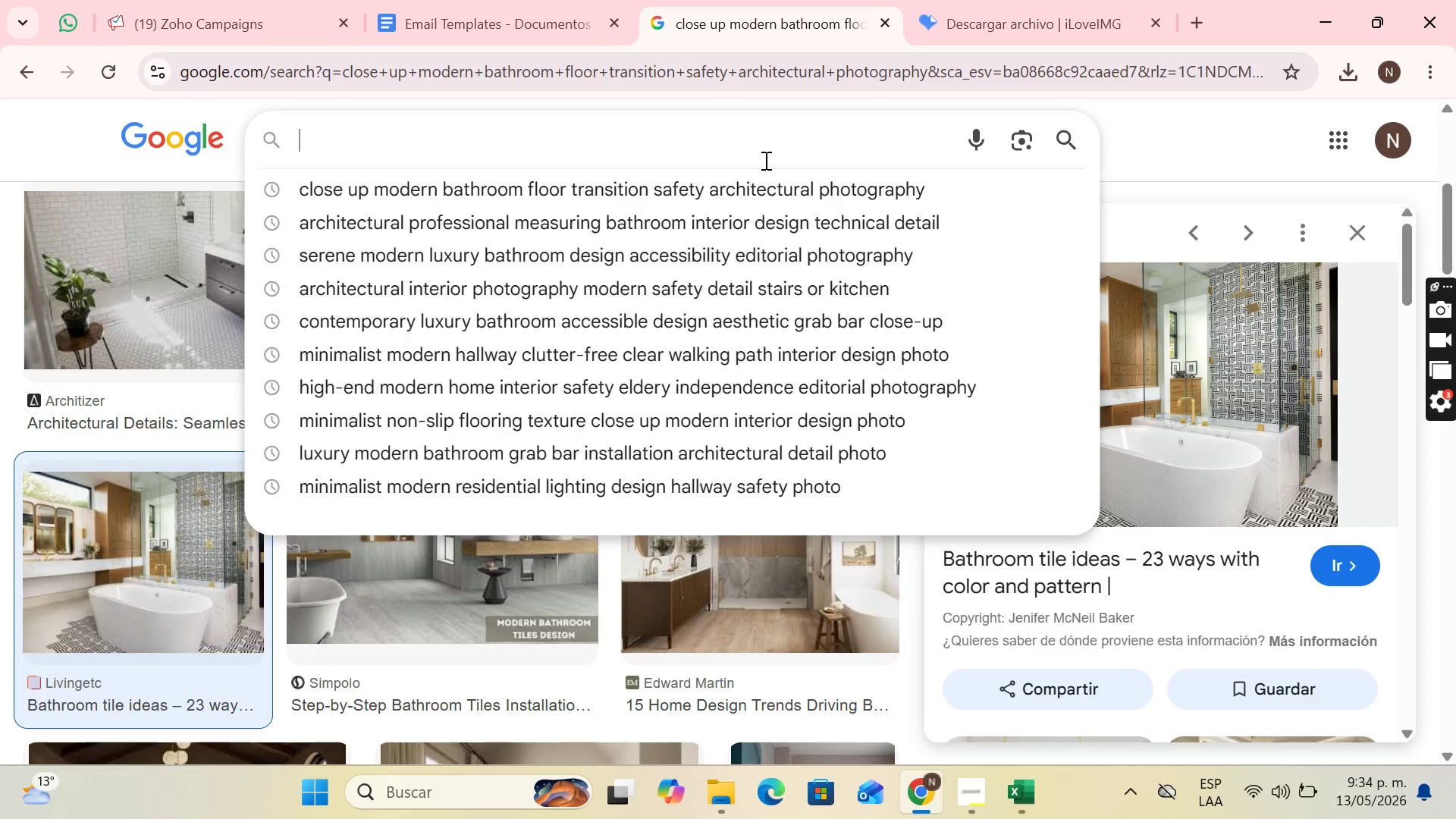 
type(hugh)
key(Backspace)
key(Backspace)
key(Backspace)
type(igh-)
 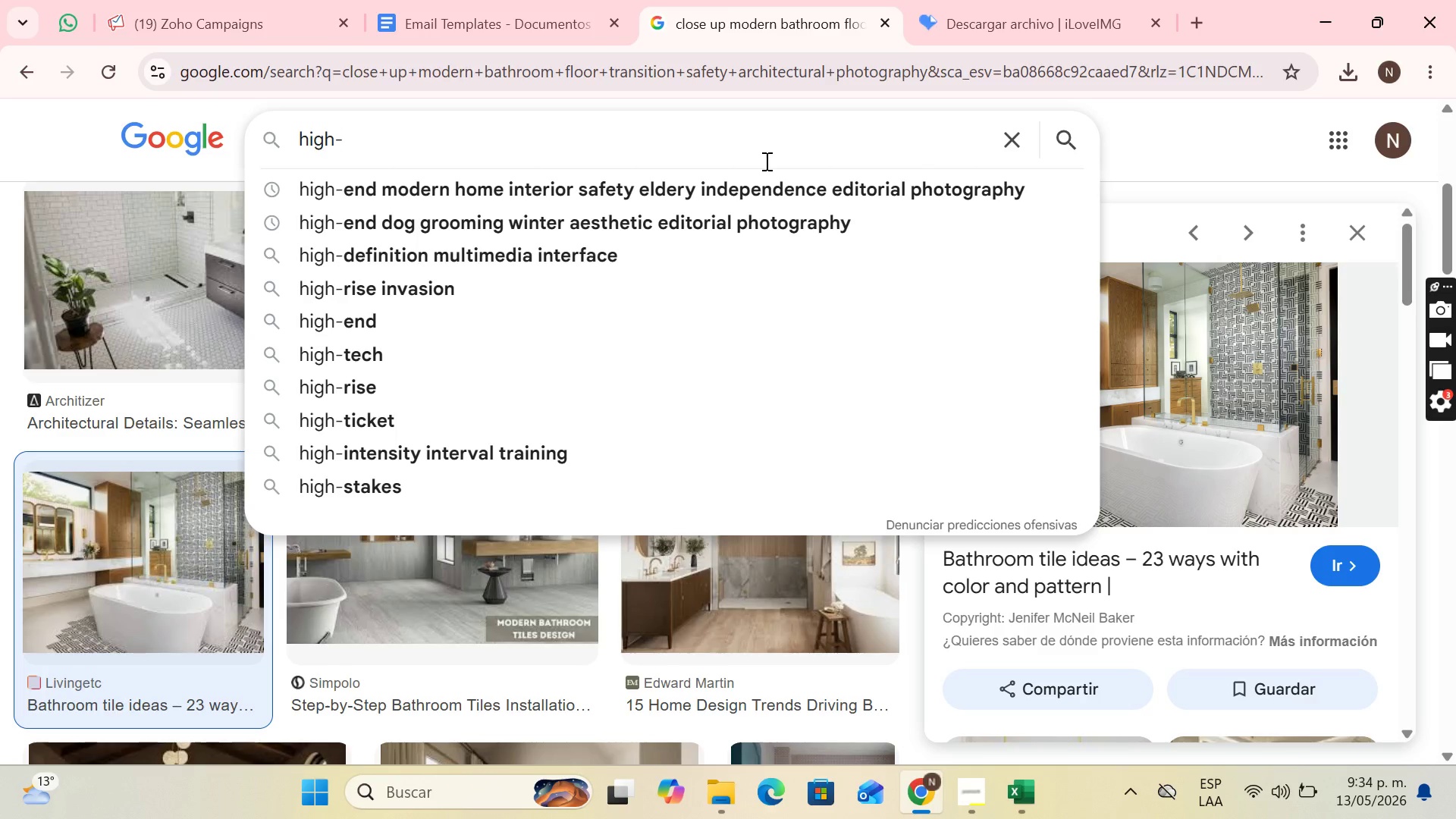 
type(end)
 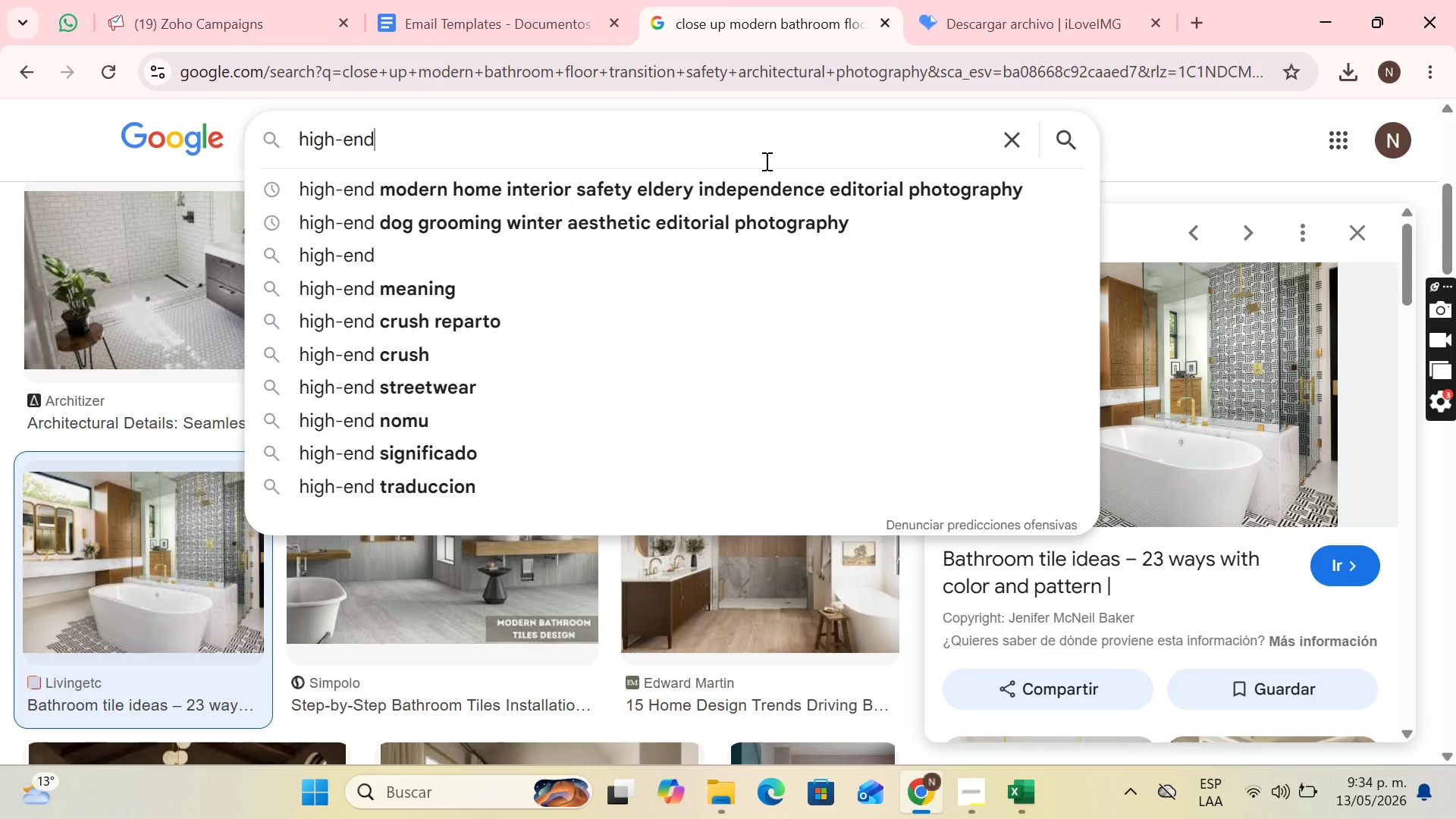 
wait(8.39)
 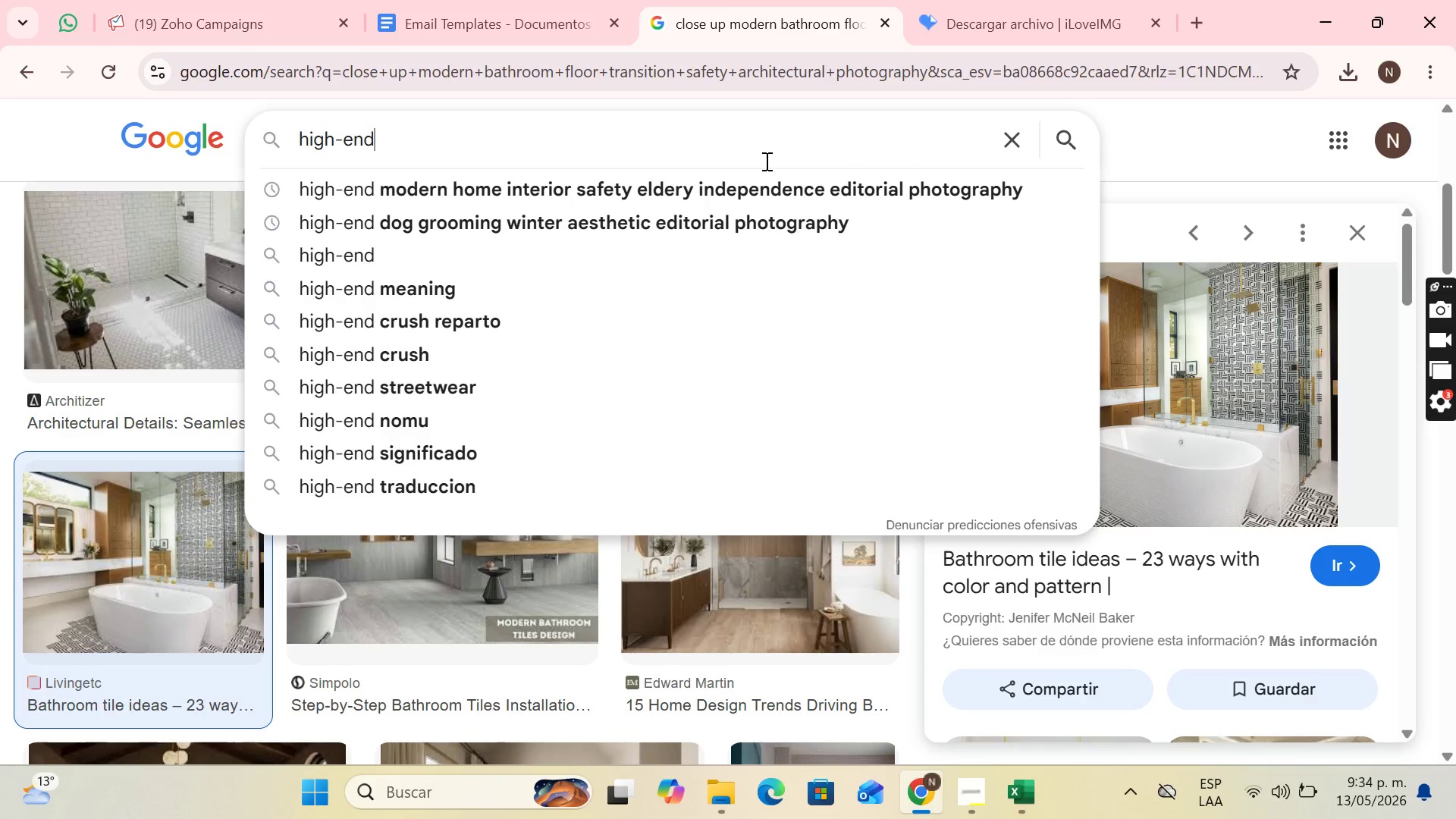 
type( contep)
key(Backspace)
type(mporay bathroom)
 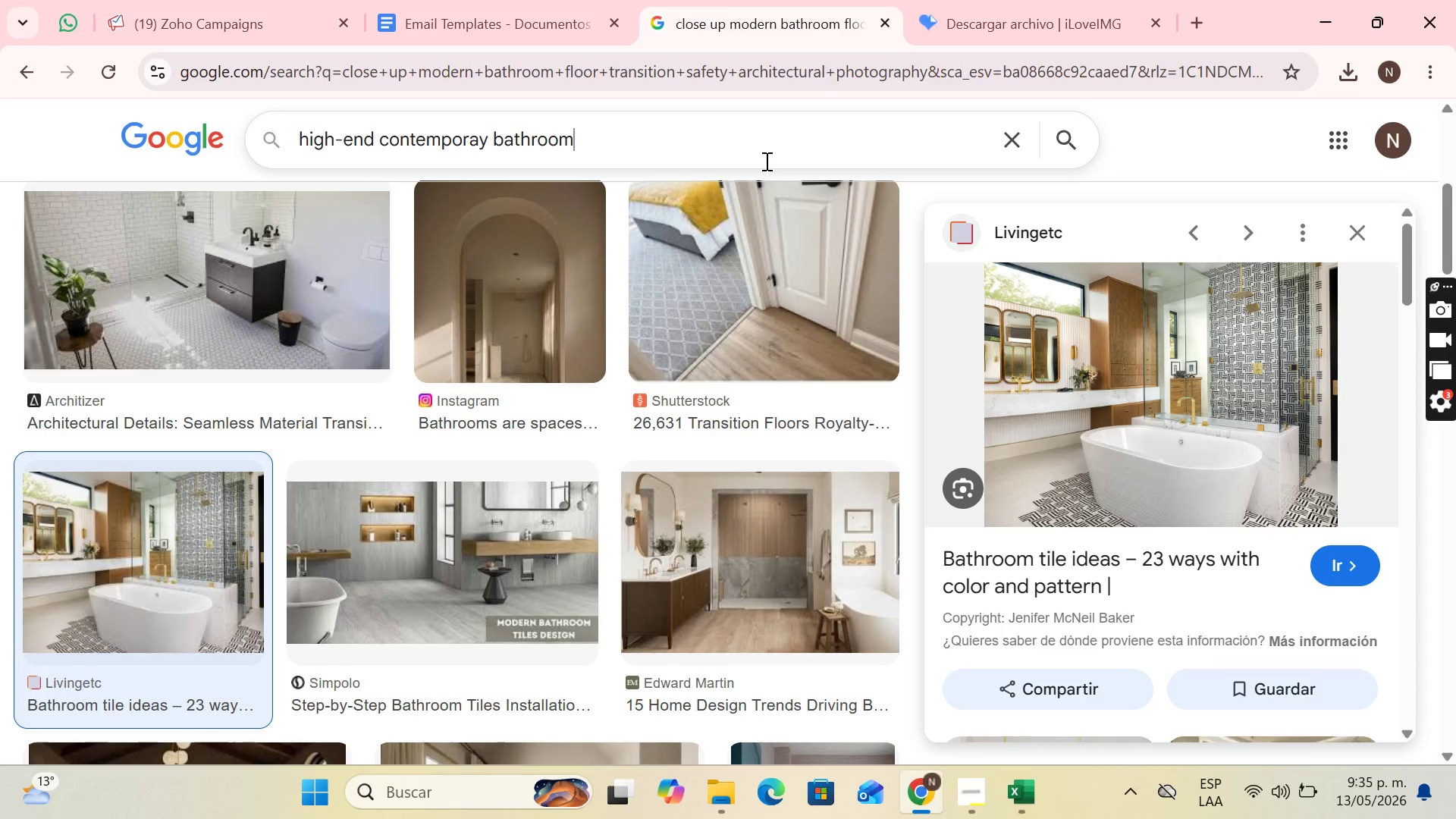 
key(Space)
 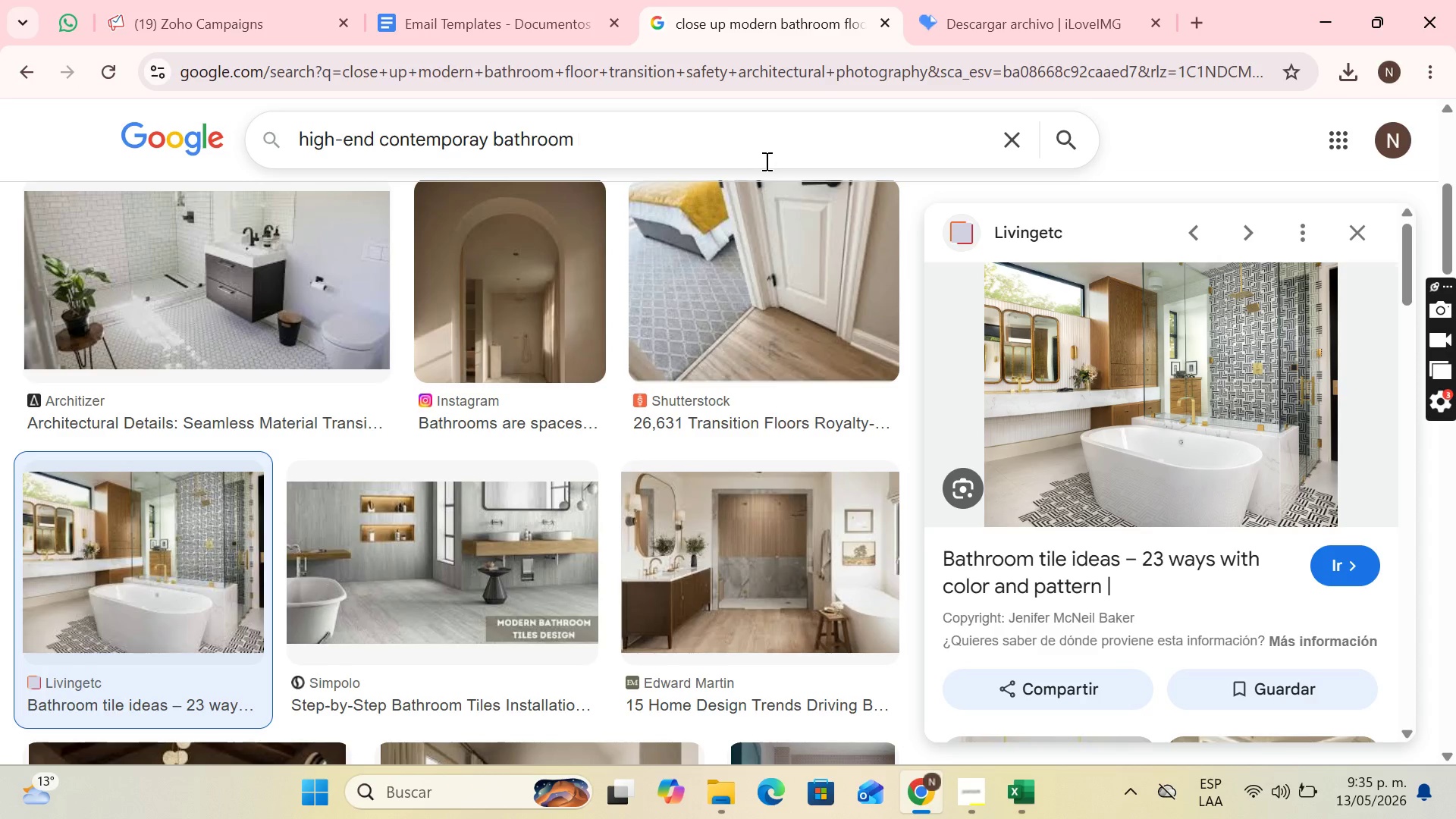 
type(grab bar )
 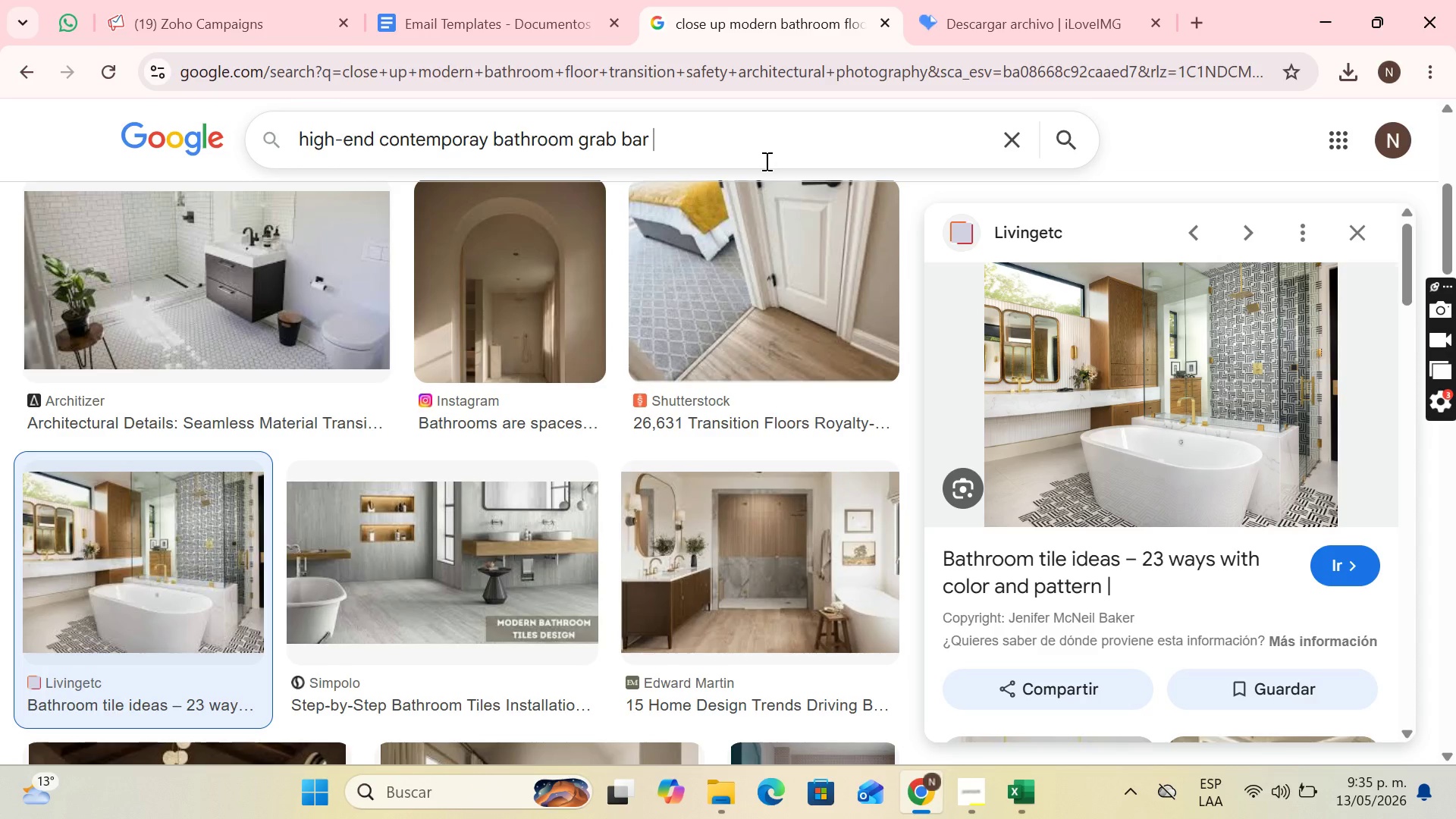 
wait(8.05)
 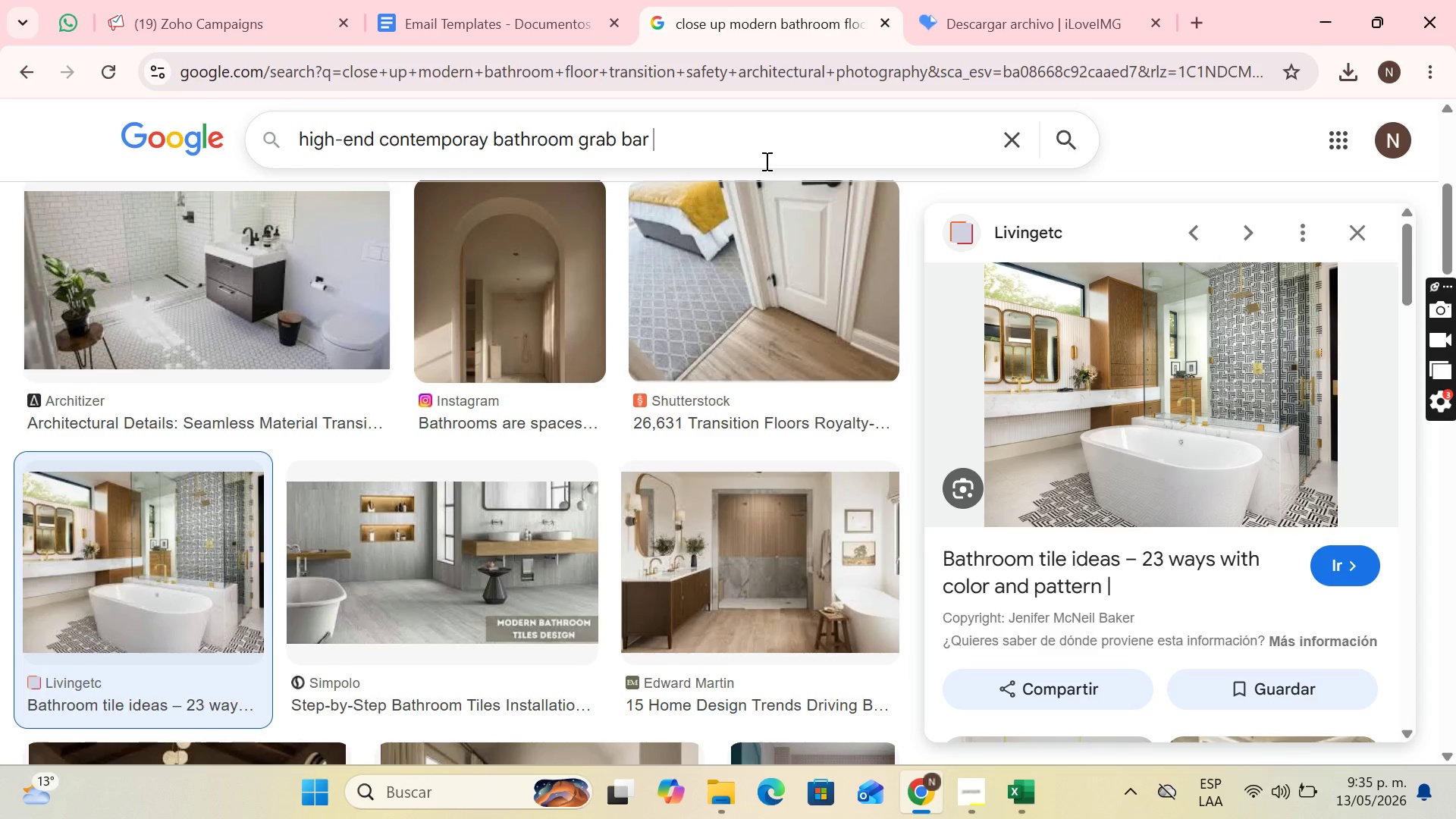 
type(stylish installation desin)
key(Backspace)
type(gn h)
key(Backspace)
type(pho)
 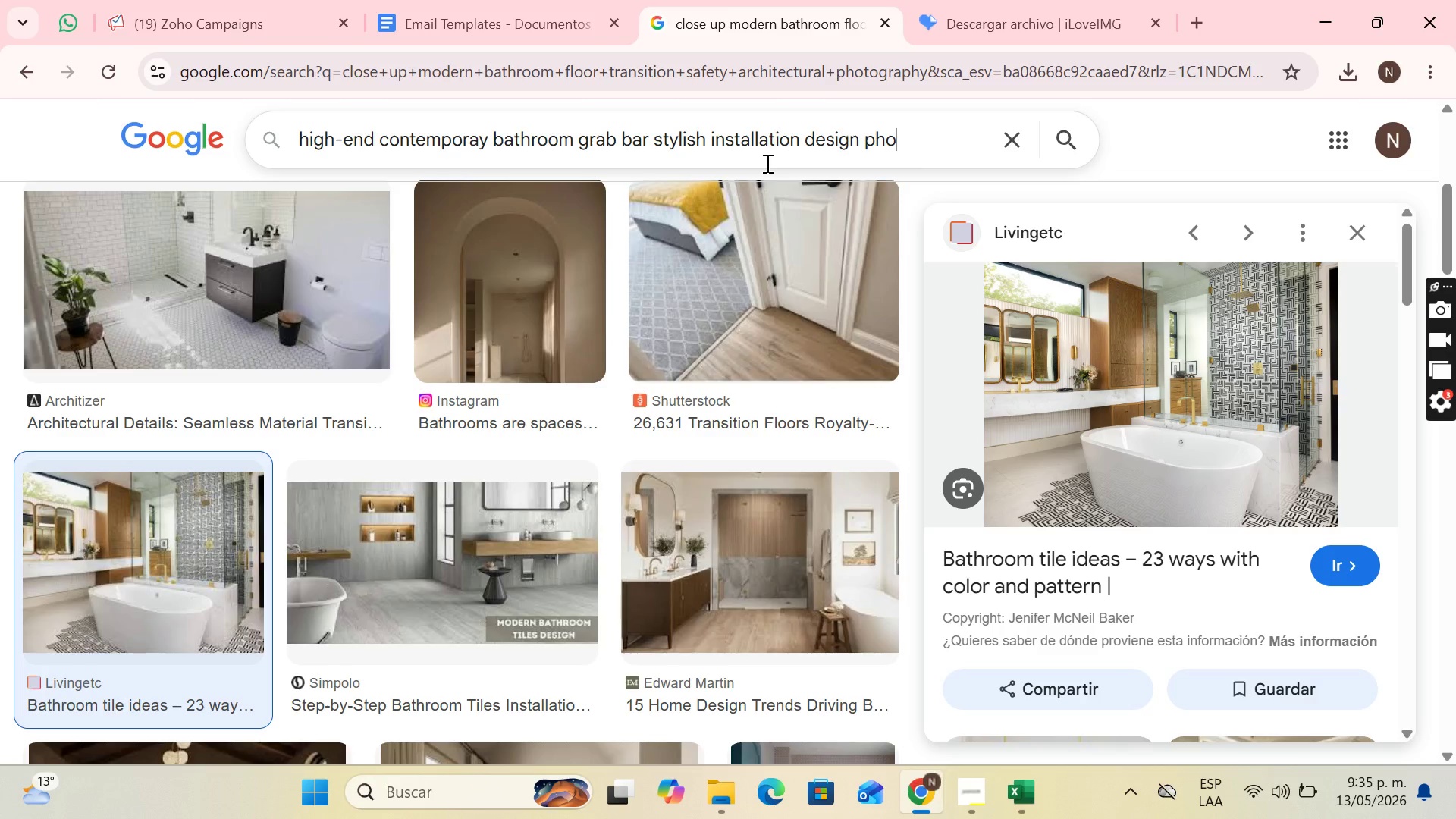 
type(to)
 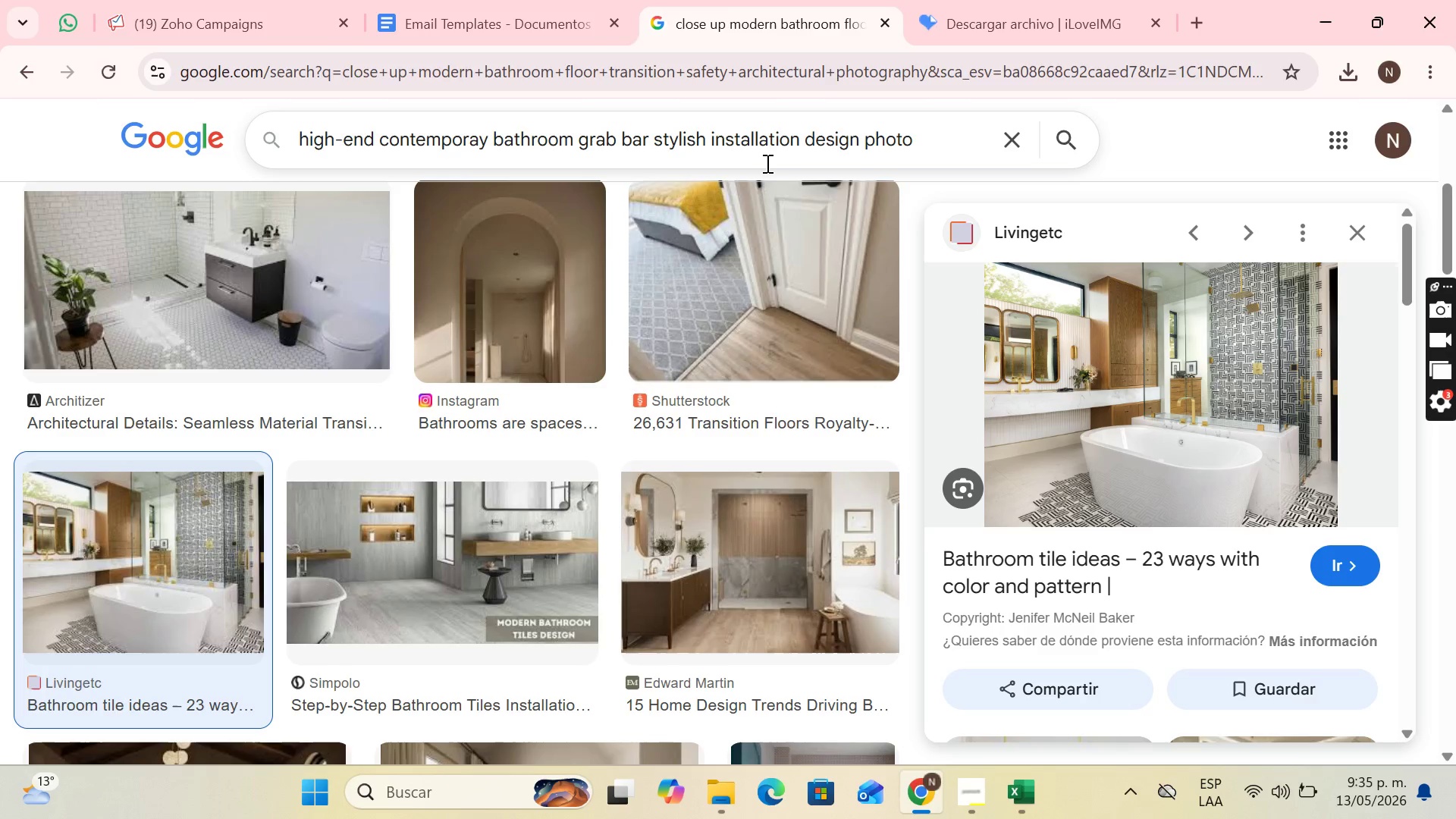 
key(Enter)
 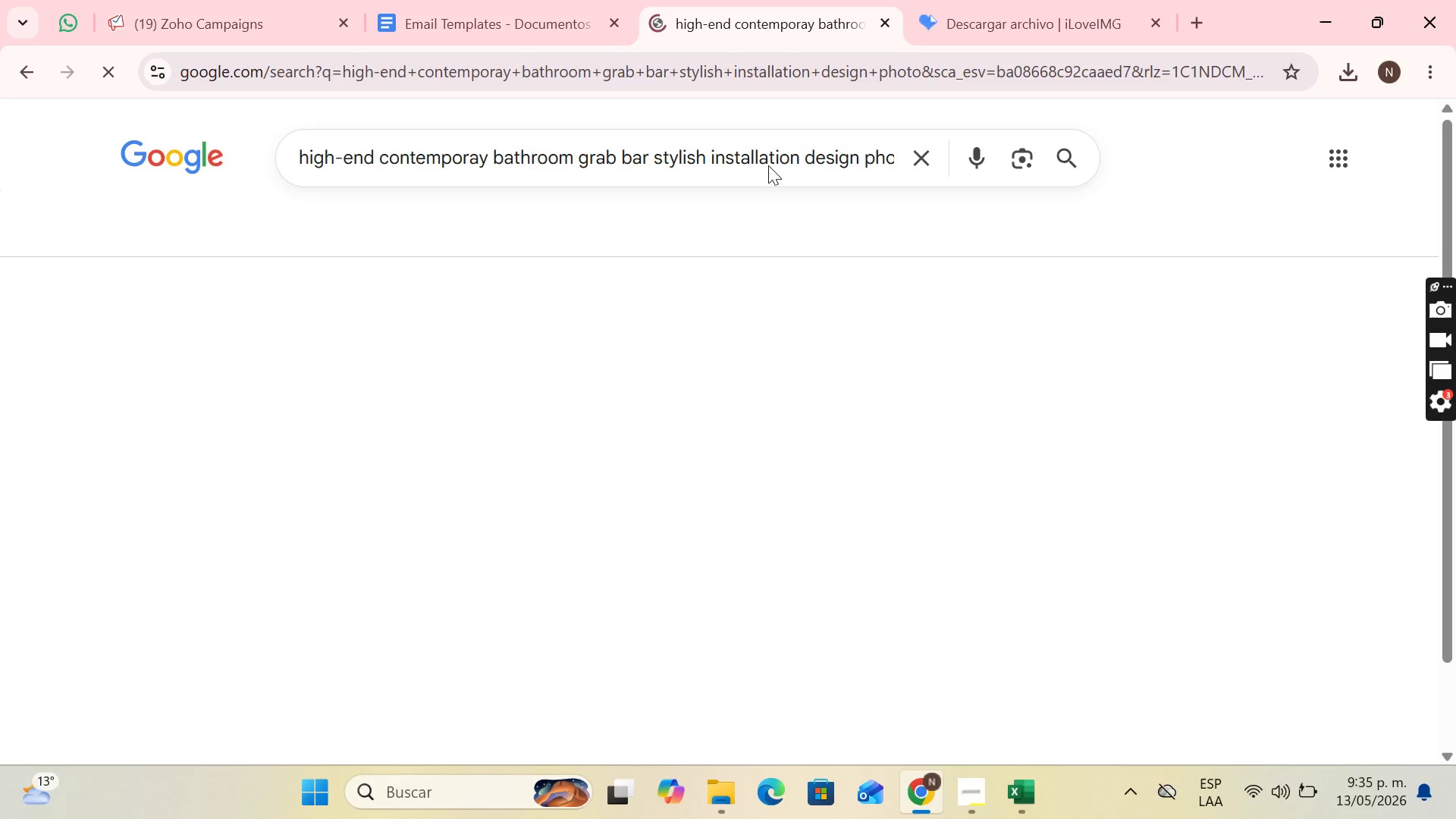 
mouse_move([770, 198])
 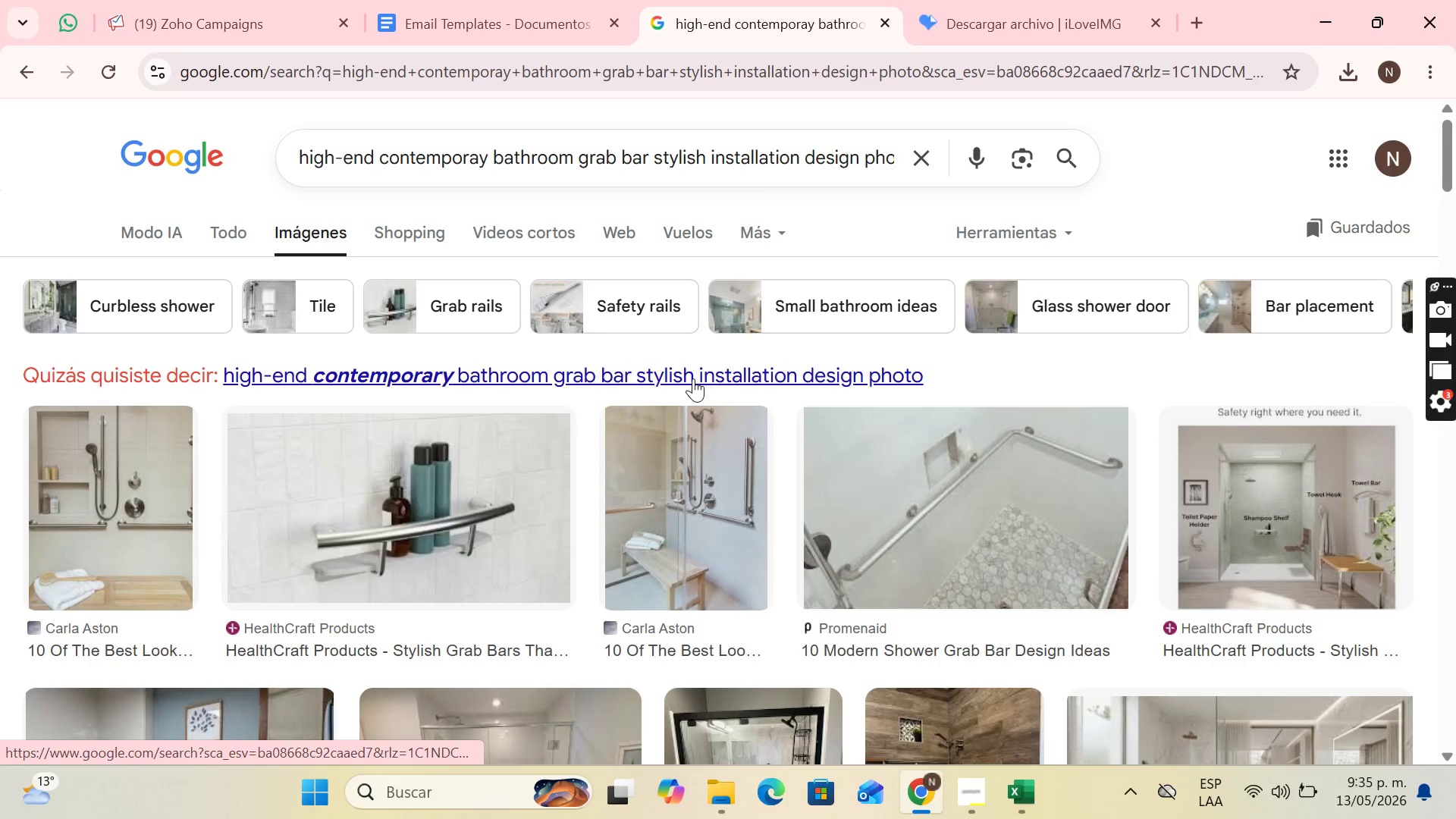 
left_click([688, 380])
 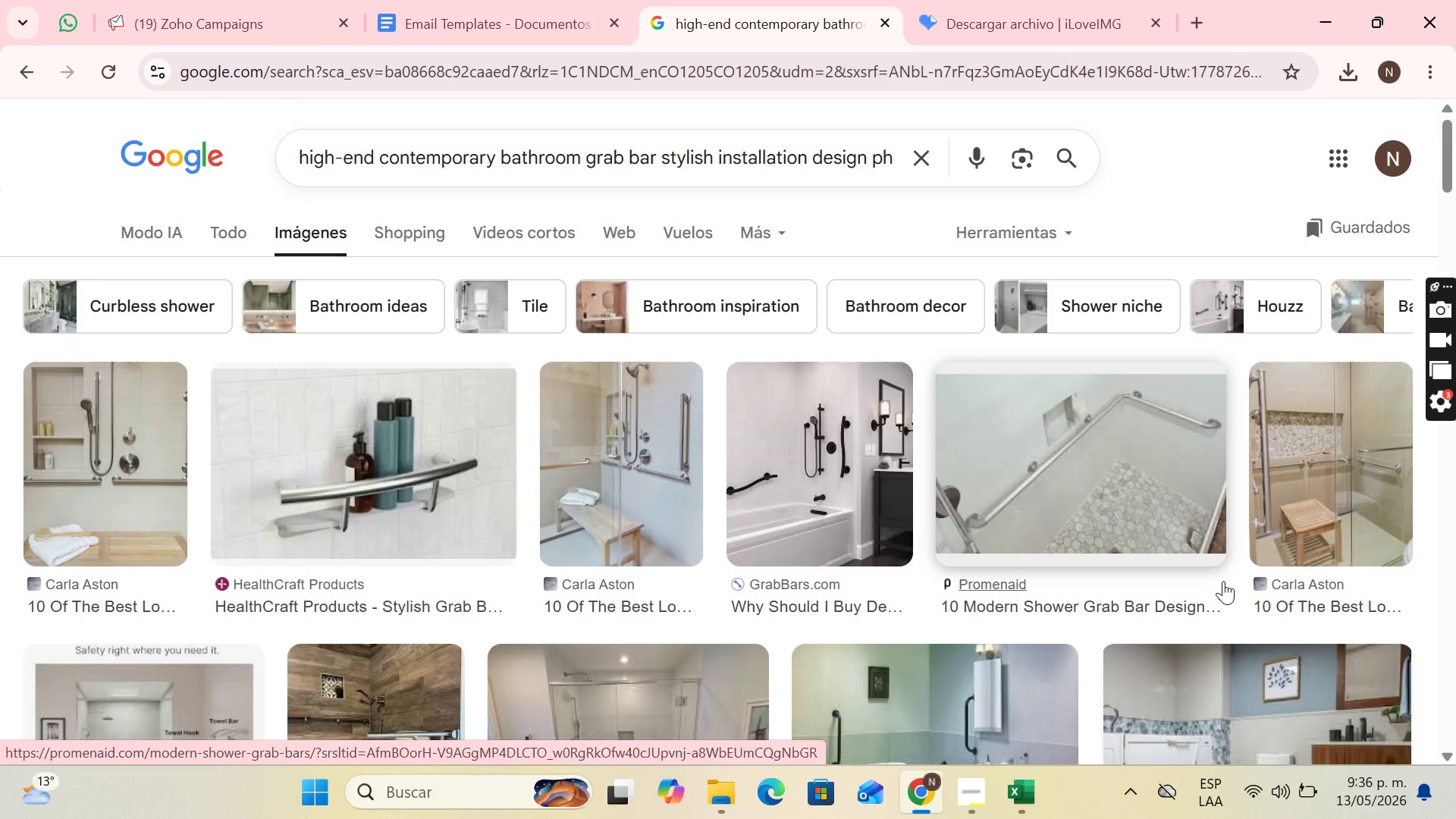 
wait(23.14)
 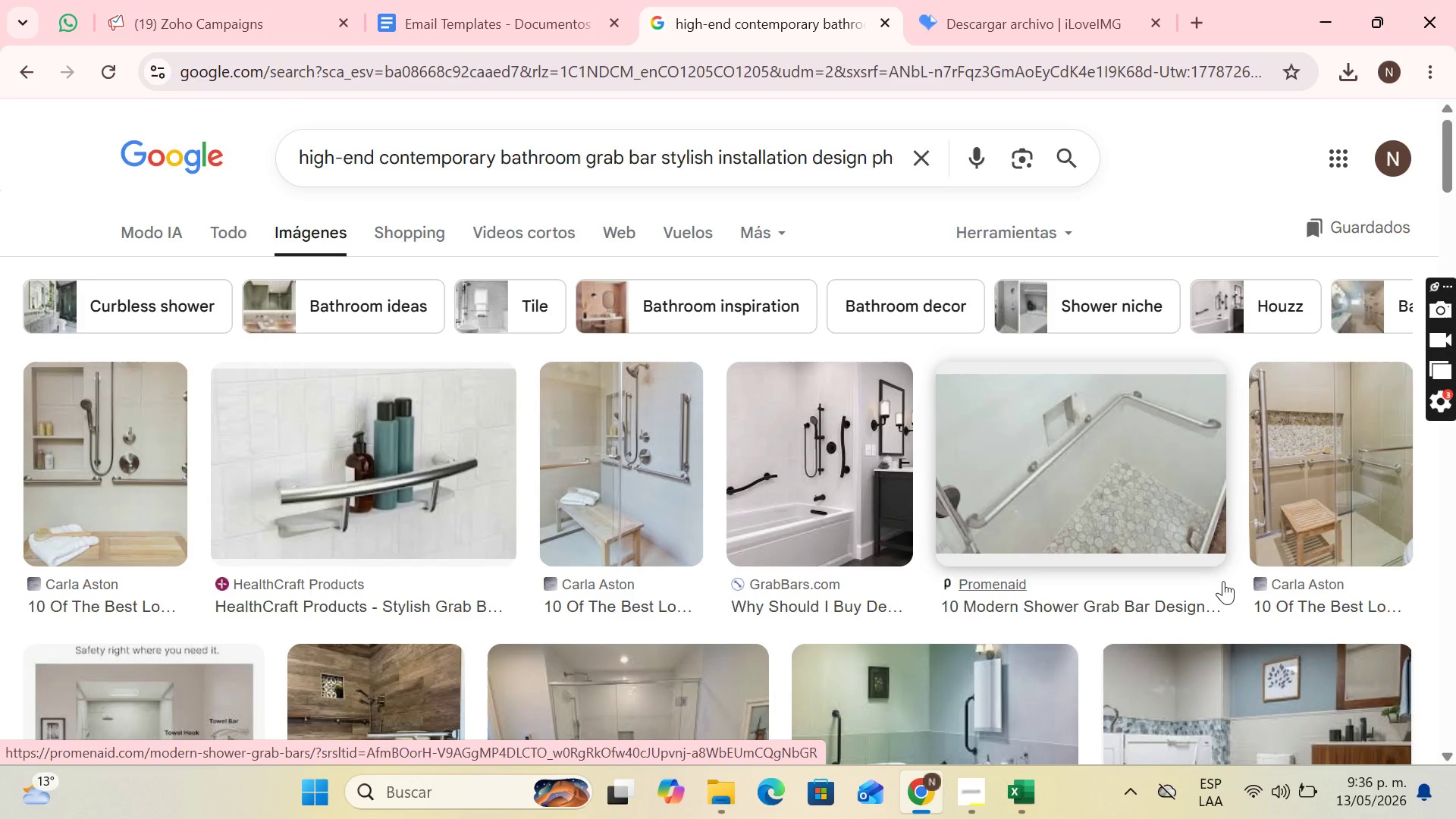 
scroll: coordinate [711, 339], scroll_direction: down, amount: 2.0
 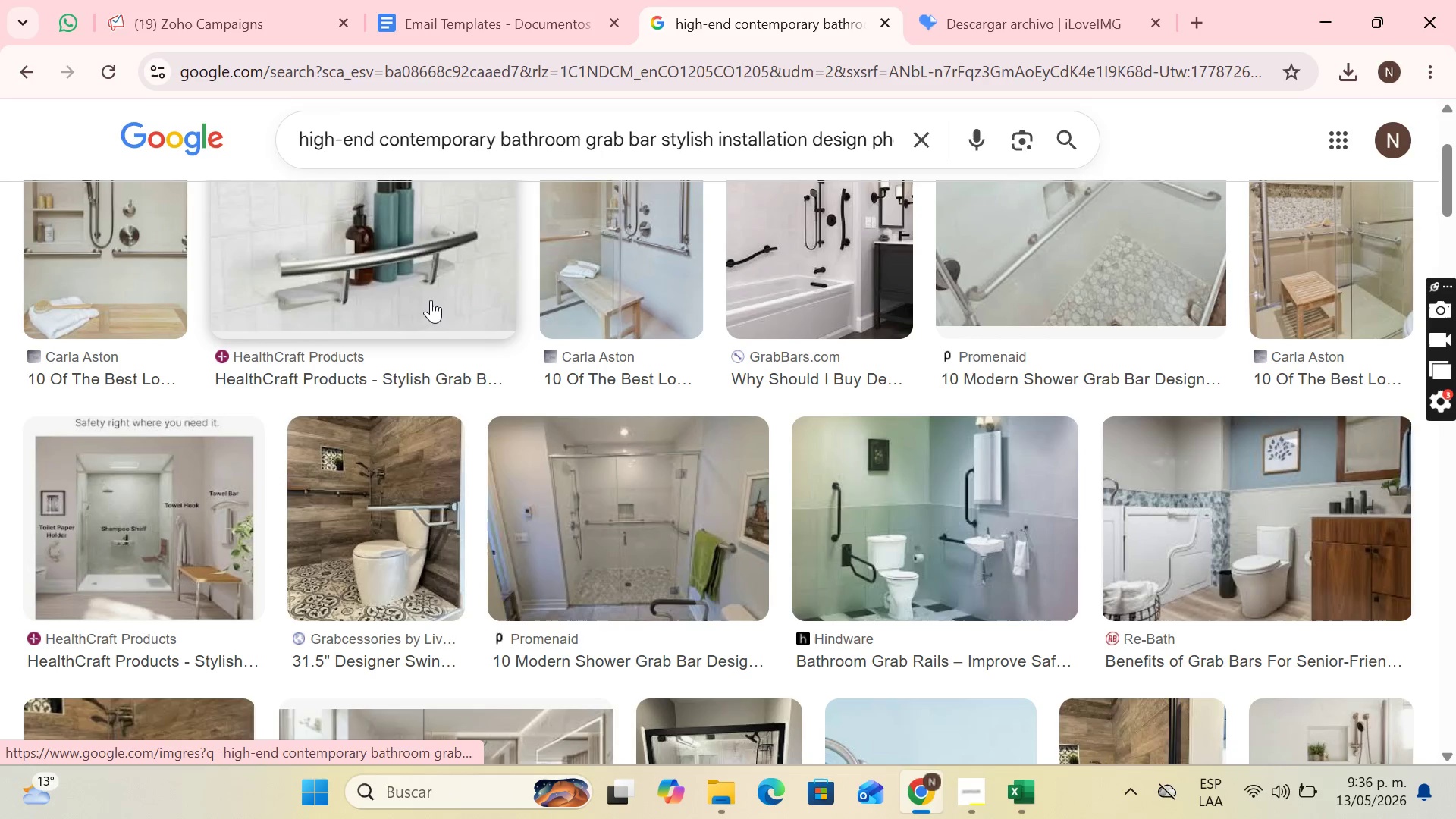 
scroll: coordinate [449, 322], scroll_direction: up, amount: 2.0
 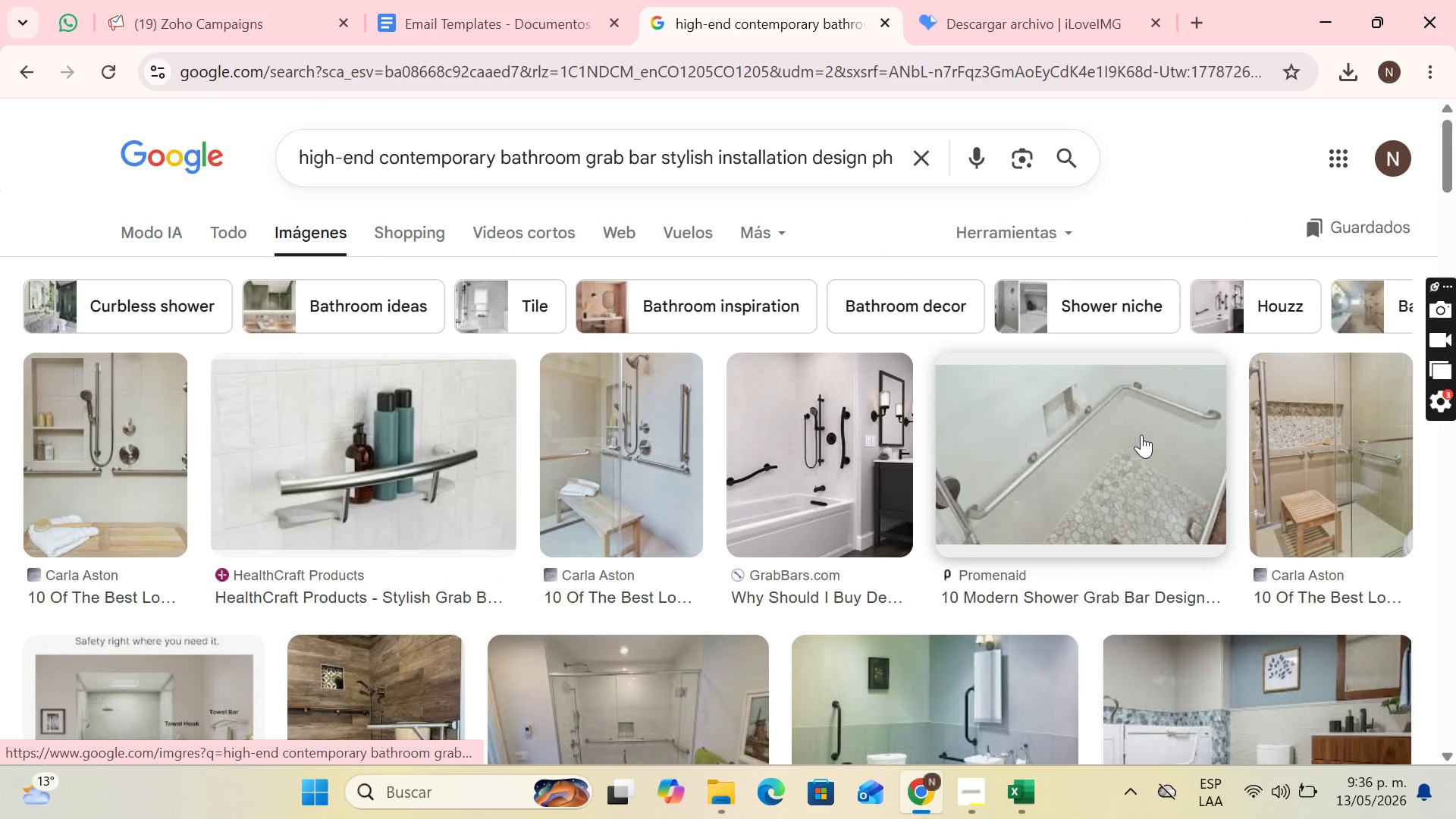 
scroll: coordinate [1263, 411], scroll_direction: down, amount: 1.0
 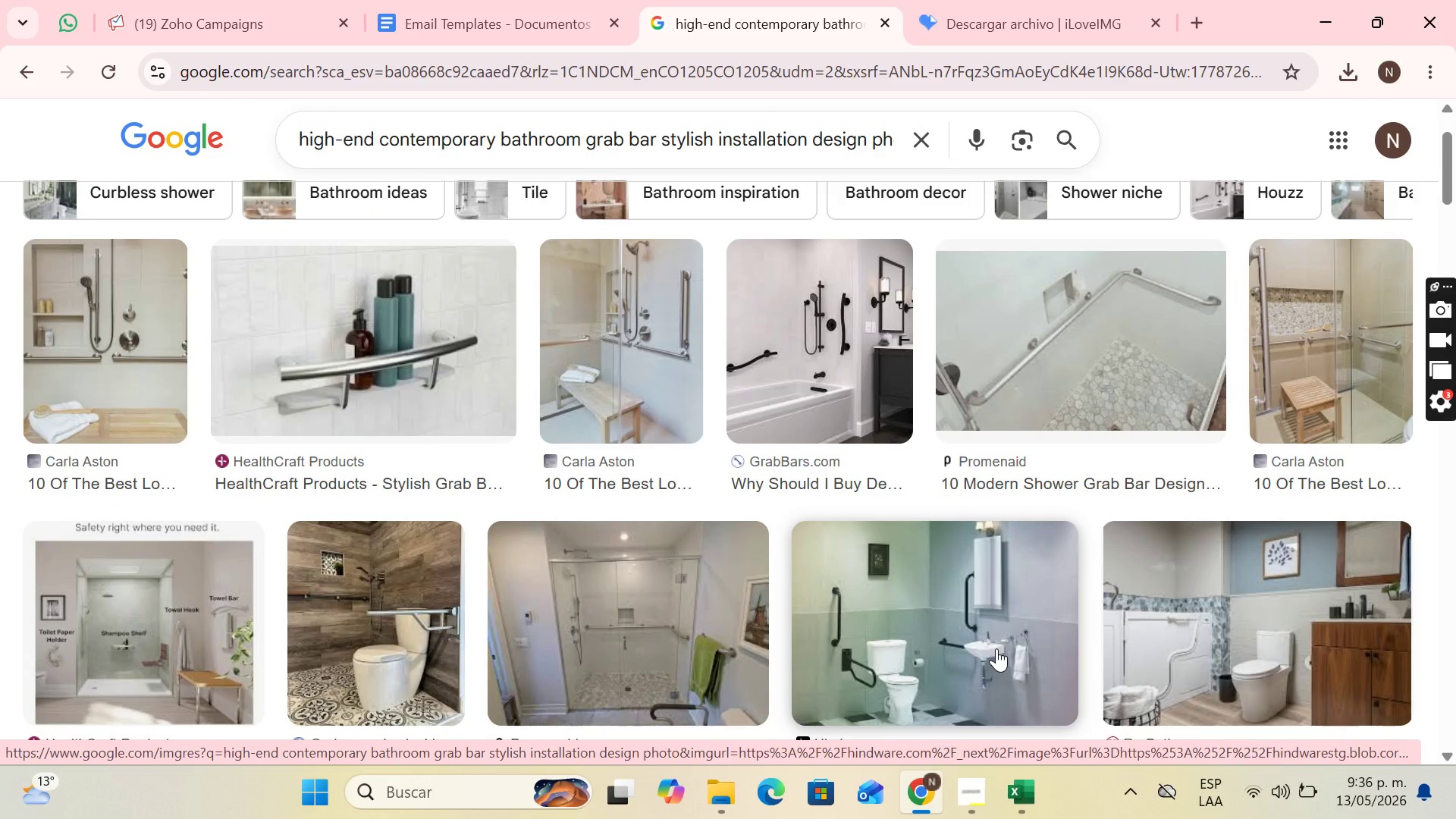 
left_click([996, 648])
 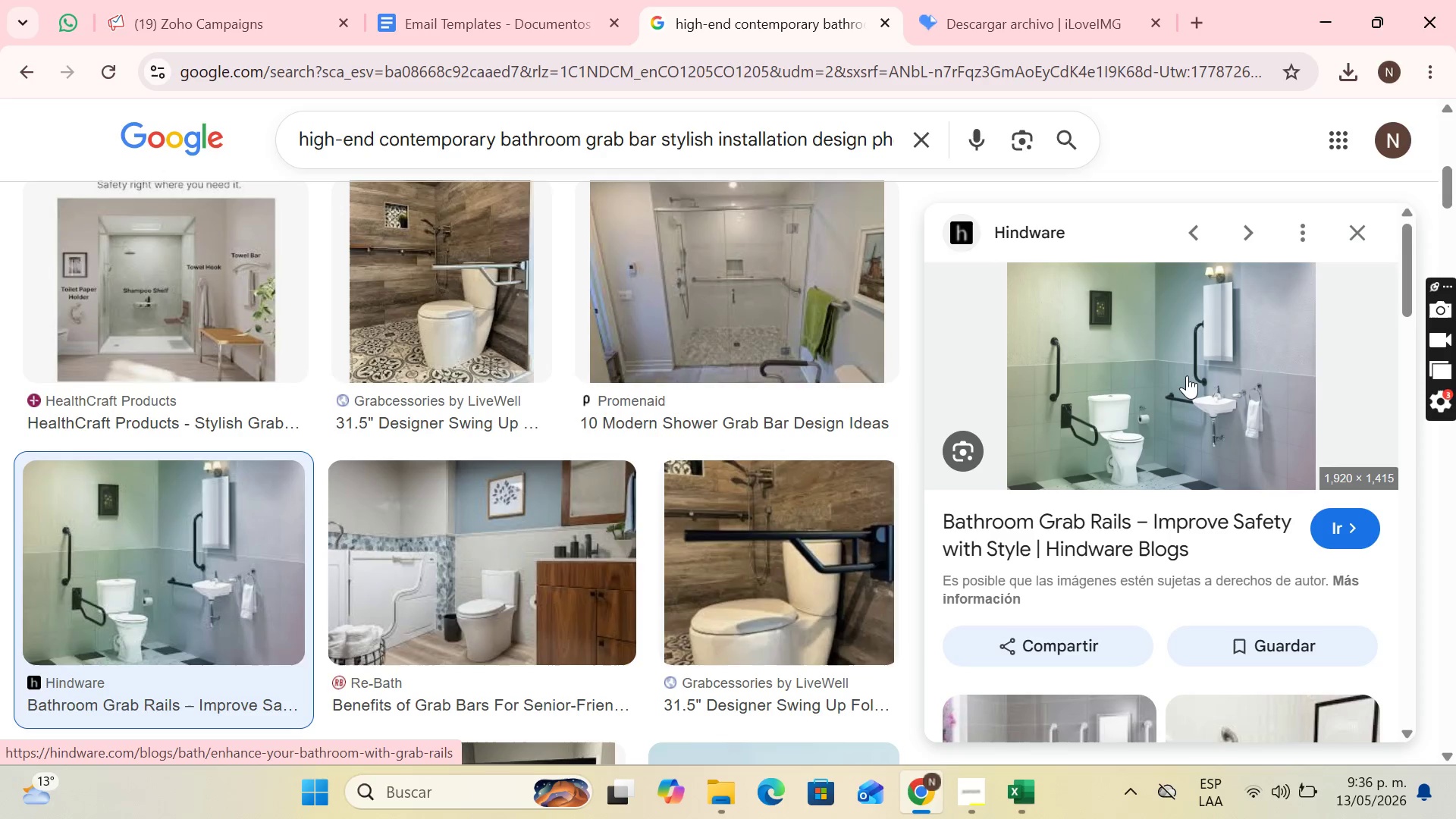 
right_click([1192, 378])
 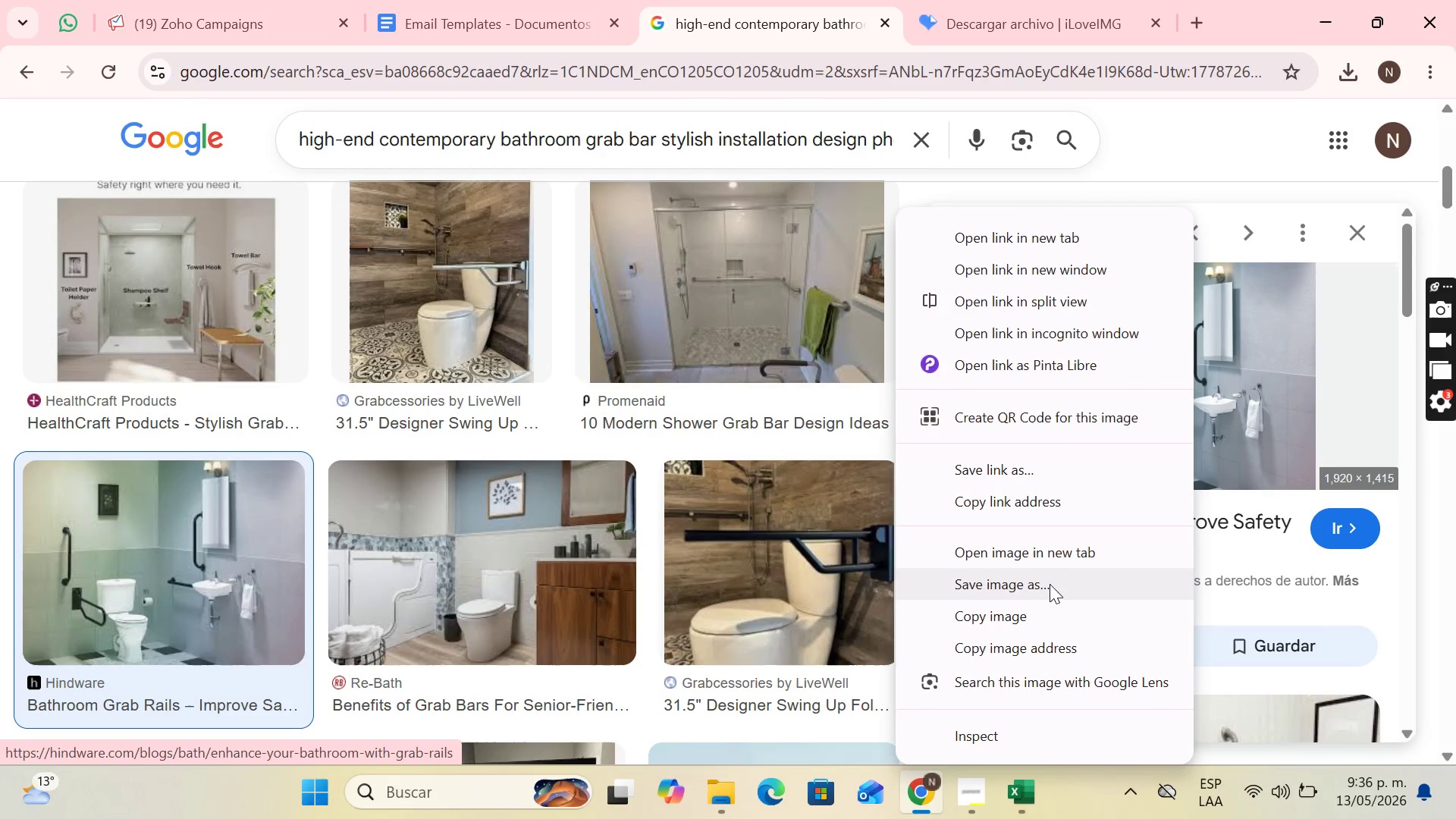 
left_click([1049, 585])
 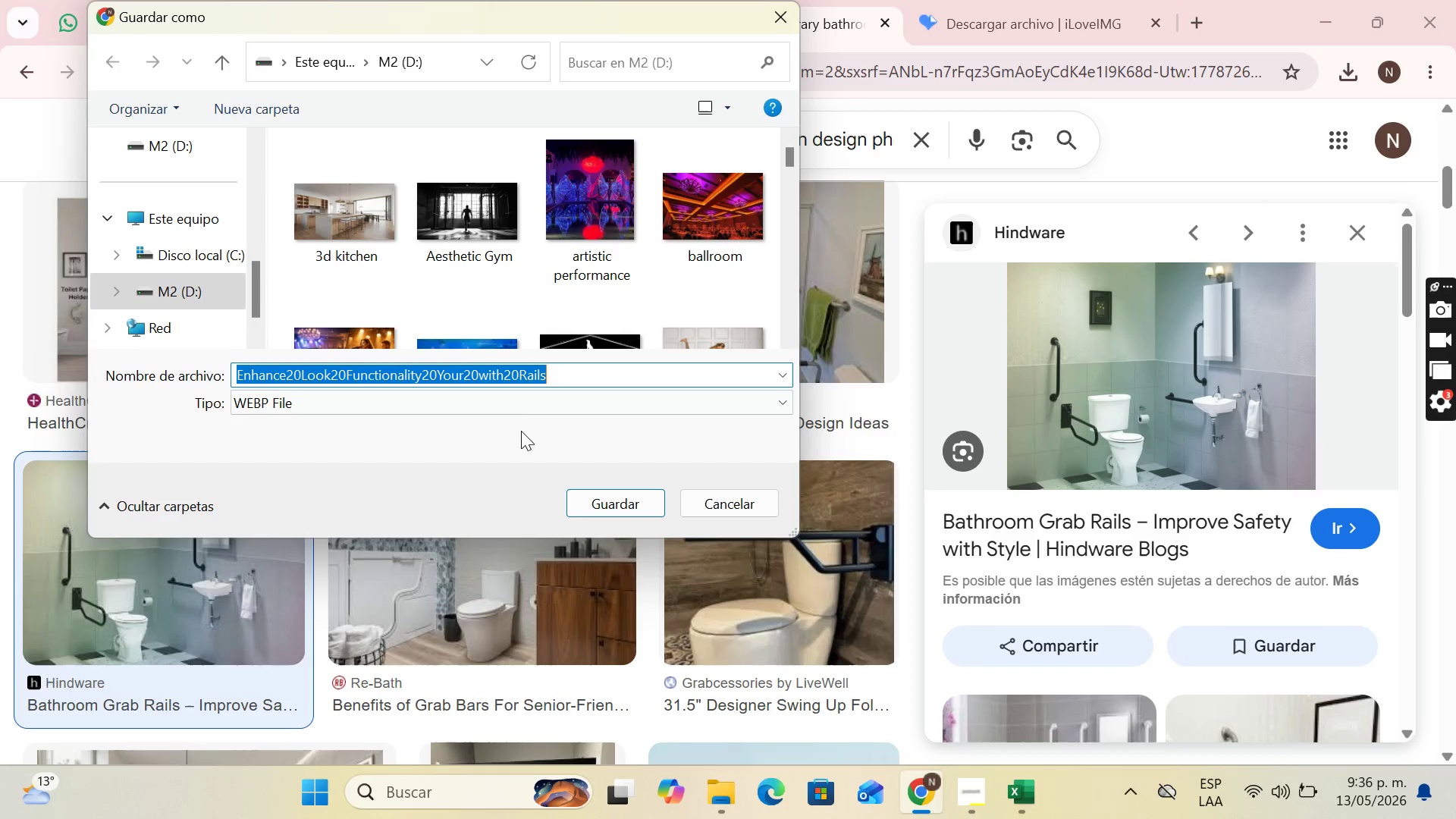 
type(contm)
key(Backspace)
type(emporary bar)
 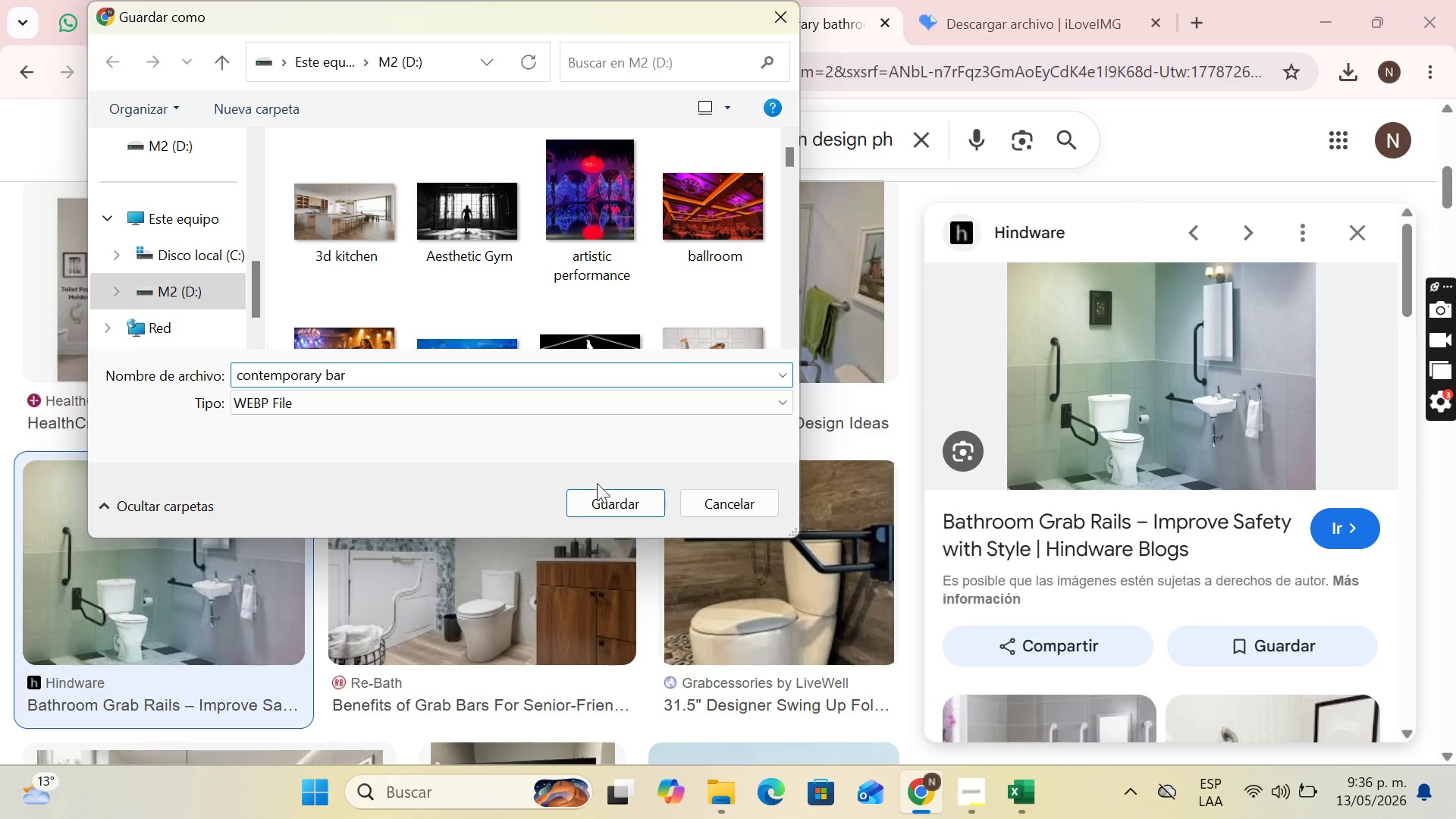 
left_click([602, 497])
 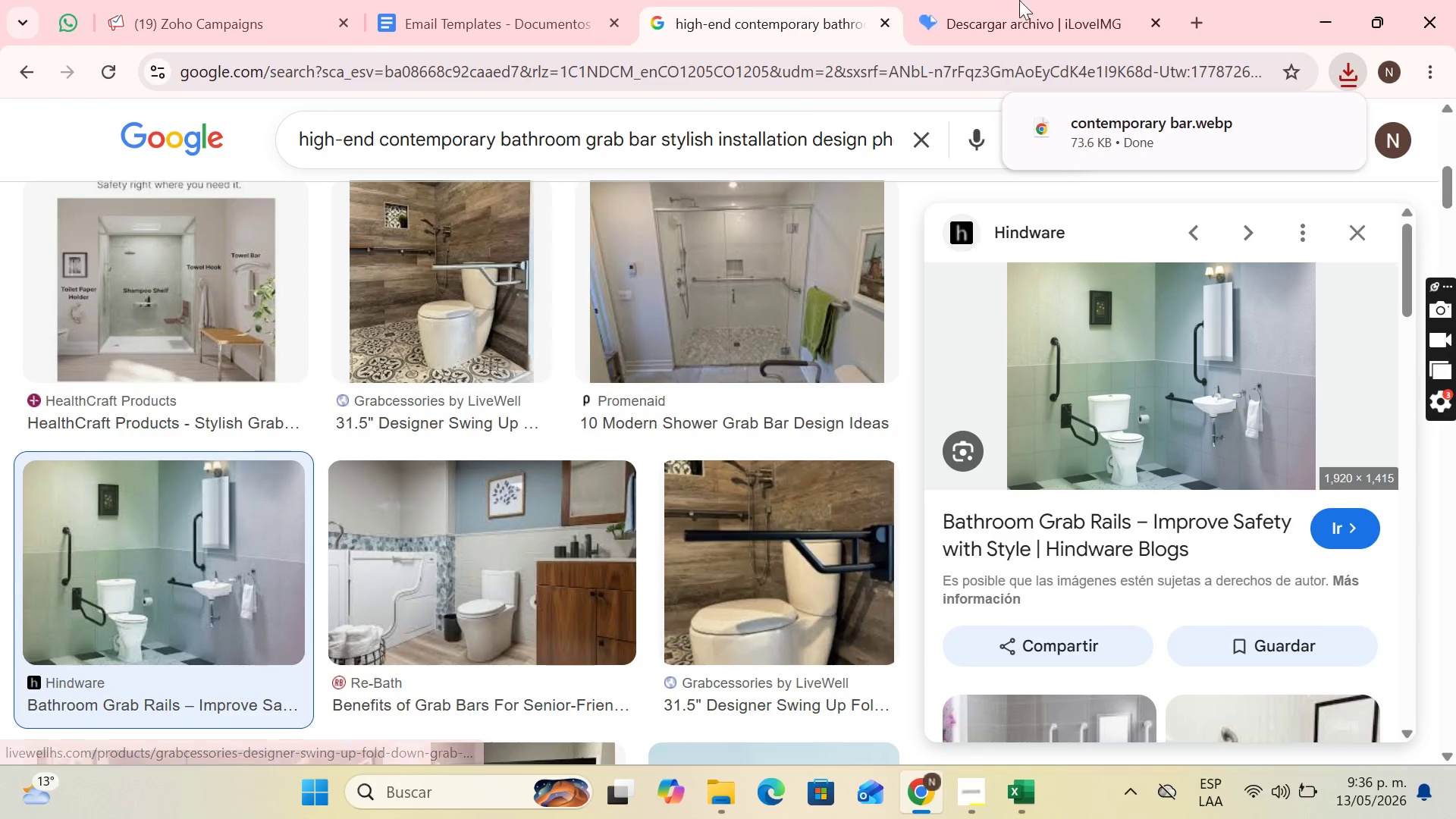 
left_click([1042, 0])
 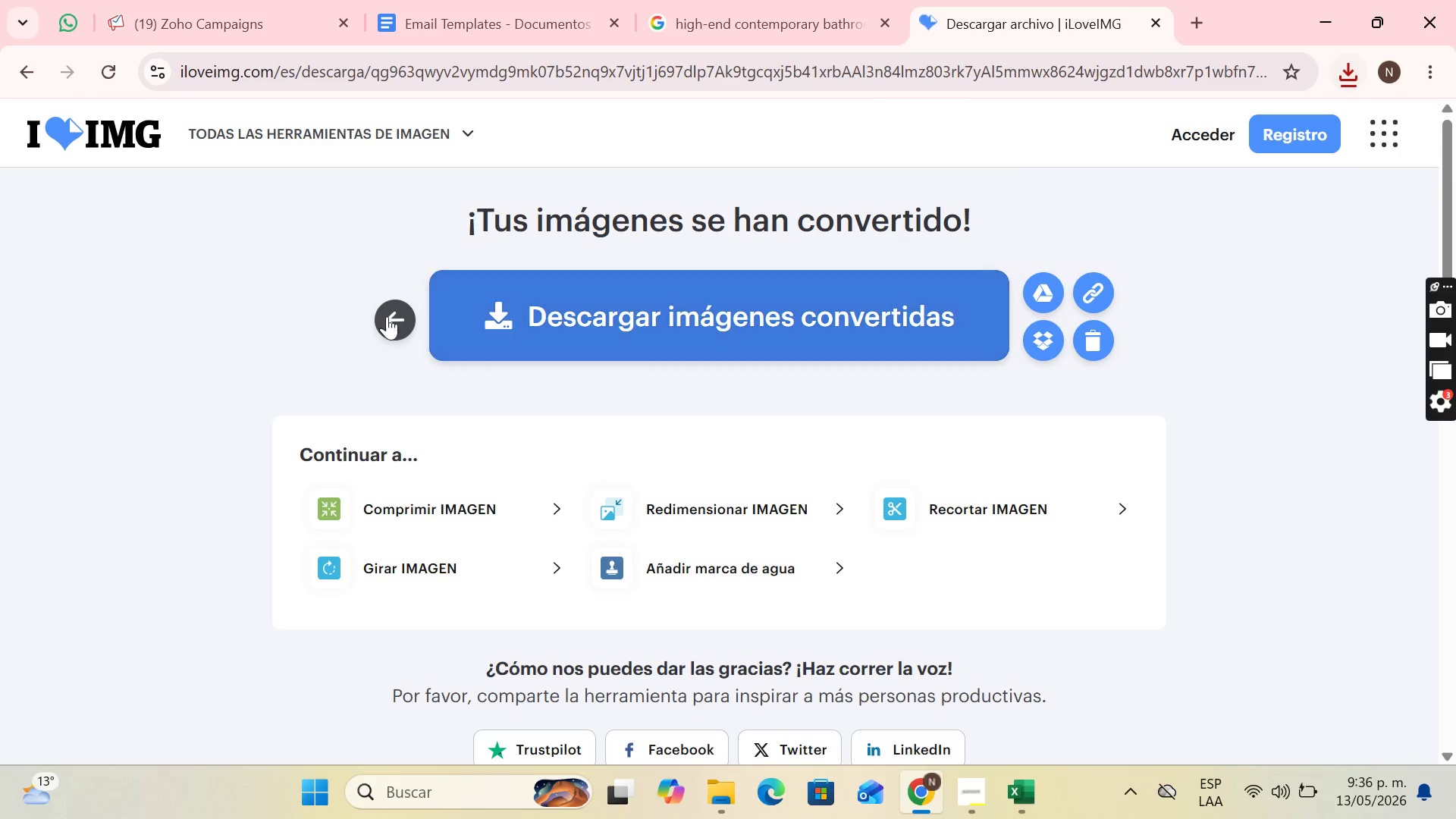 
left_click([397, 328])
 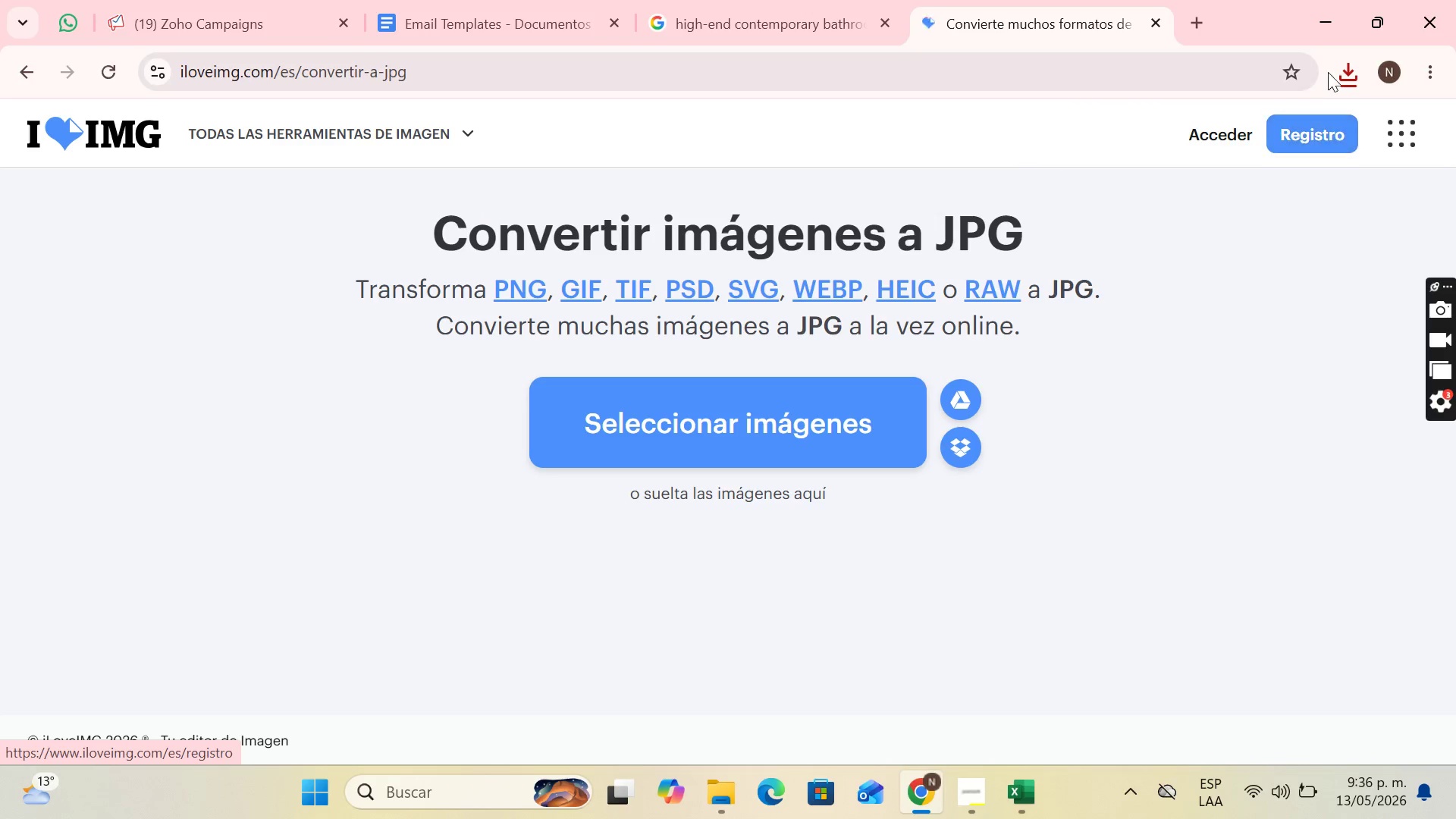 
left_click([1355, 67])
 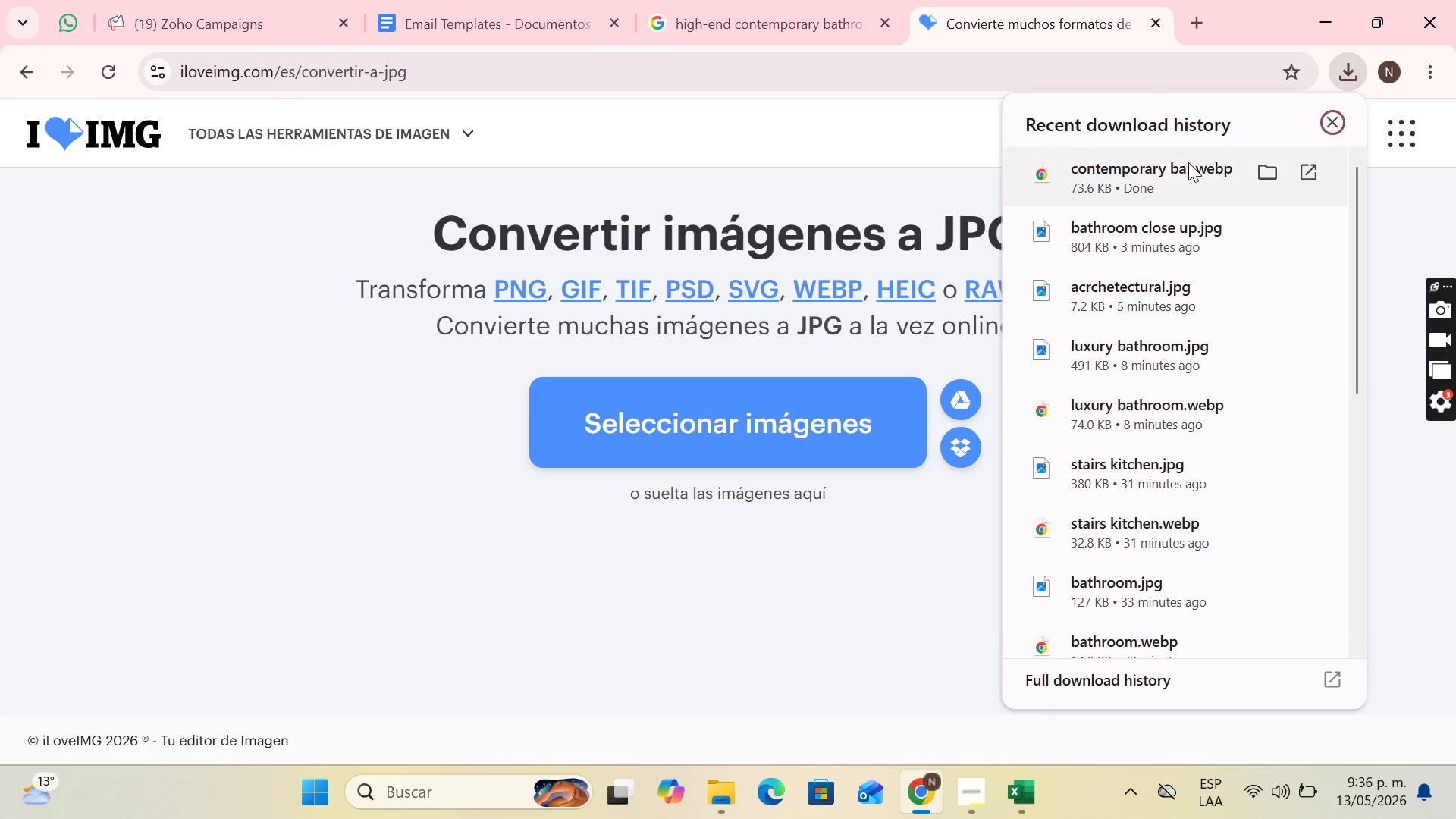 
left_click_drag(start_coordinate=[1188, 164], to_coordinate=[740, 319])
 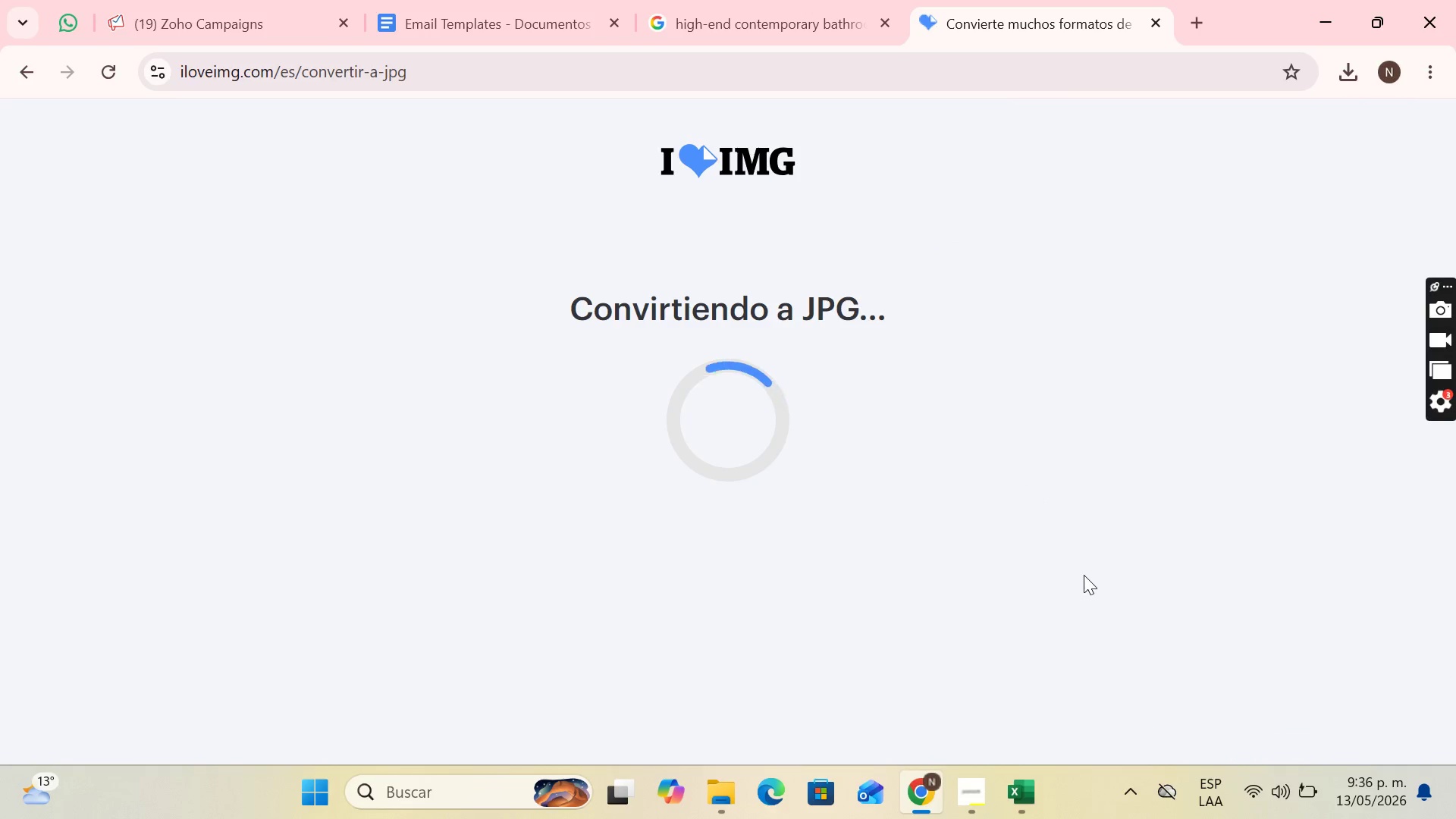 
left_click([781, 318])
 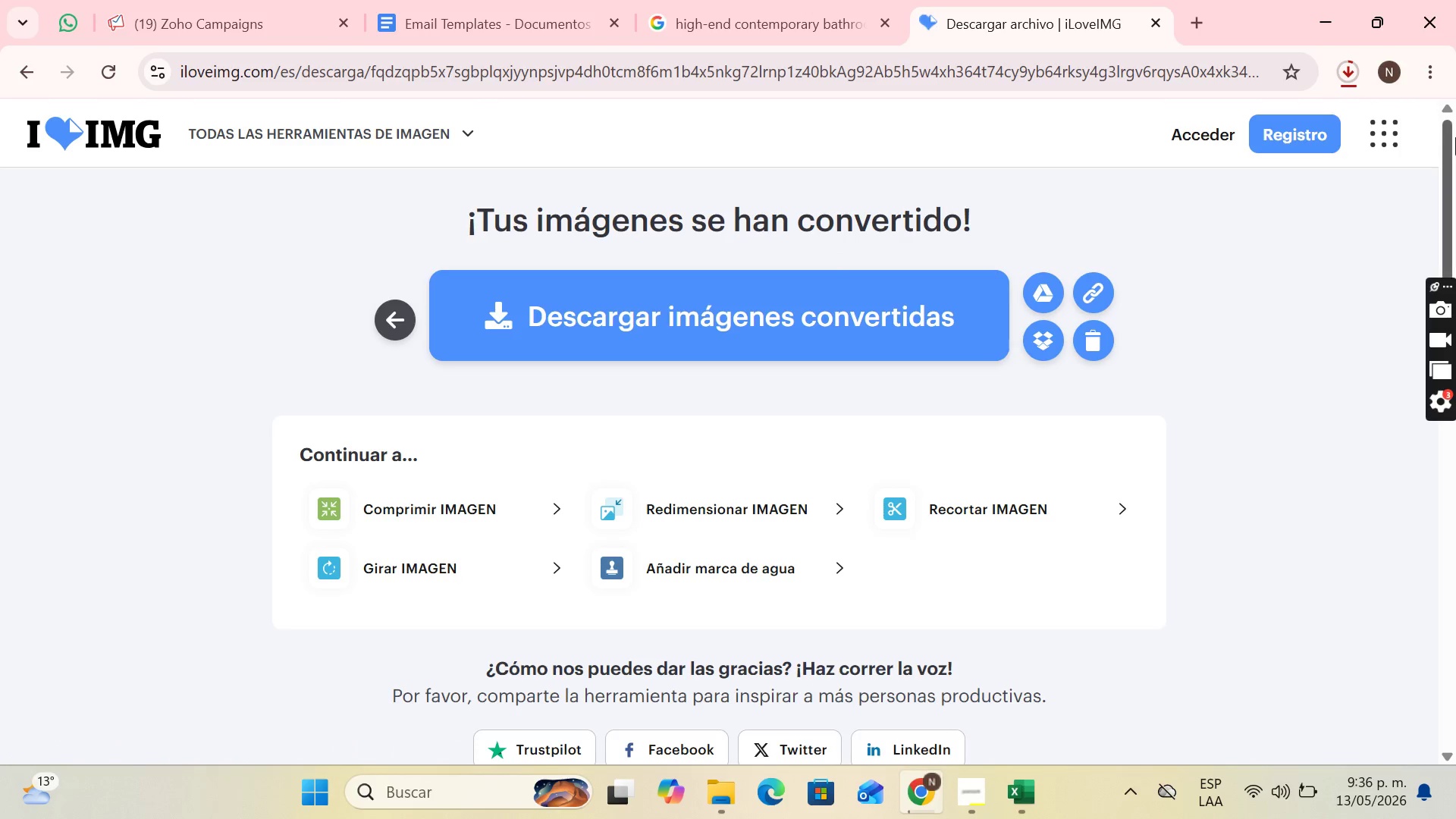 
wait(8.84)
 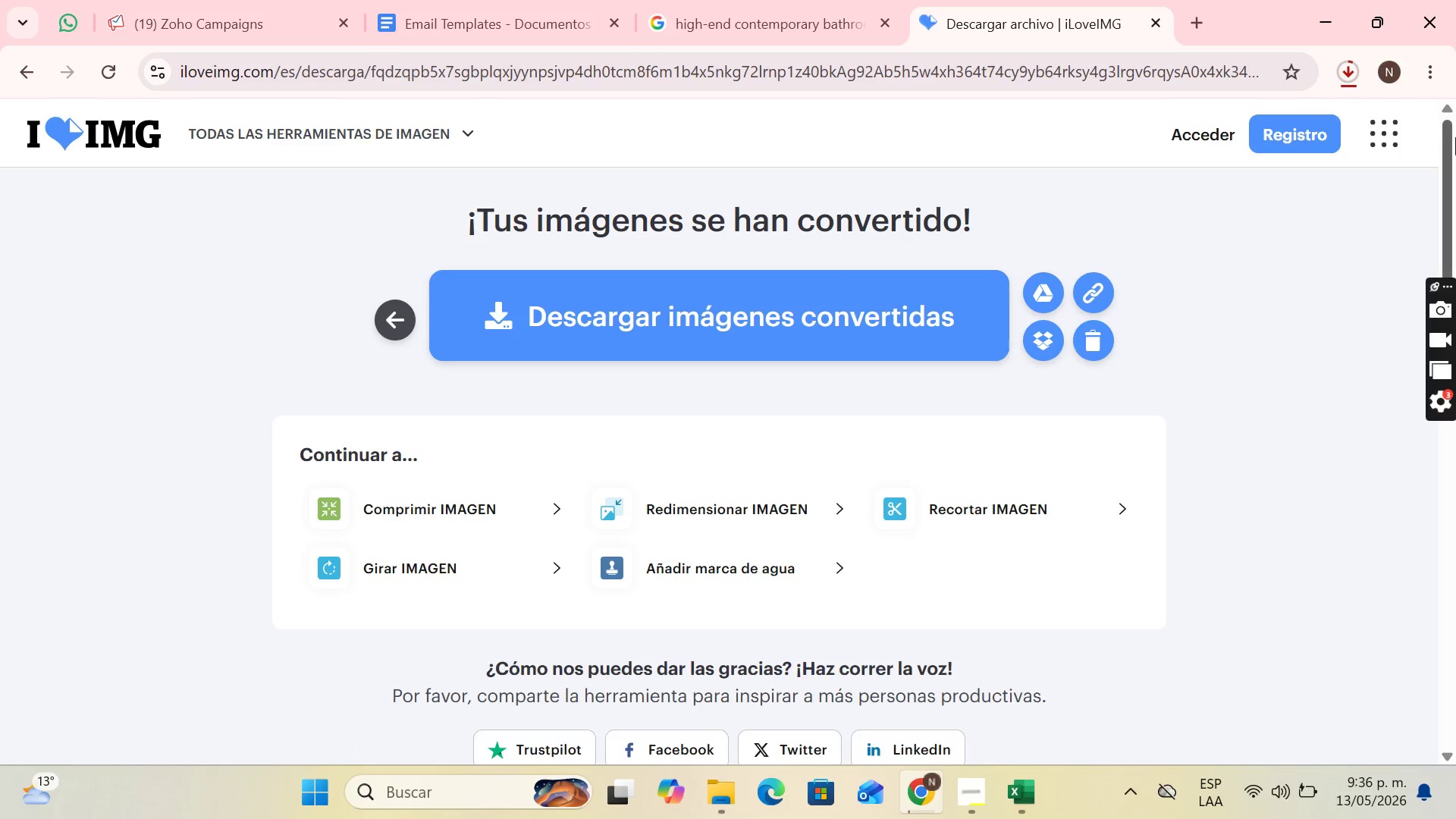 
left_click([495, 328])
 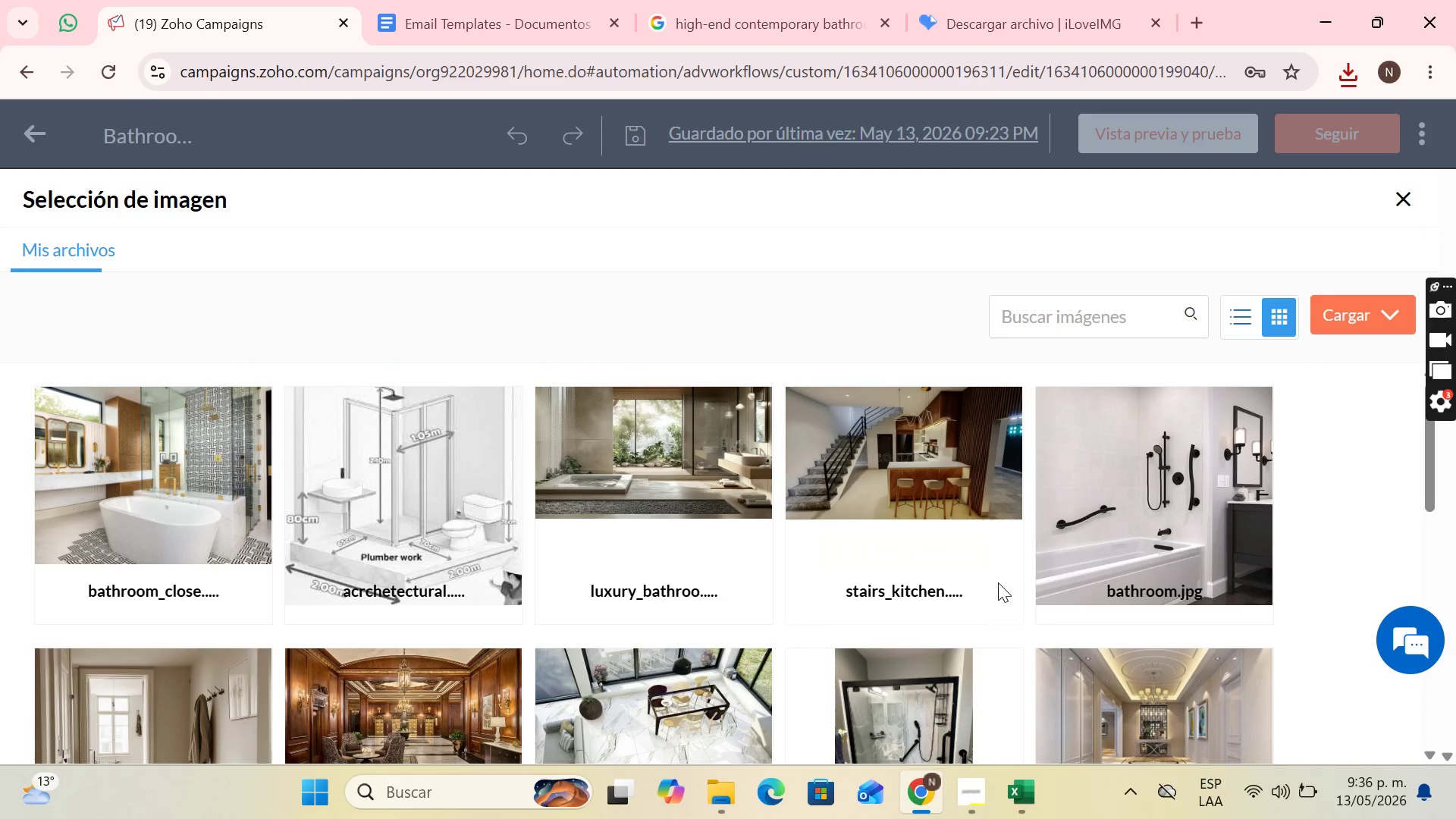 
left_click([1368, 303])
 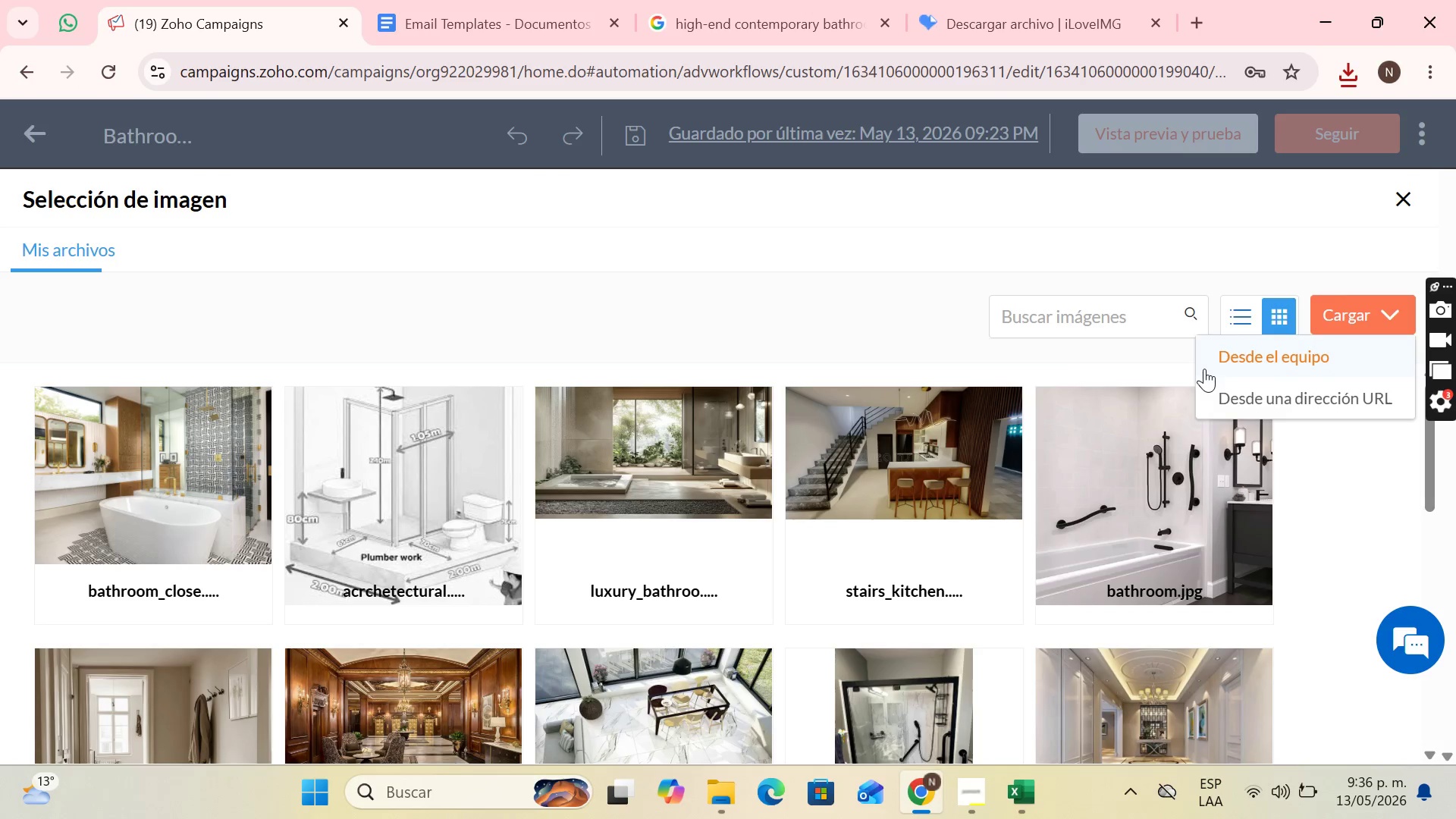 
left_click([1204, 369])
 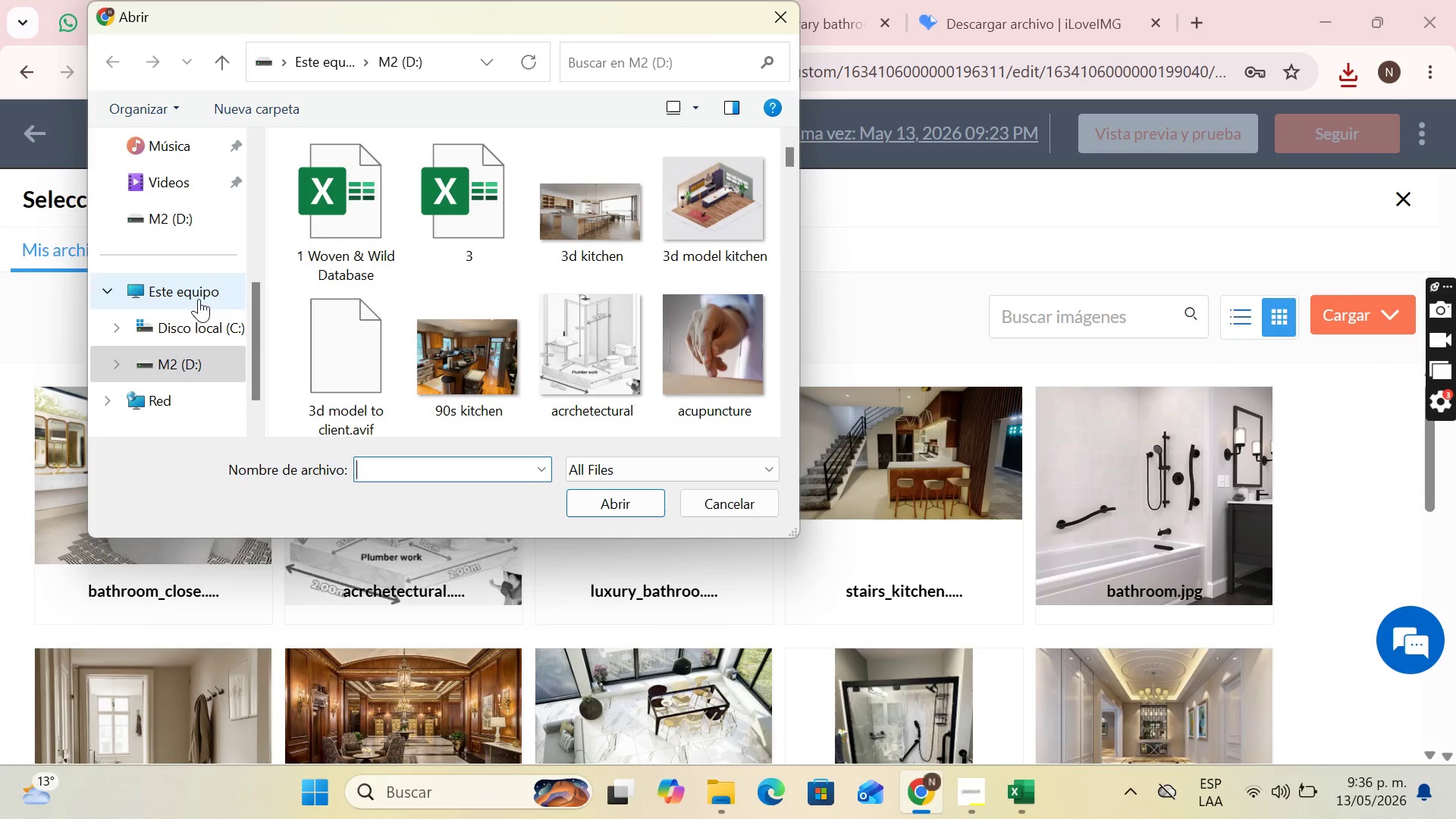 
scroll: coordinate [198, 308], scroll_direction: up, amount: 7.0
 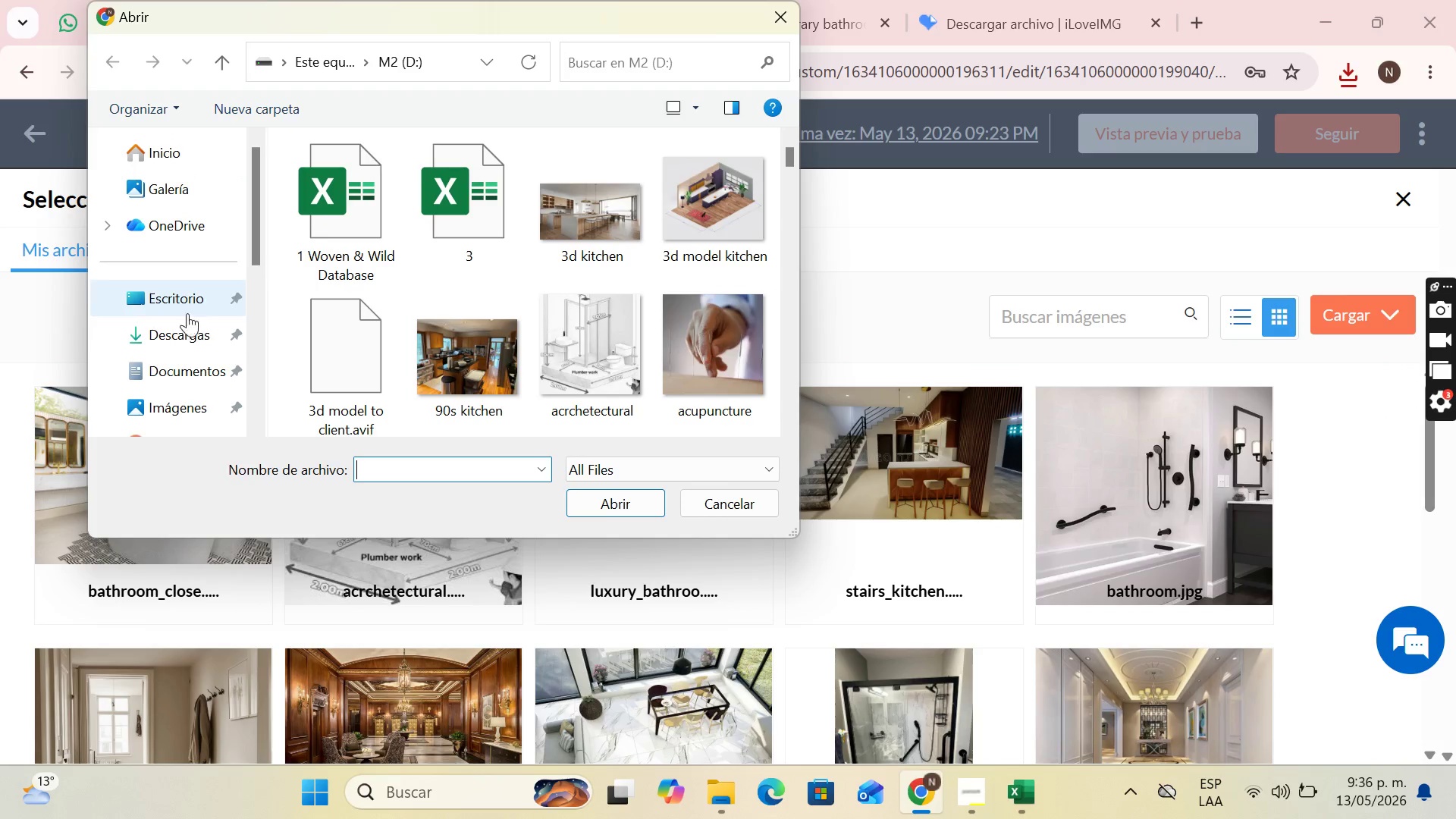 
left_click([181, 333])
 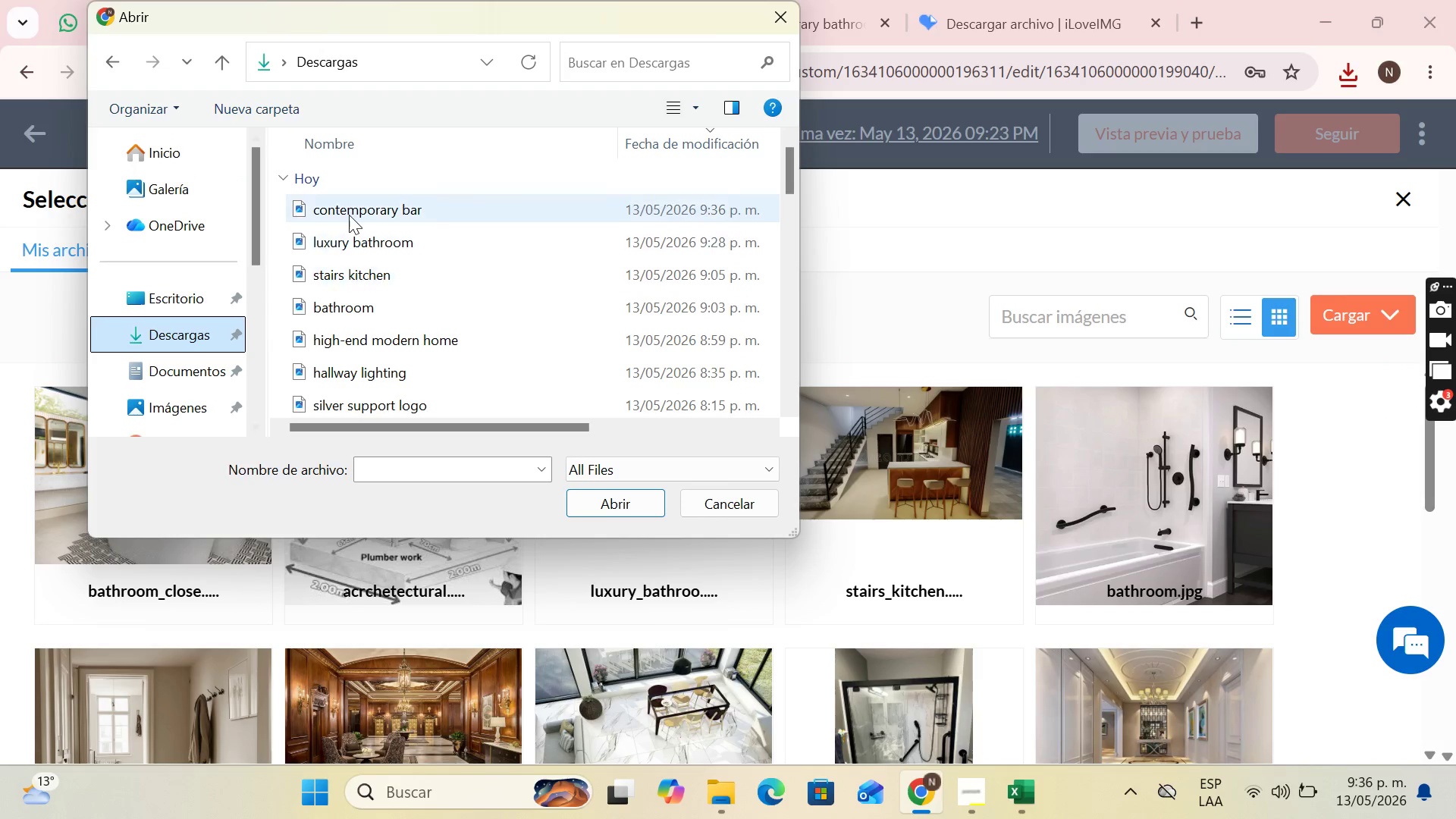 
left_click([349, 215])
 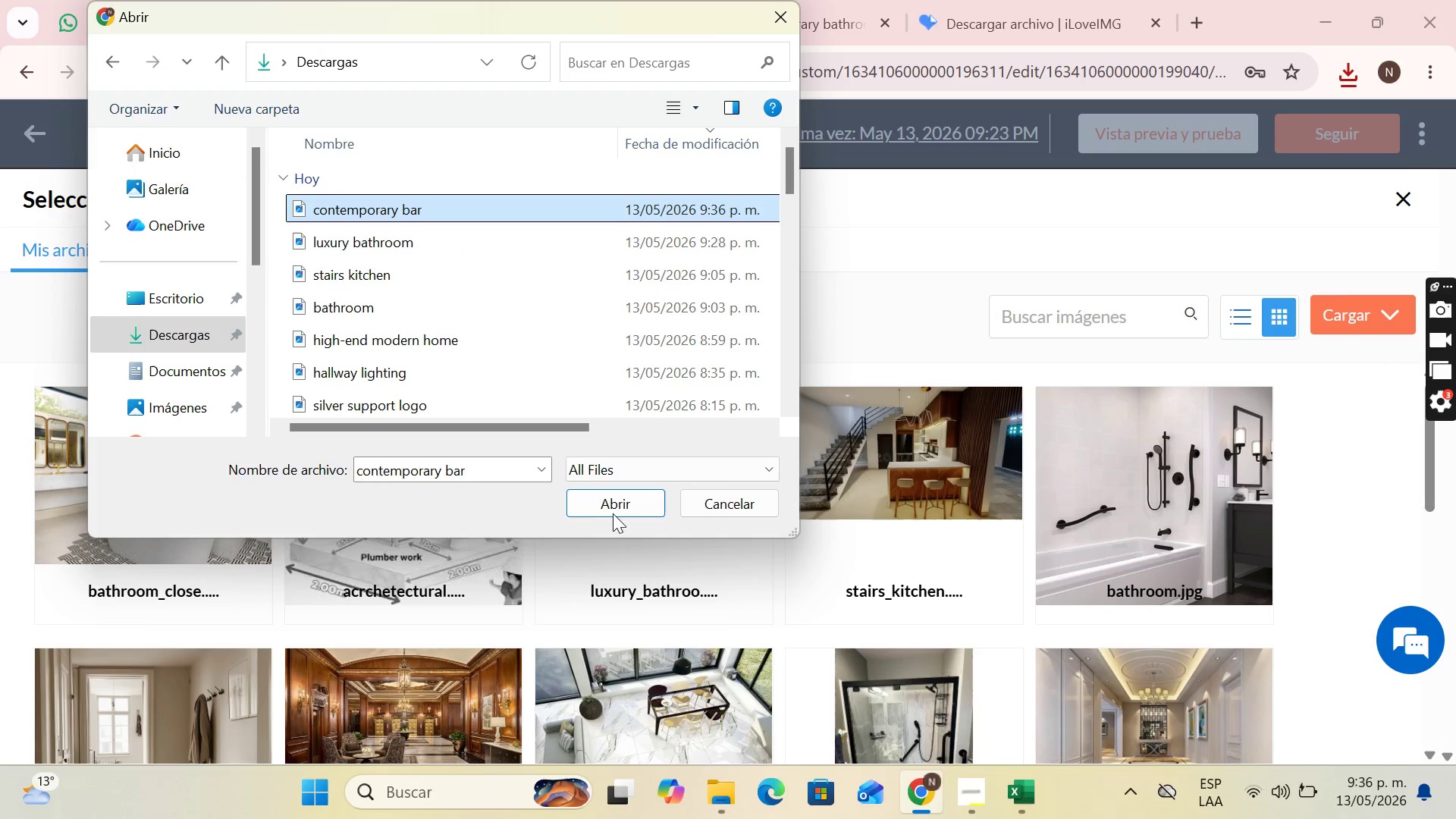 
left_click([613, 507])
 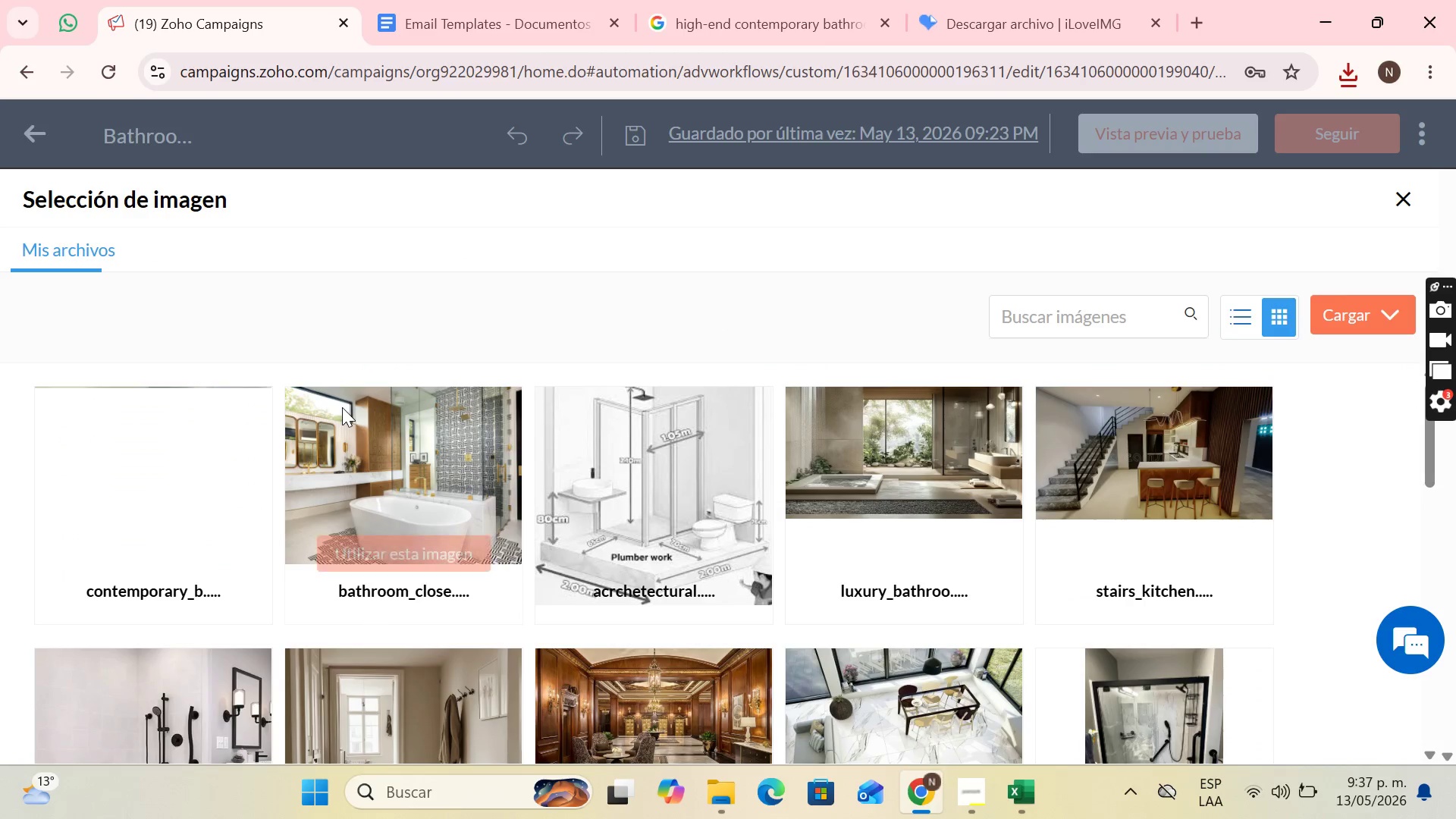 
mouse_move([171, 570])
 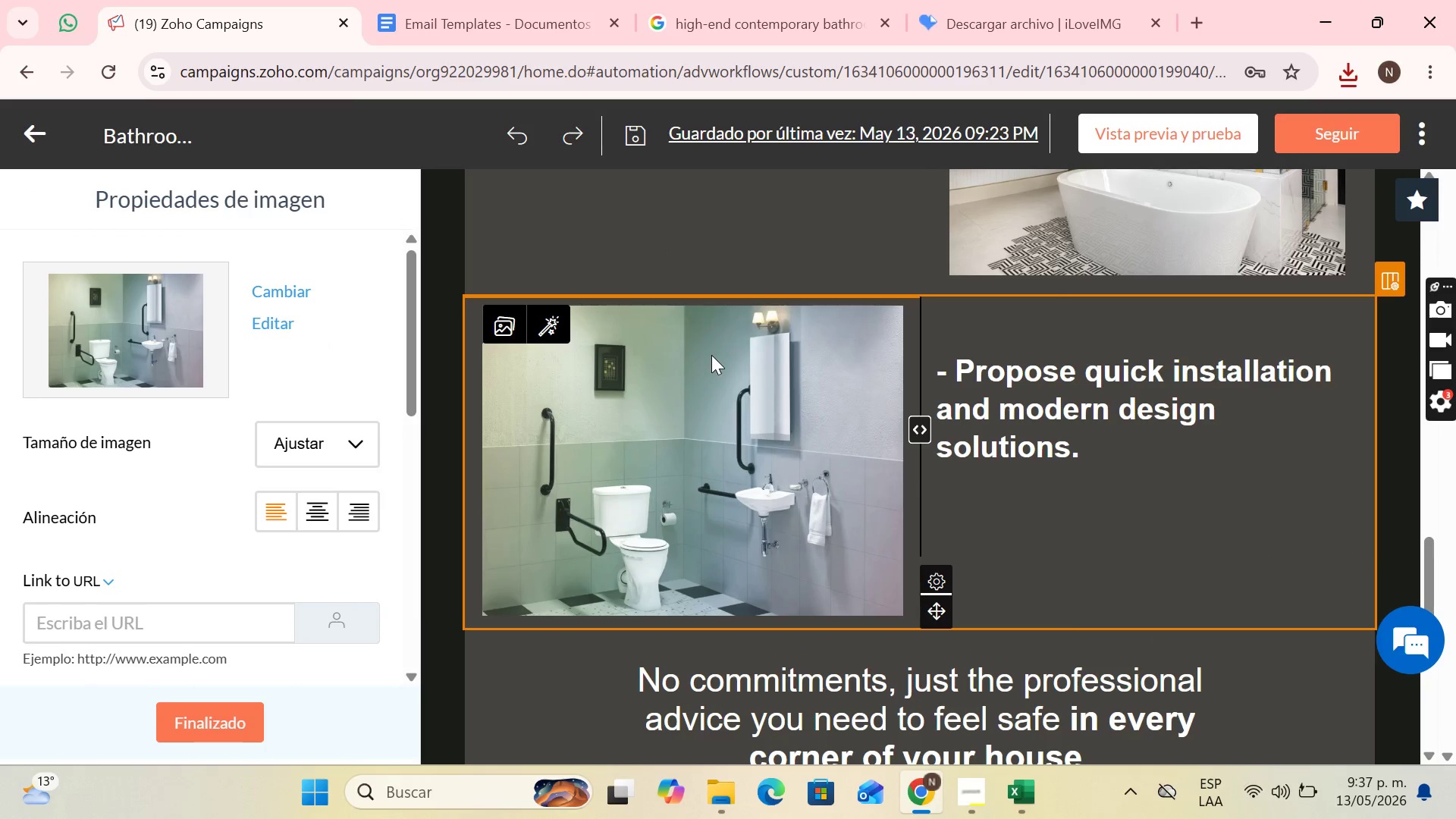 
wait(7.54)
 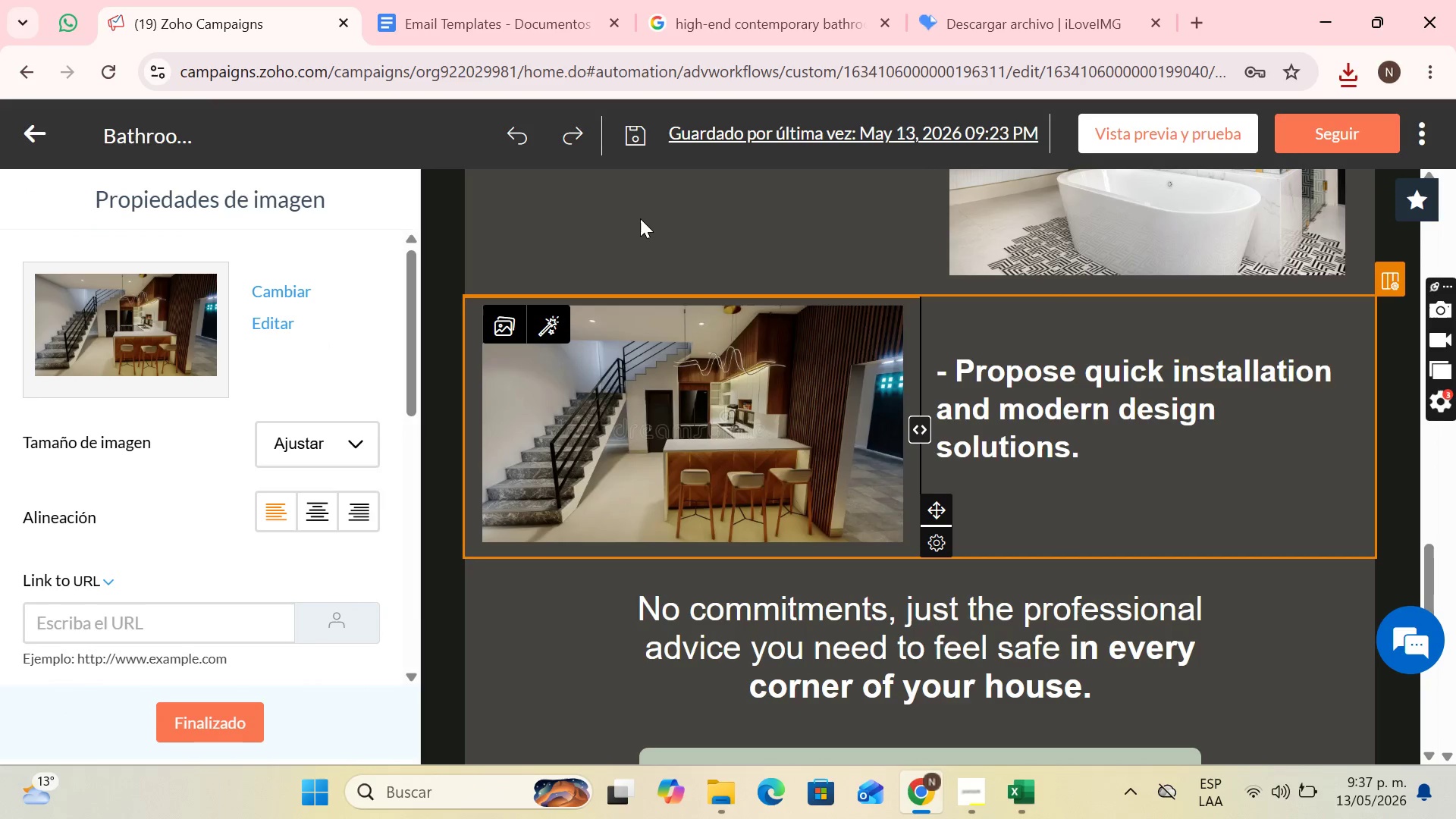 
left_click([789, 512])
 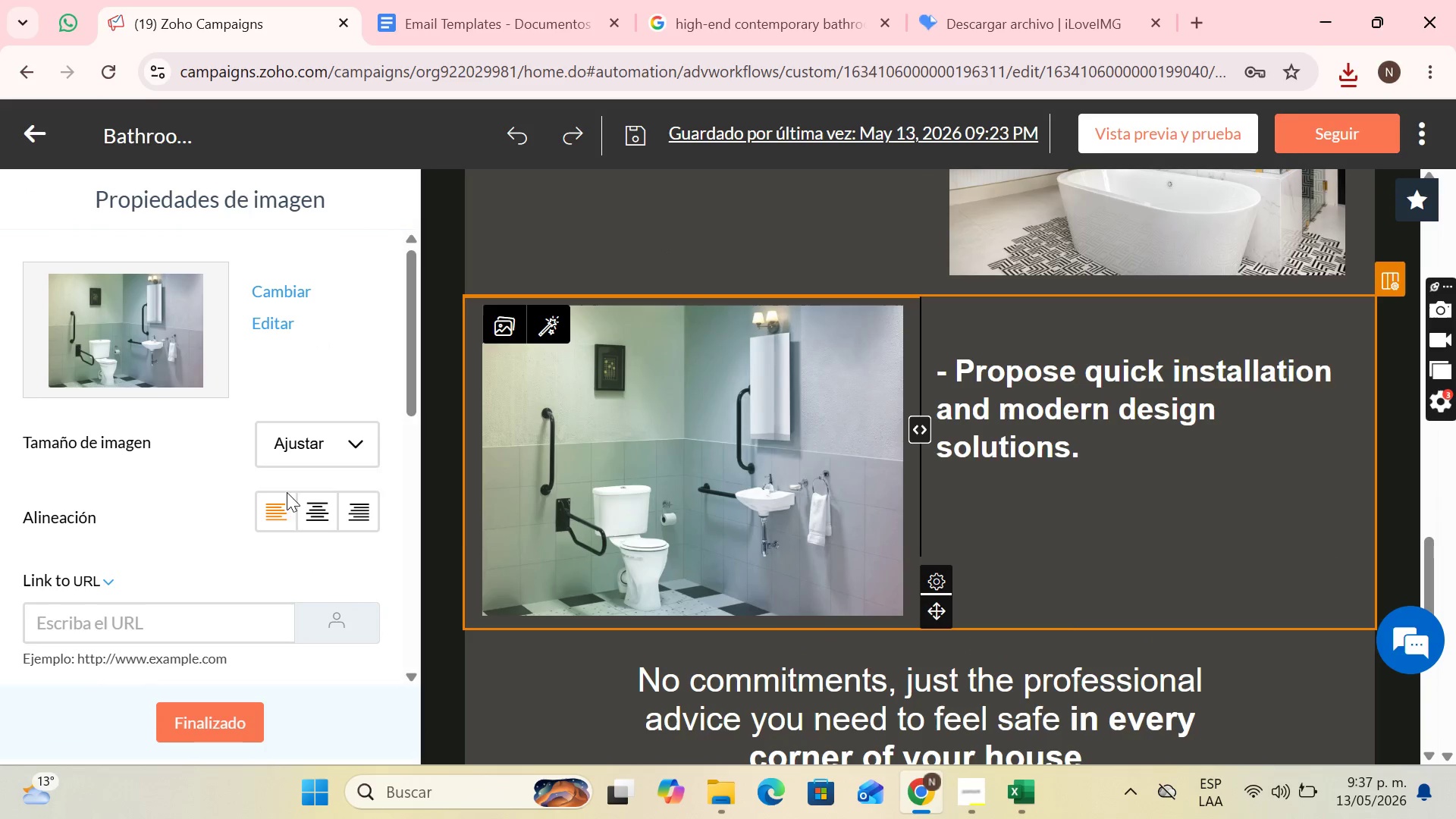 
left_click([306, 511])
 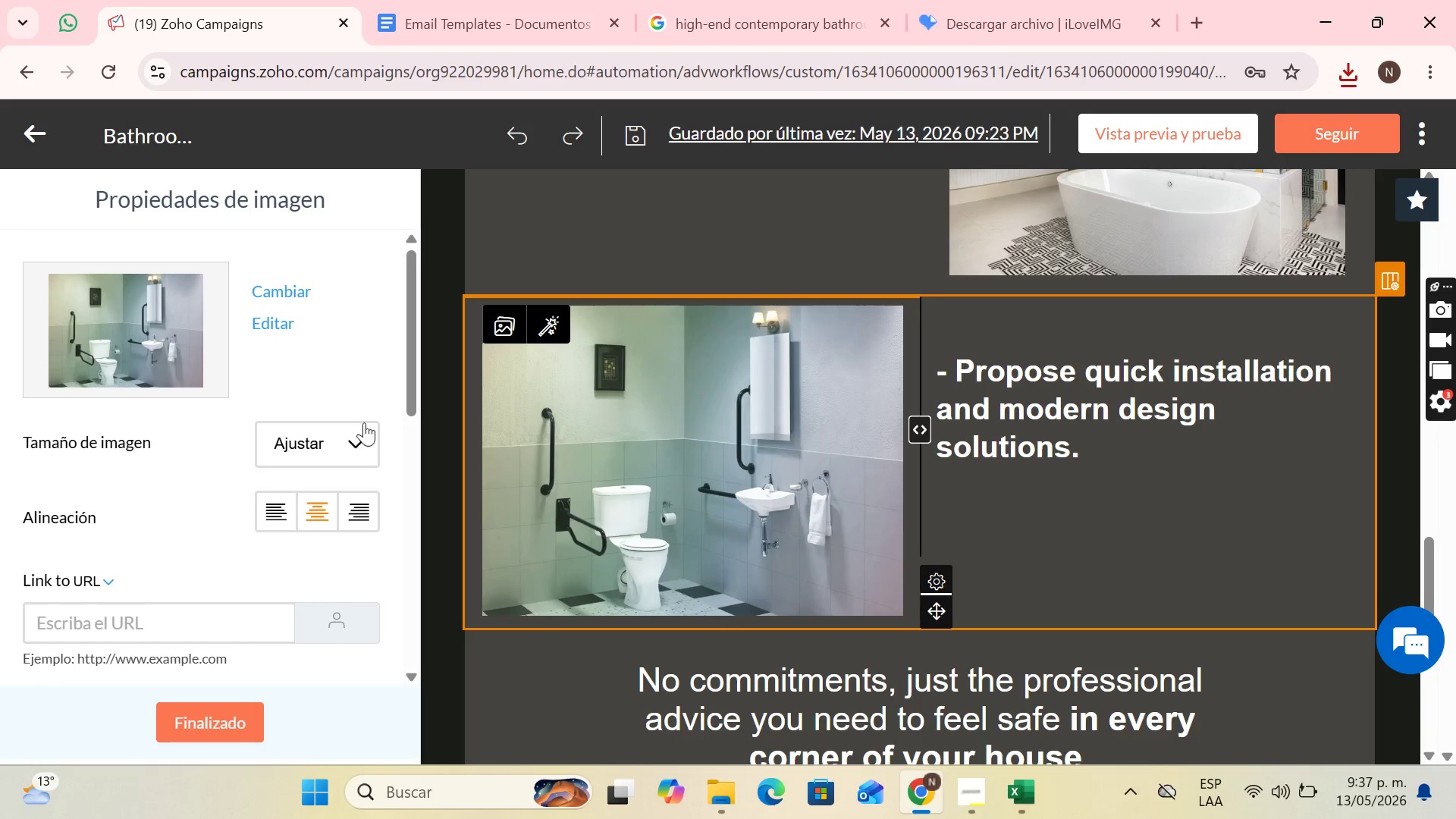 
left_click([349, 440])
 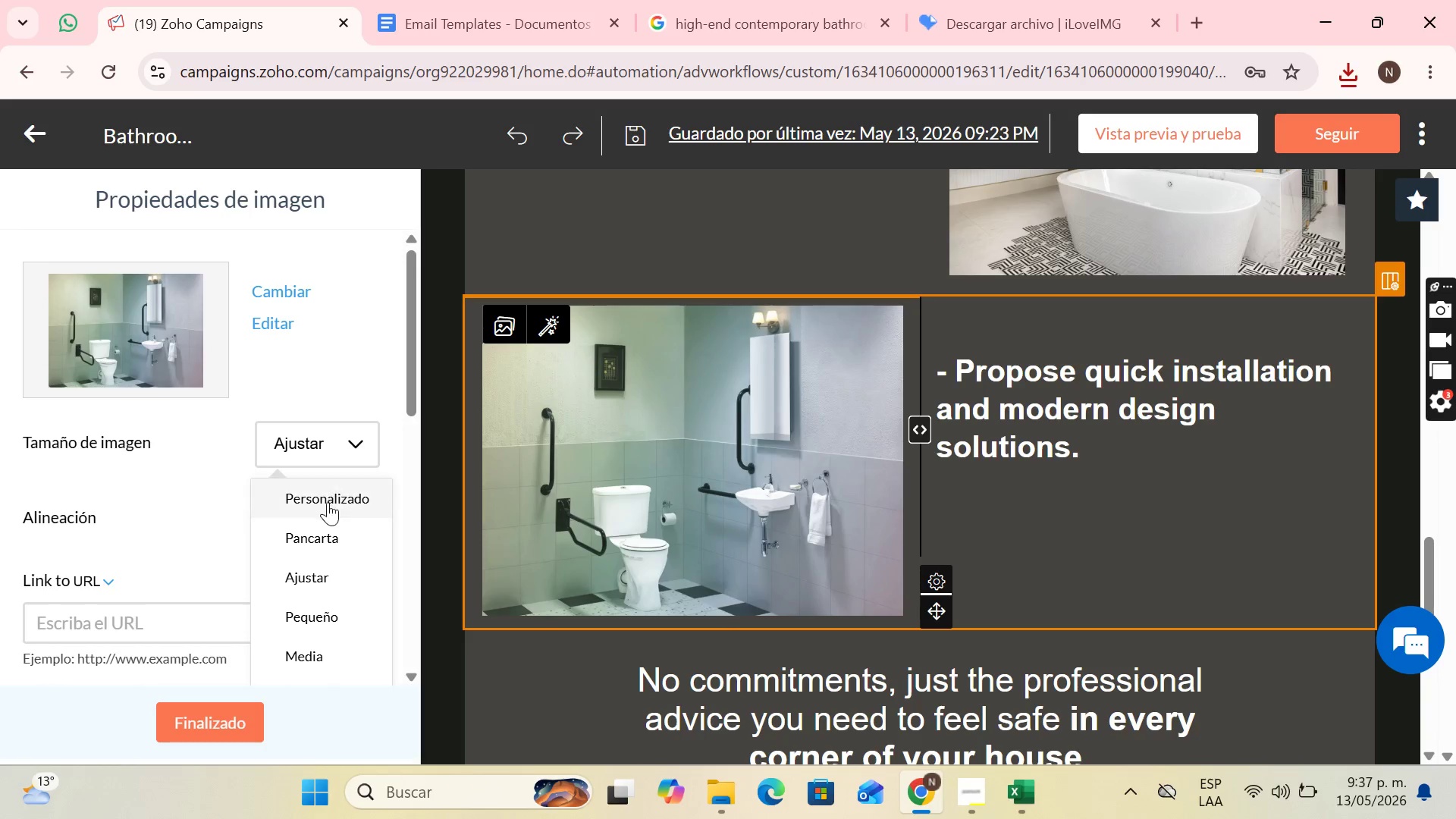 
left_click([328, 502])
 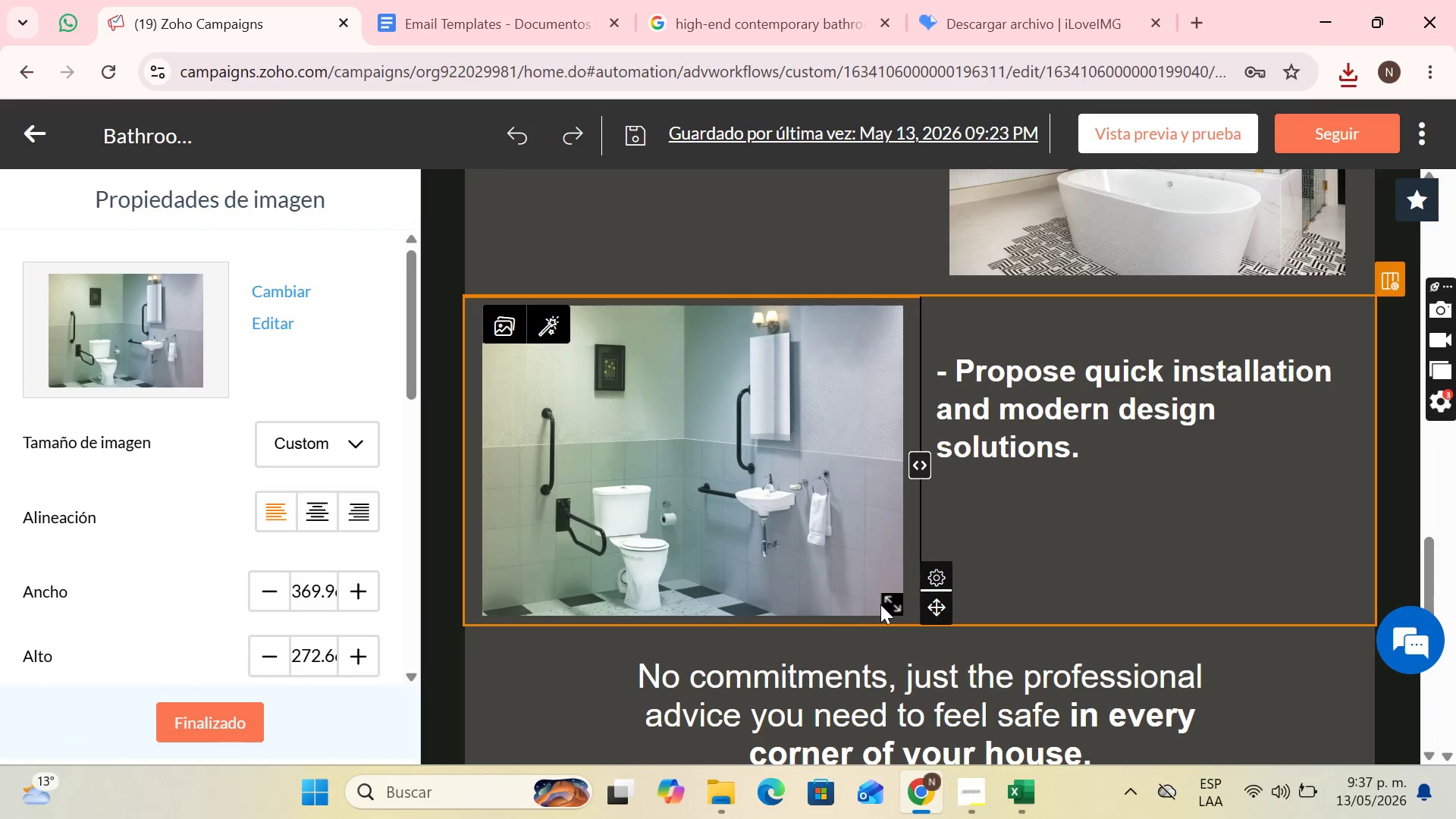 
left_click_drag(start_coordinate=[886, 603], to_coordinate=[821, 563])
 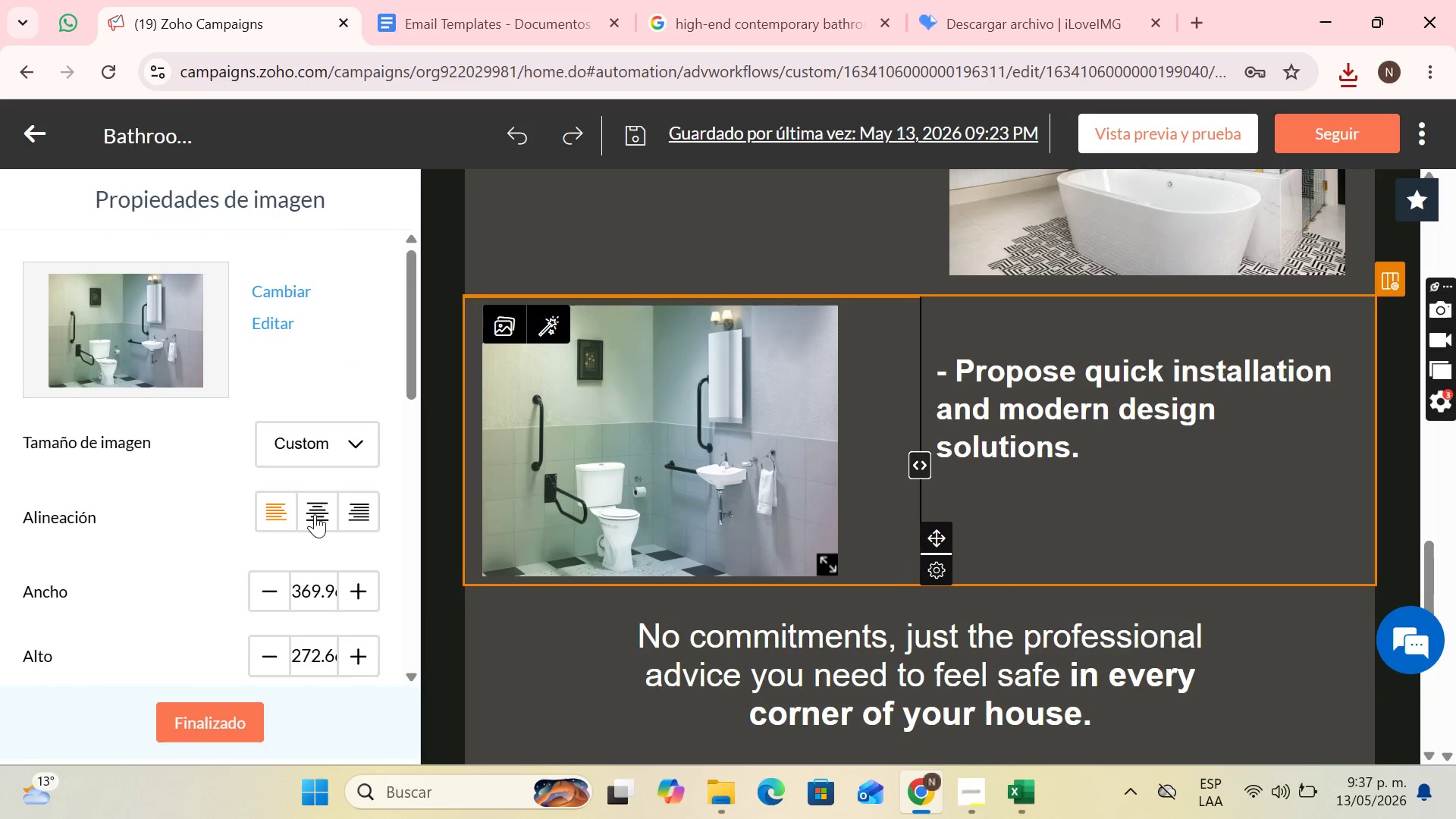 
left_click([316, 514])
 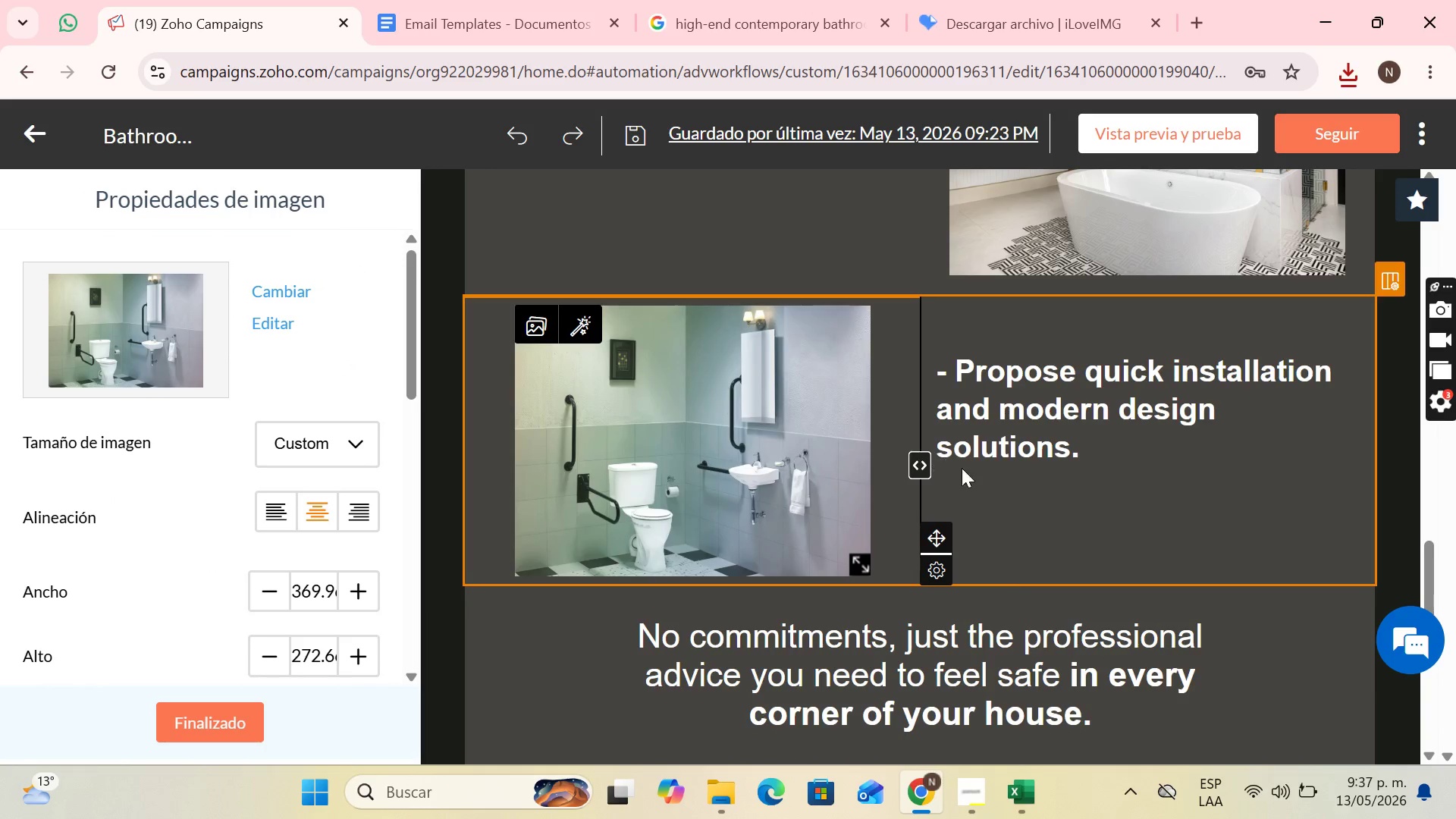 
scroll: coordinate [981, 479], scroll_direction: up, amount: 9.0
 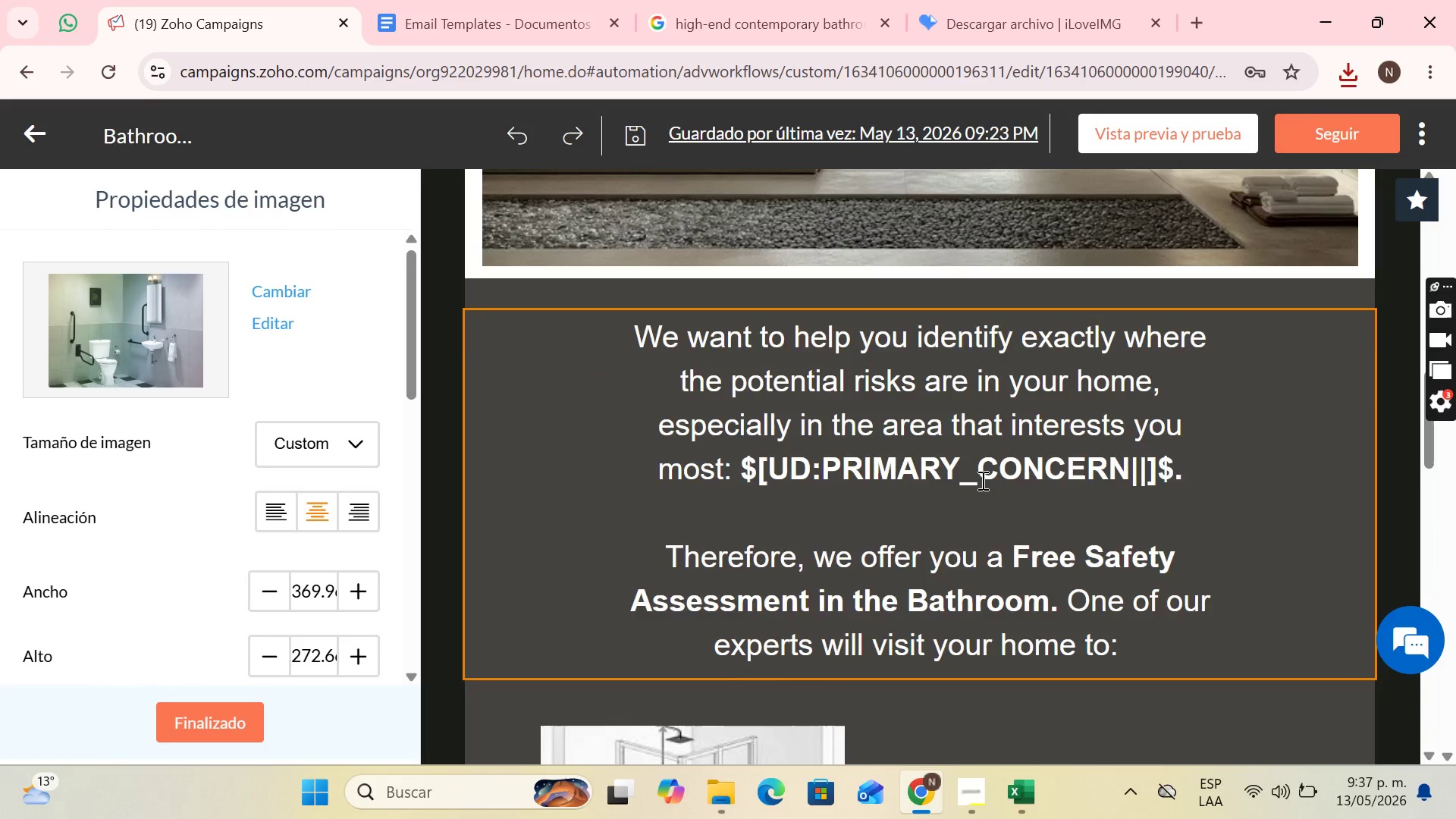 
scroll: coordinate [984, 489], scroll_direction: down, amount: 20.0
 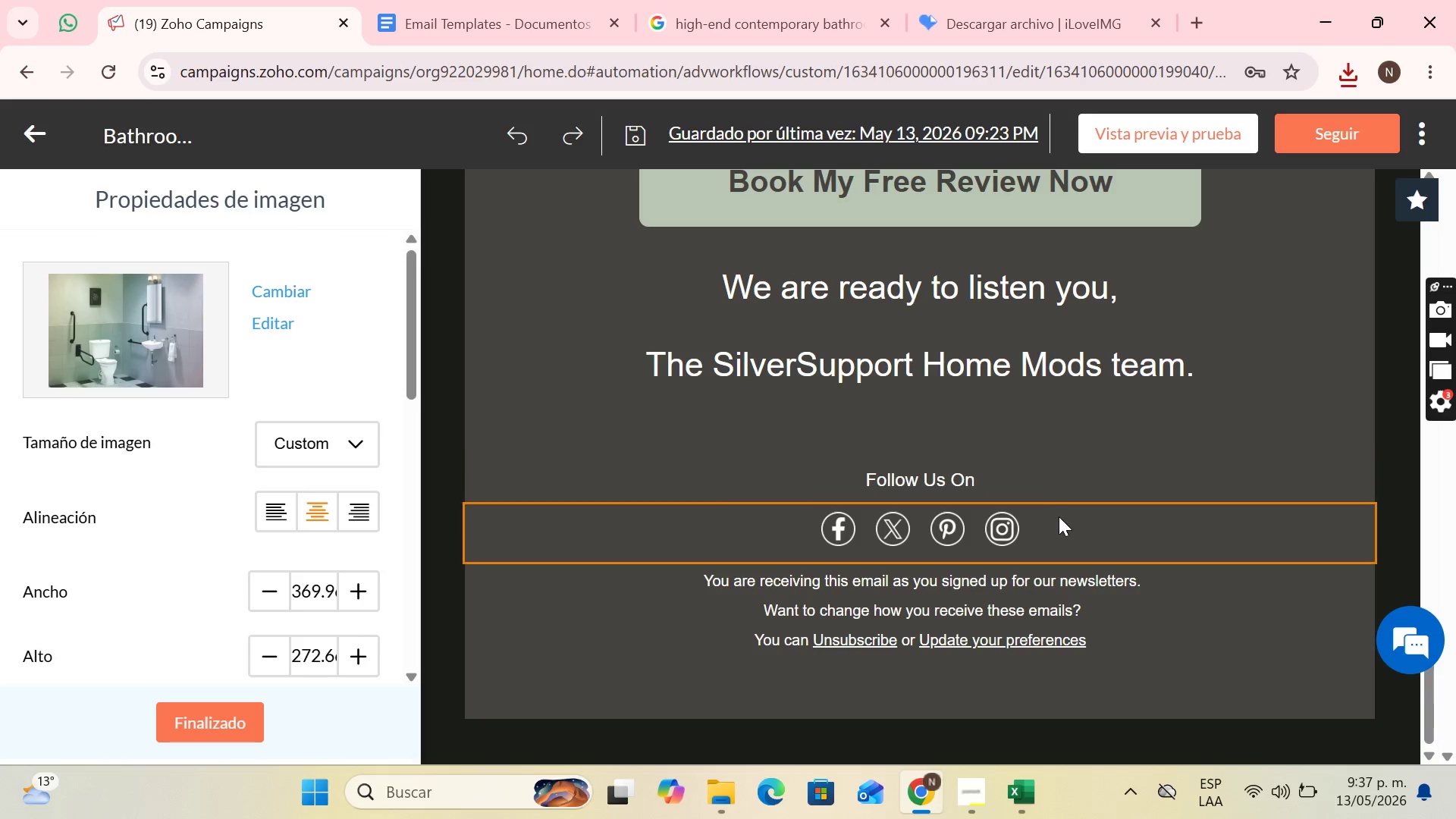 
scroll: coordinate [790, 412], scroll_direction: up, amount: 28.0
 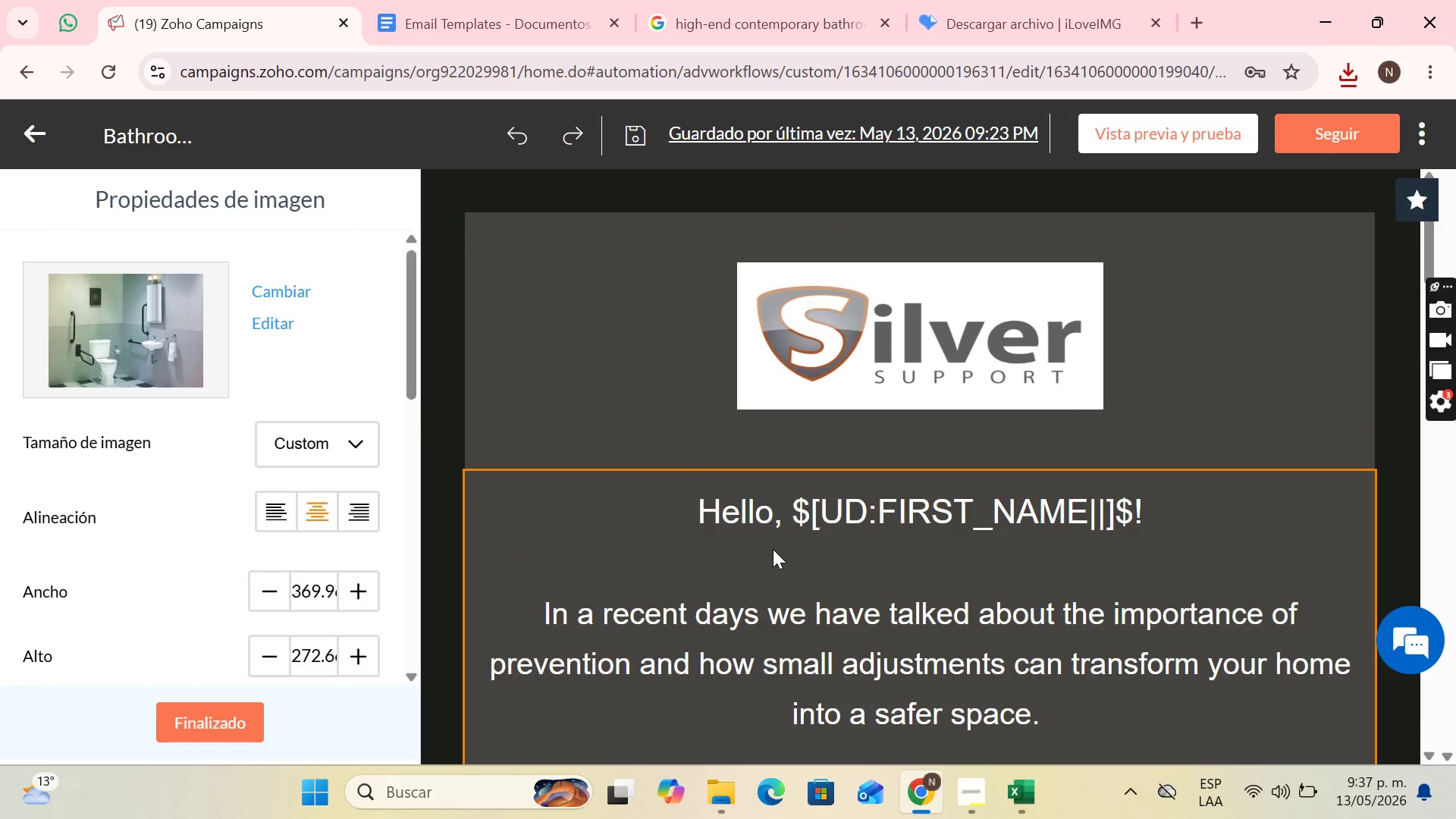 
scroll: coordinate [773, 549], scroll_direction: down, amount: 1.0
 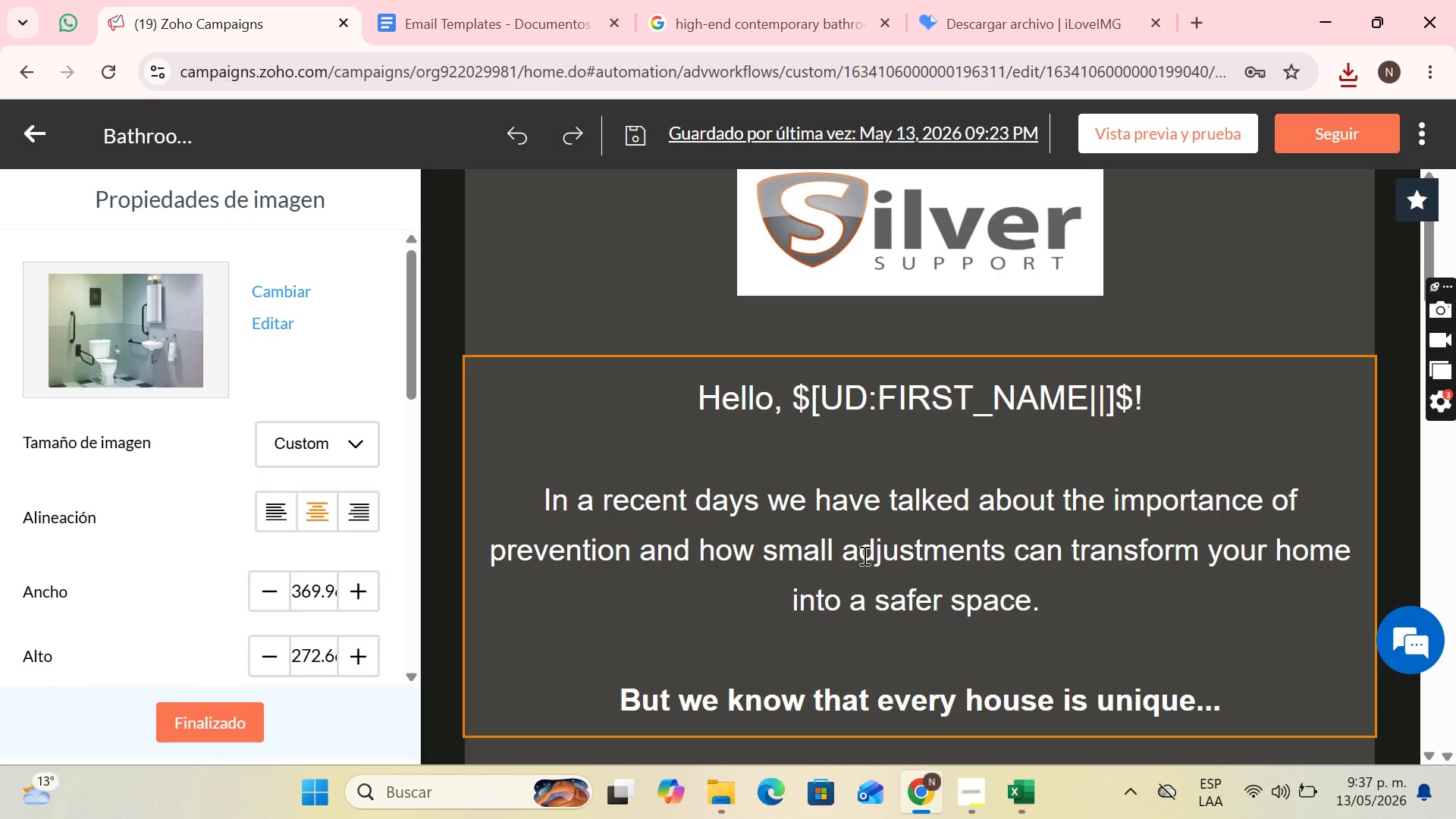 
wait(10.56)
 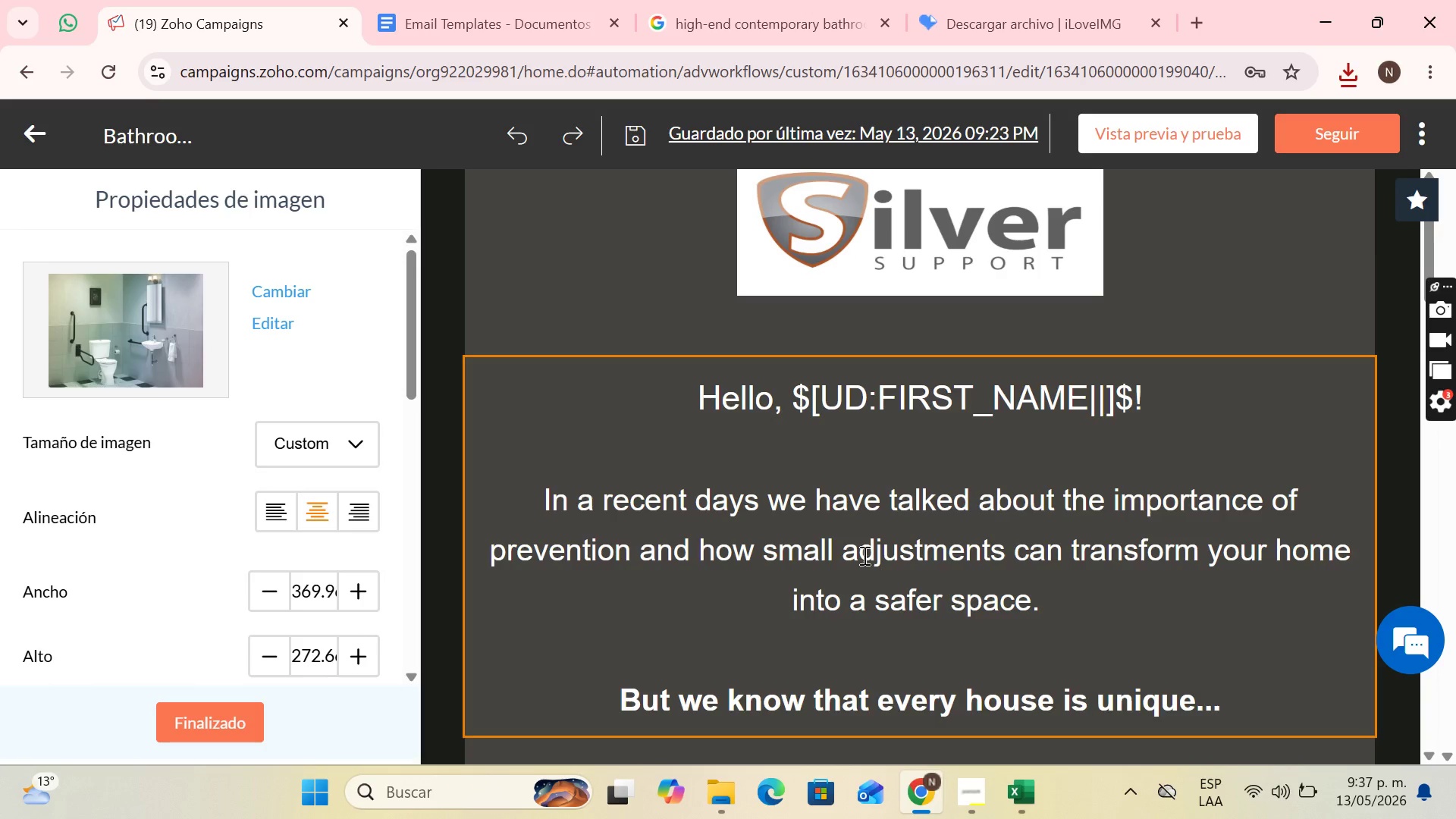 
scroll: coordinate [1062, 373], scroll_direction: down, amount: 27.0
 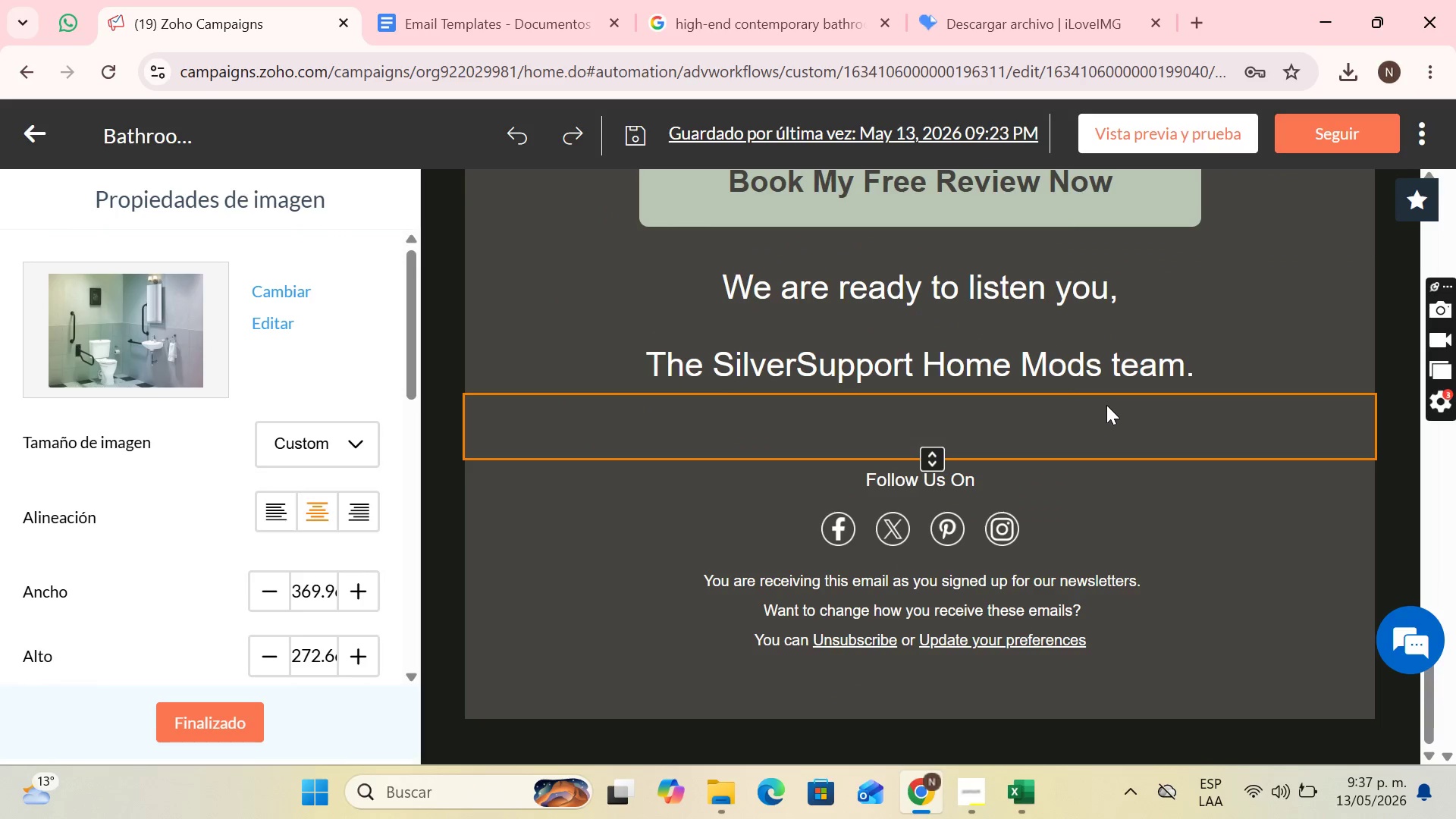 
scroll: coordinate [1298, 223], scroll_direction: up, amount: 18.0
 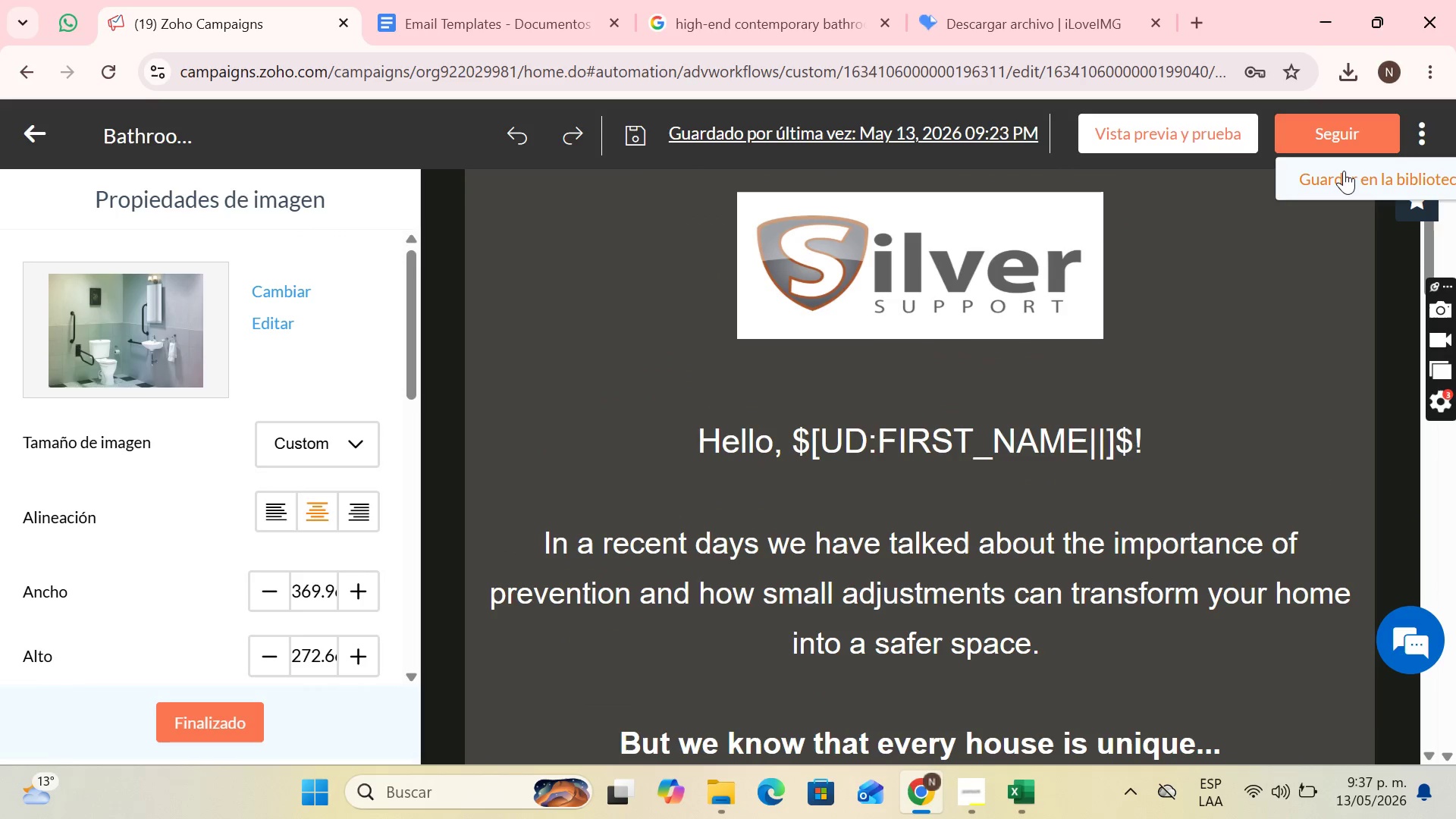 
left_click([1344, 171])
 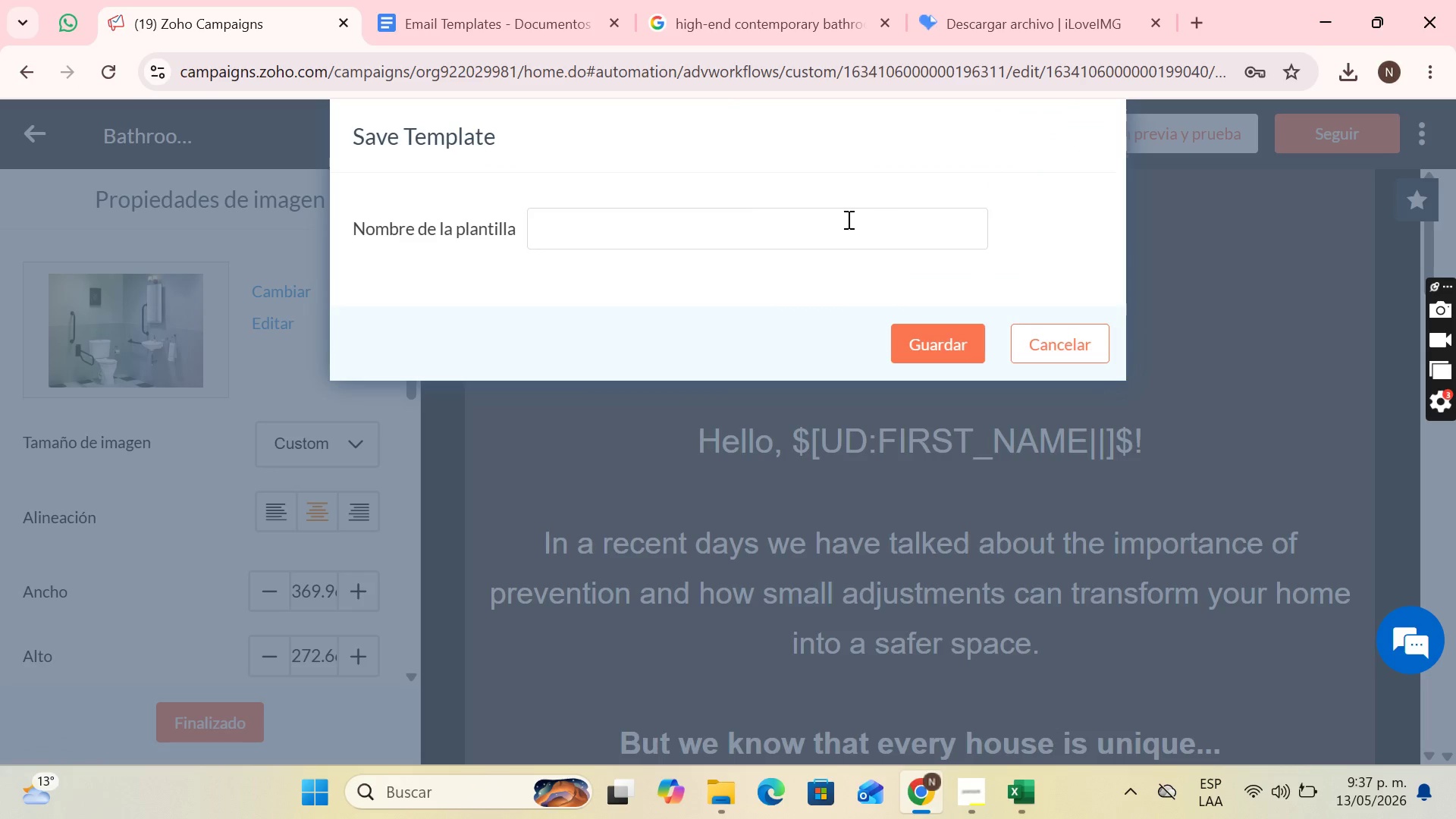 
left_click([711, 219])
 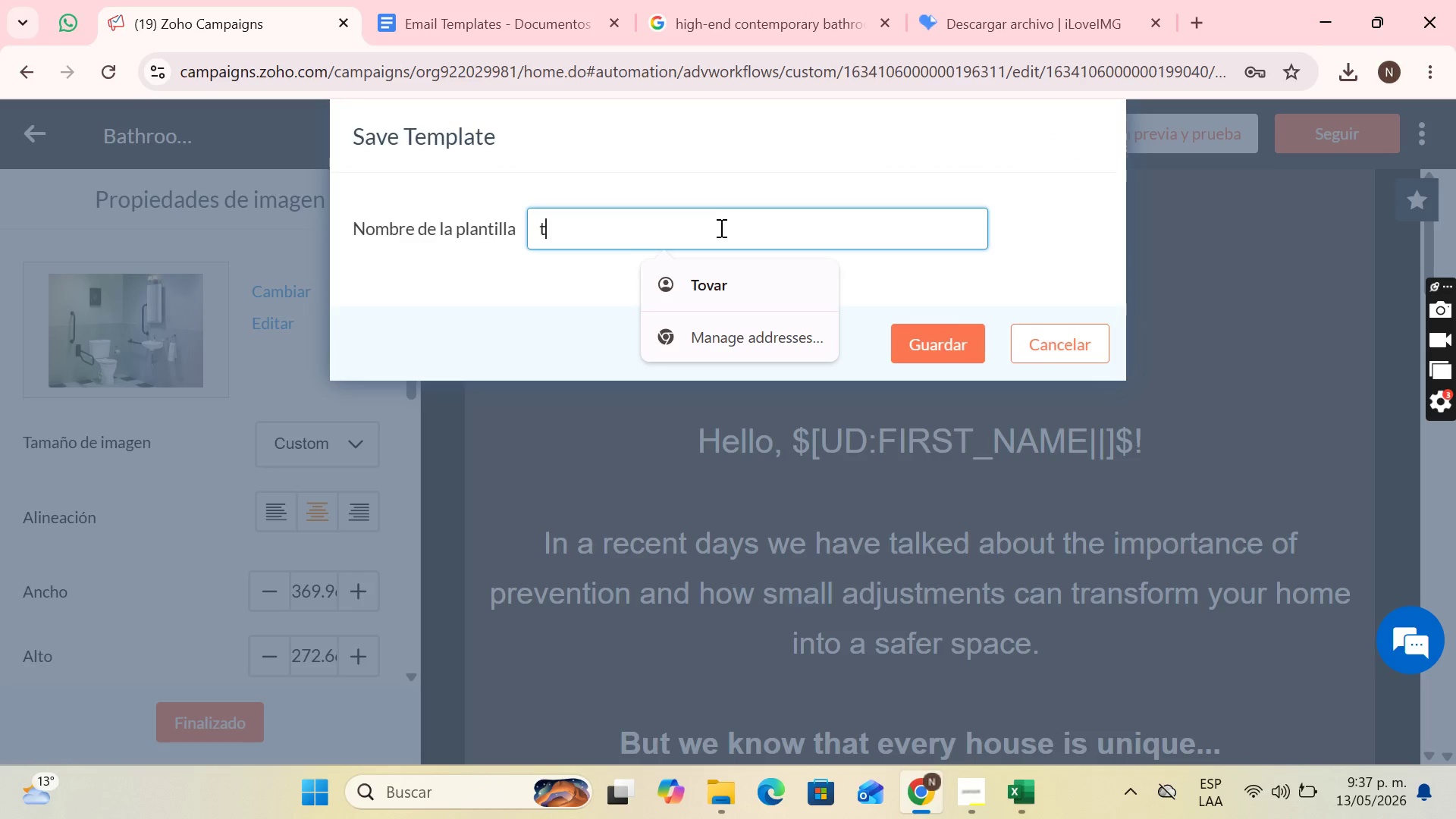 
type(ta)
 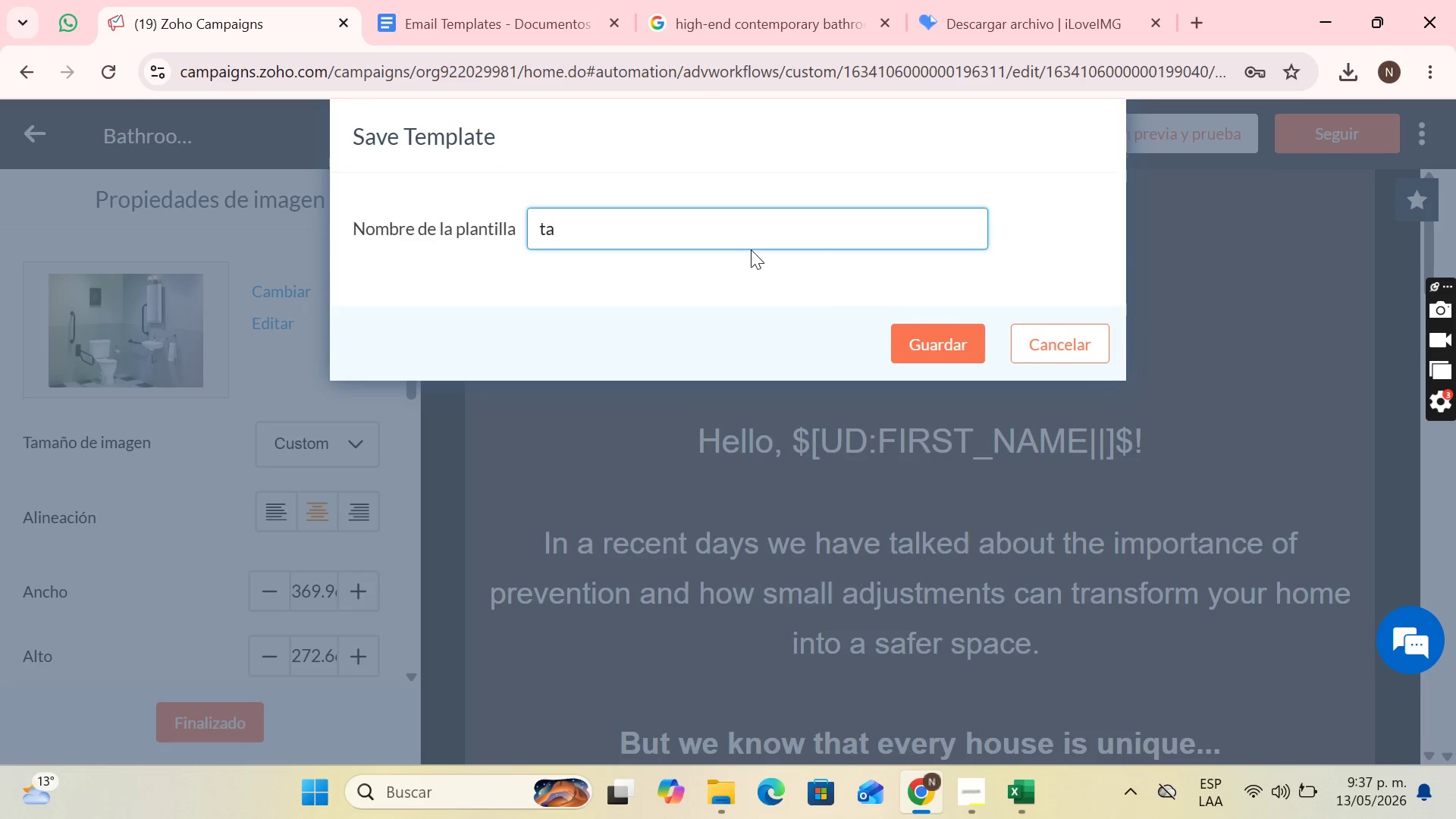 
key(Backspace)
key(Backspace)
type(Touch 3 )
 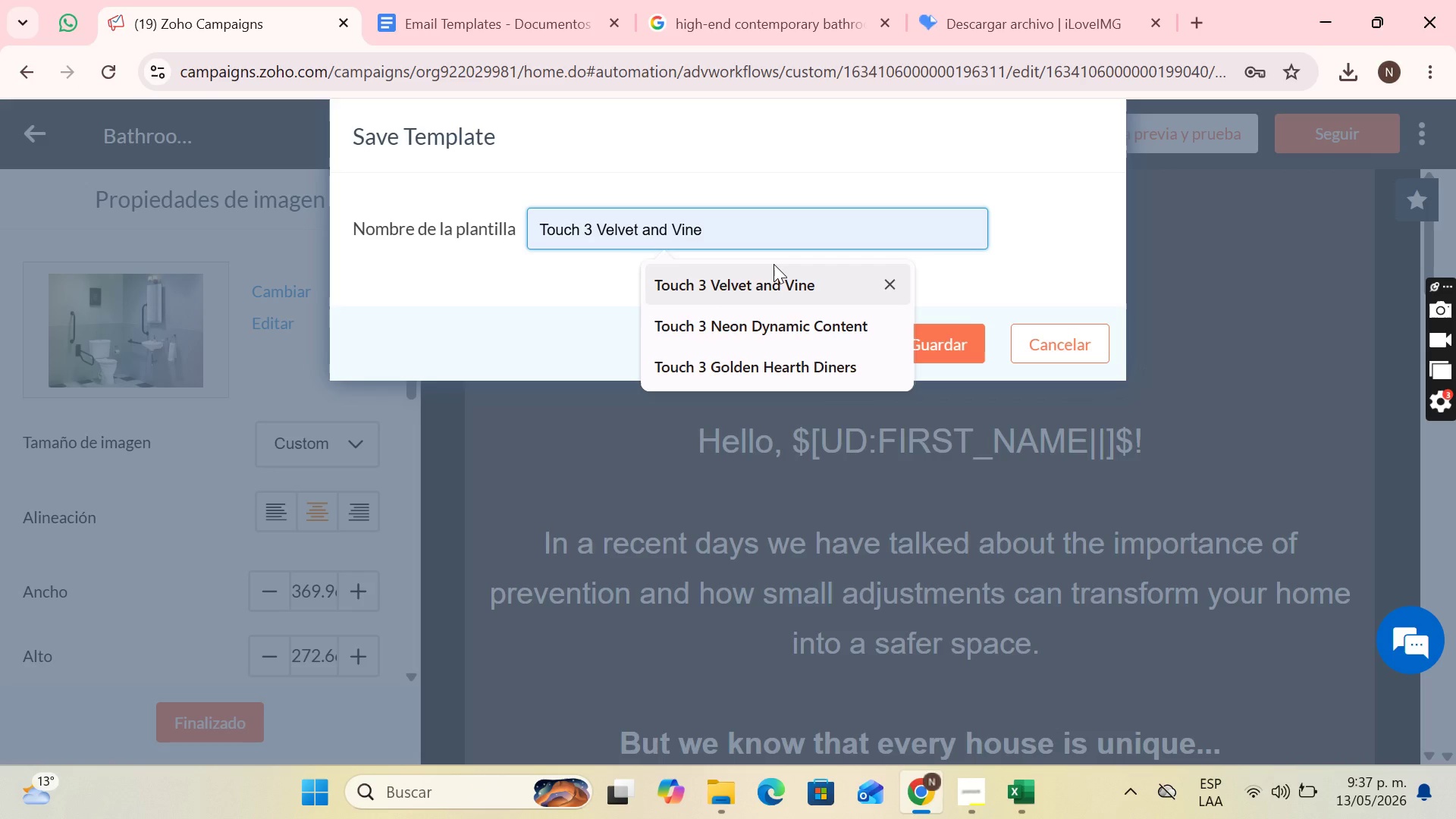 
wait(5.55)
 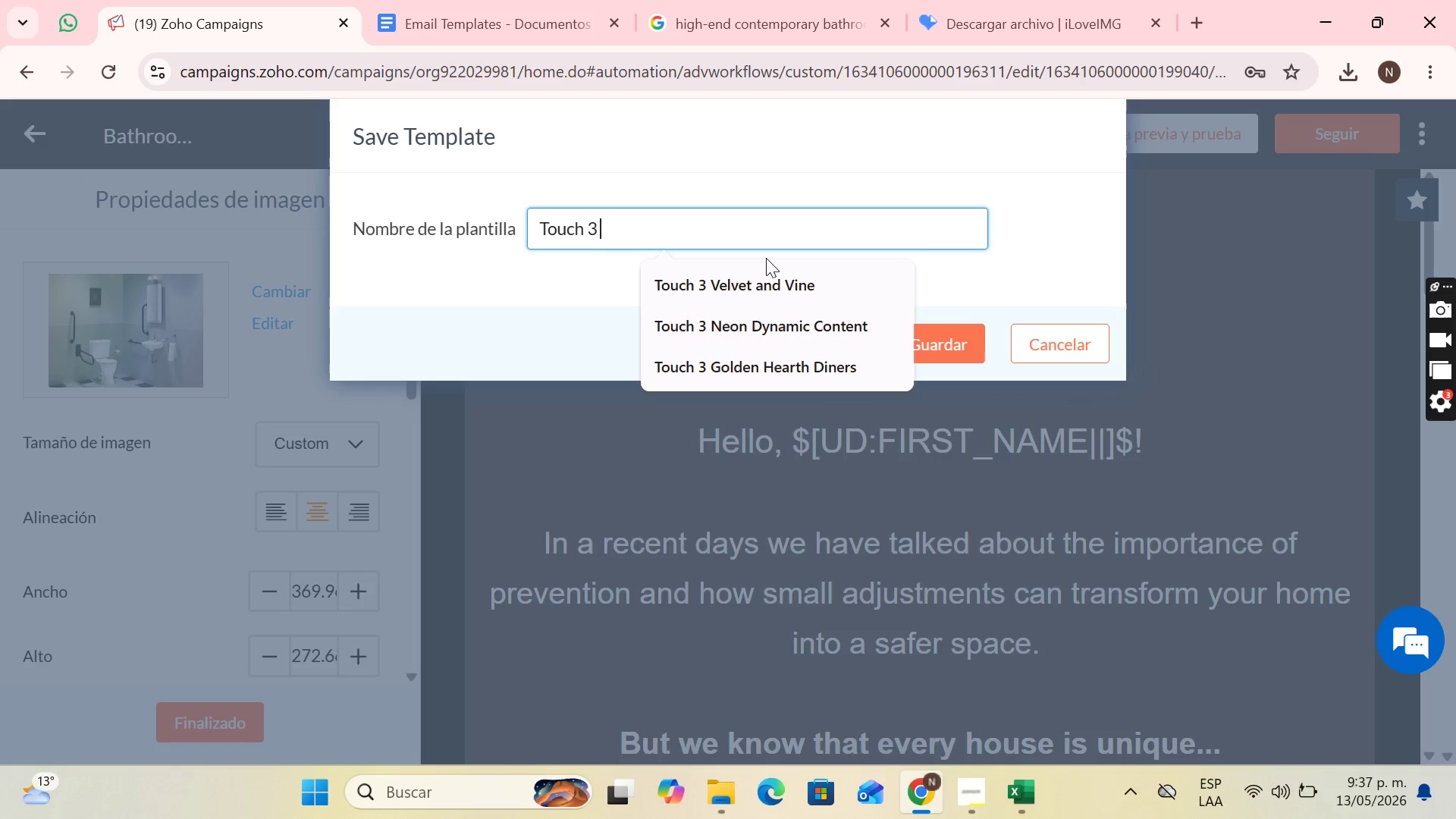 
type(SilversU)
key(Backspace)
type(s)
key(Backspace)
key(Backspace)
type(s)
key(Backspace)
type(Suppor)
 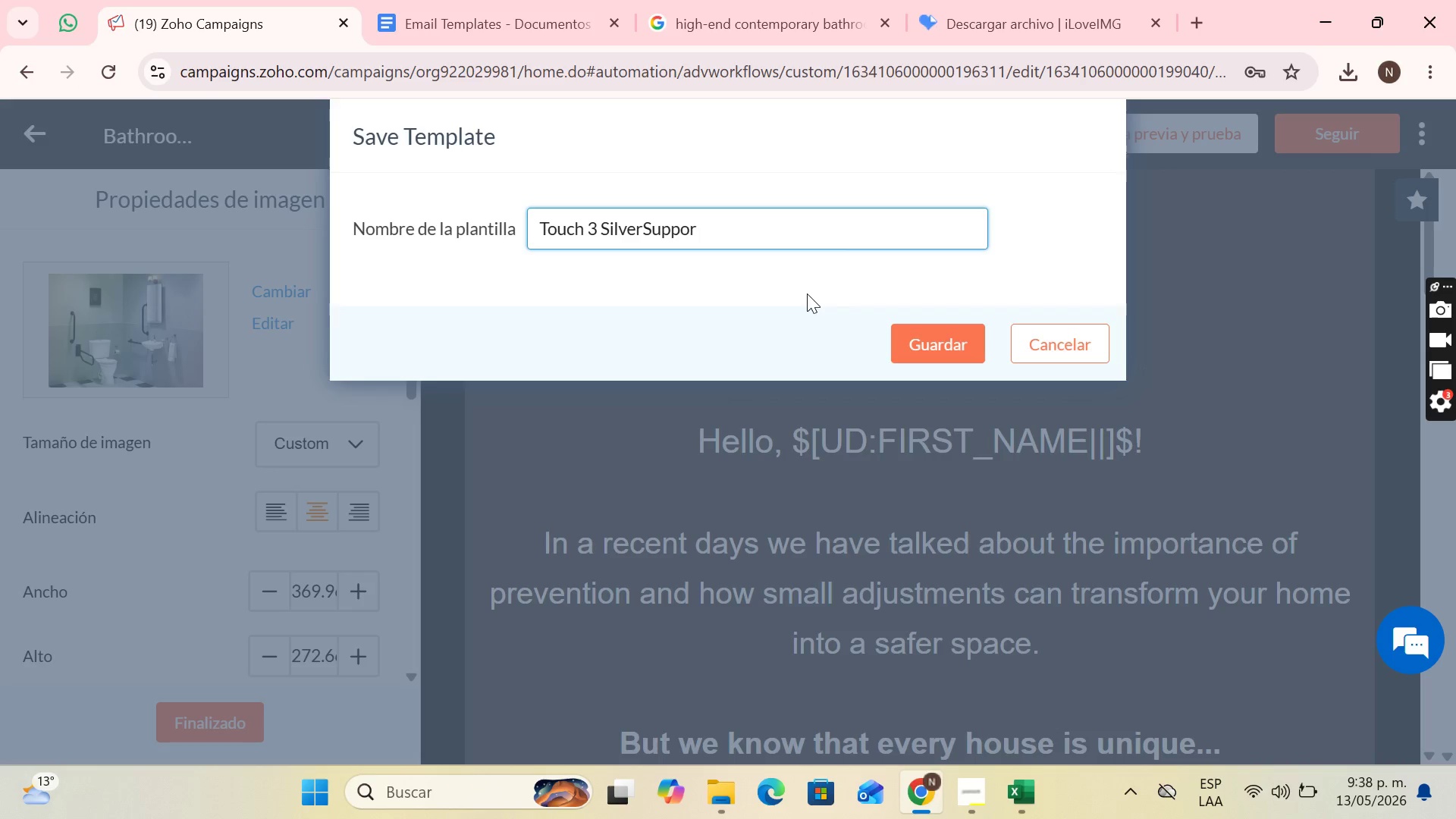 
key(T)
 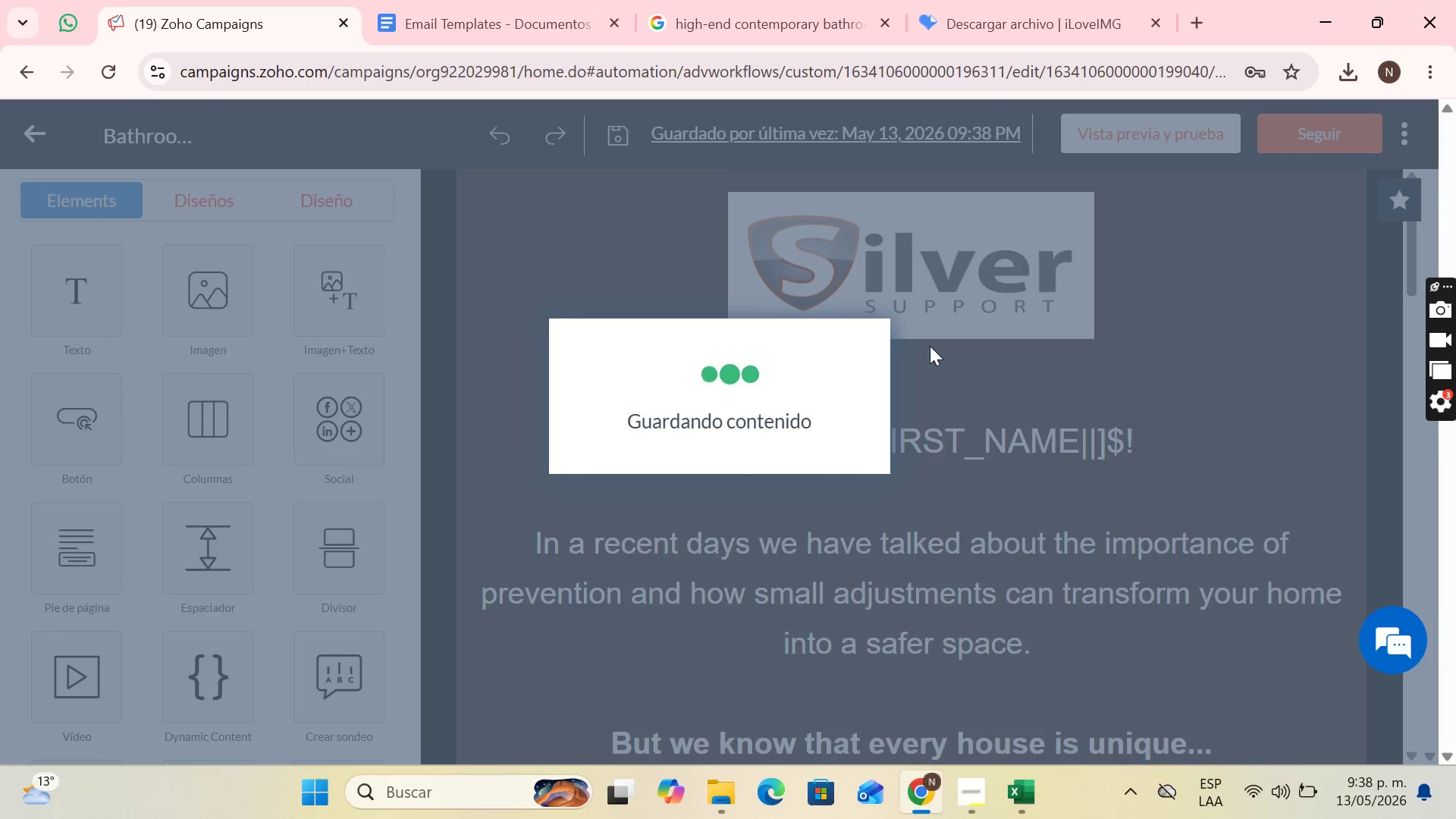 
wait(18.05)
 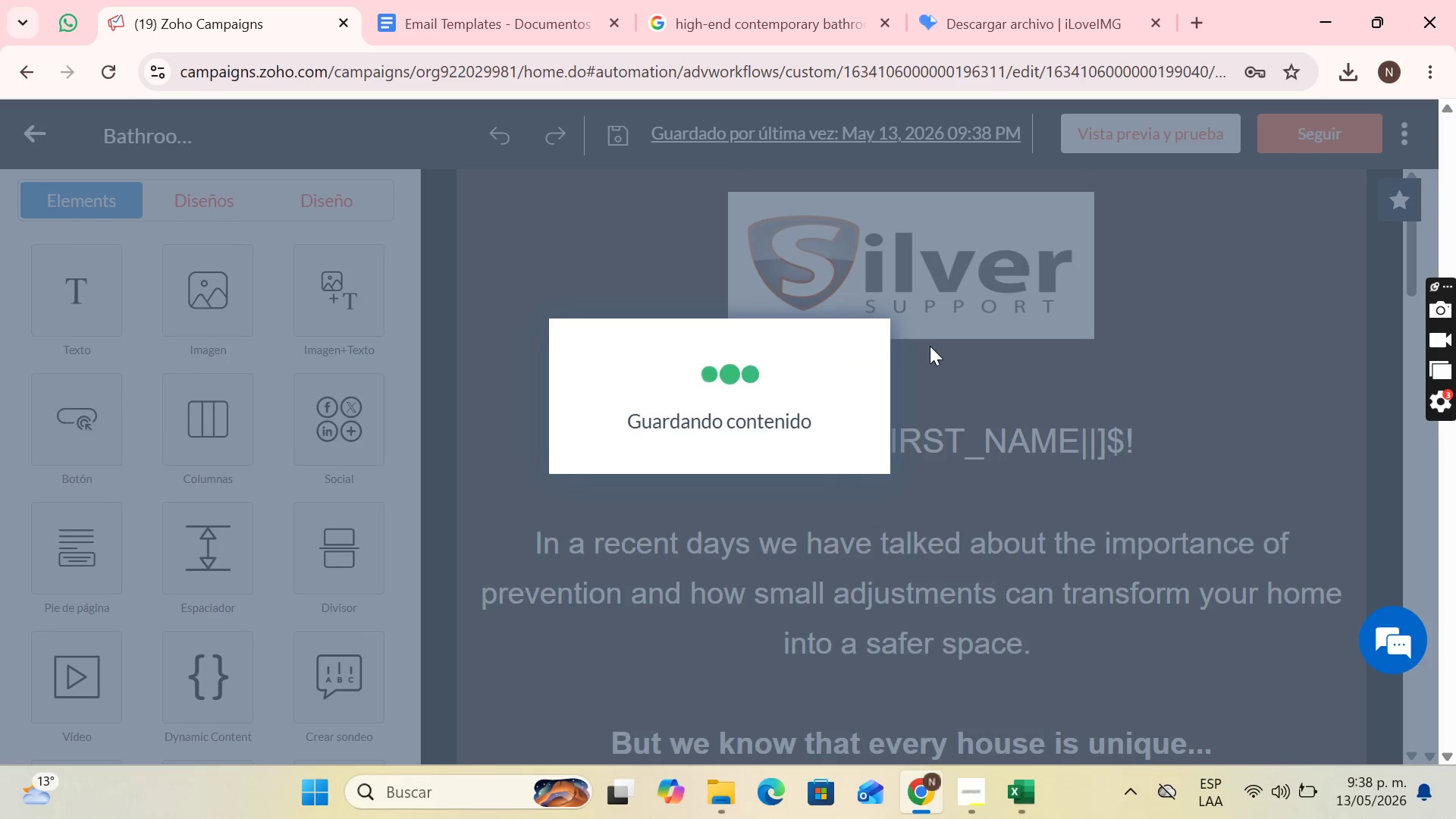 
left_click([908, 146])
 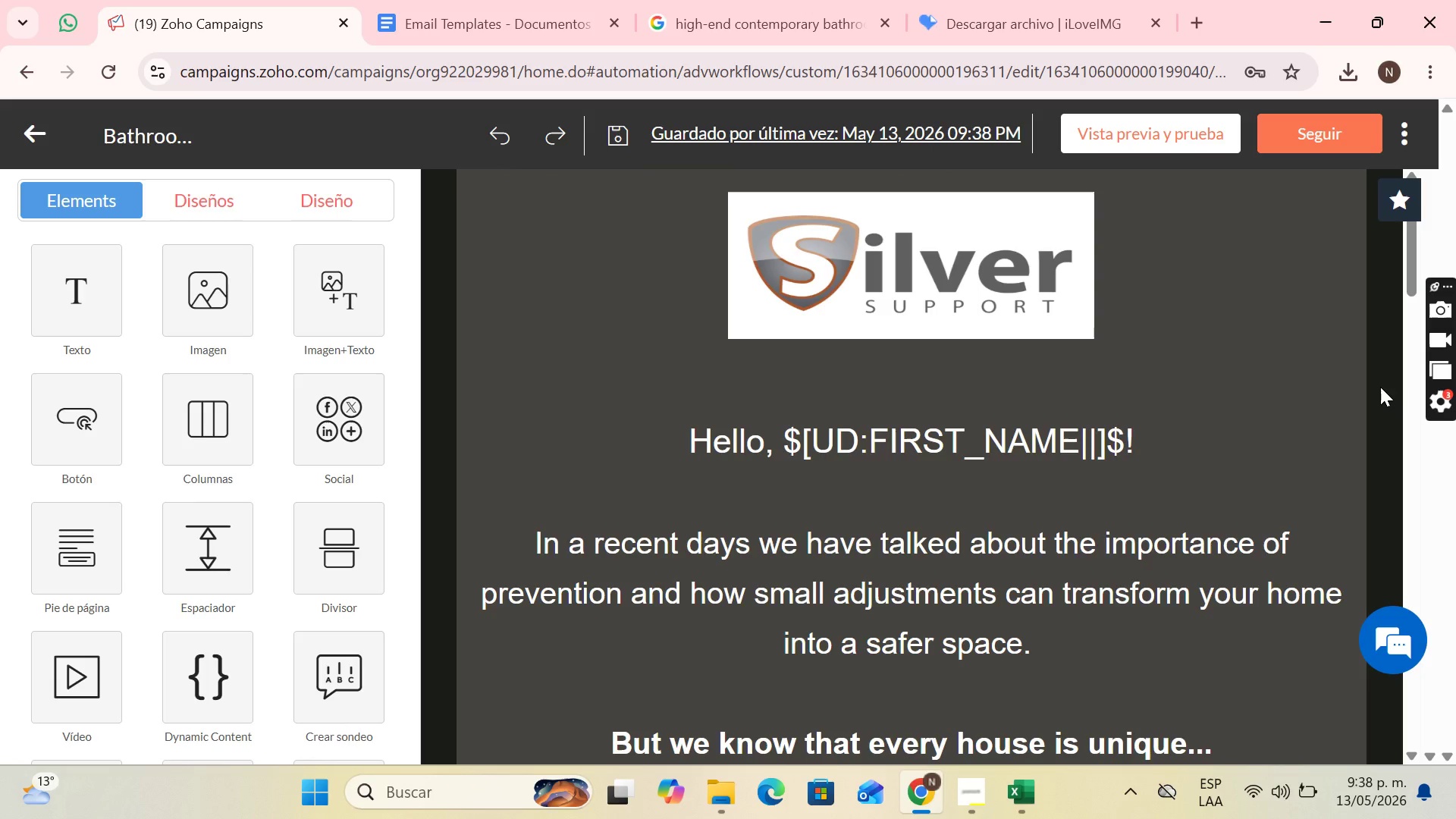 
key(PrintScreen)
 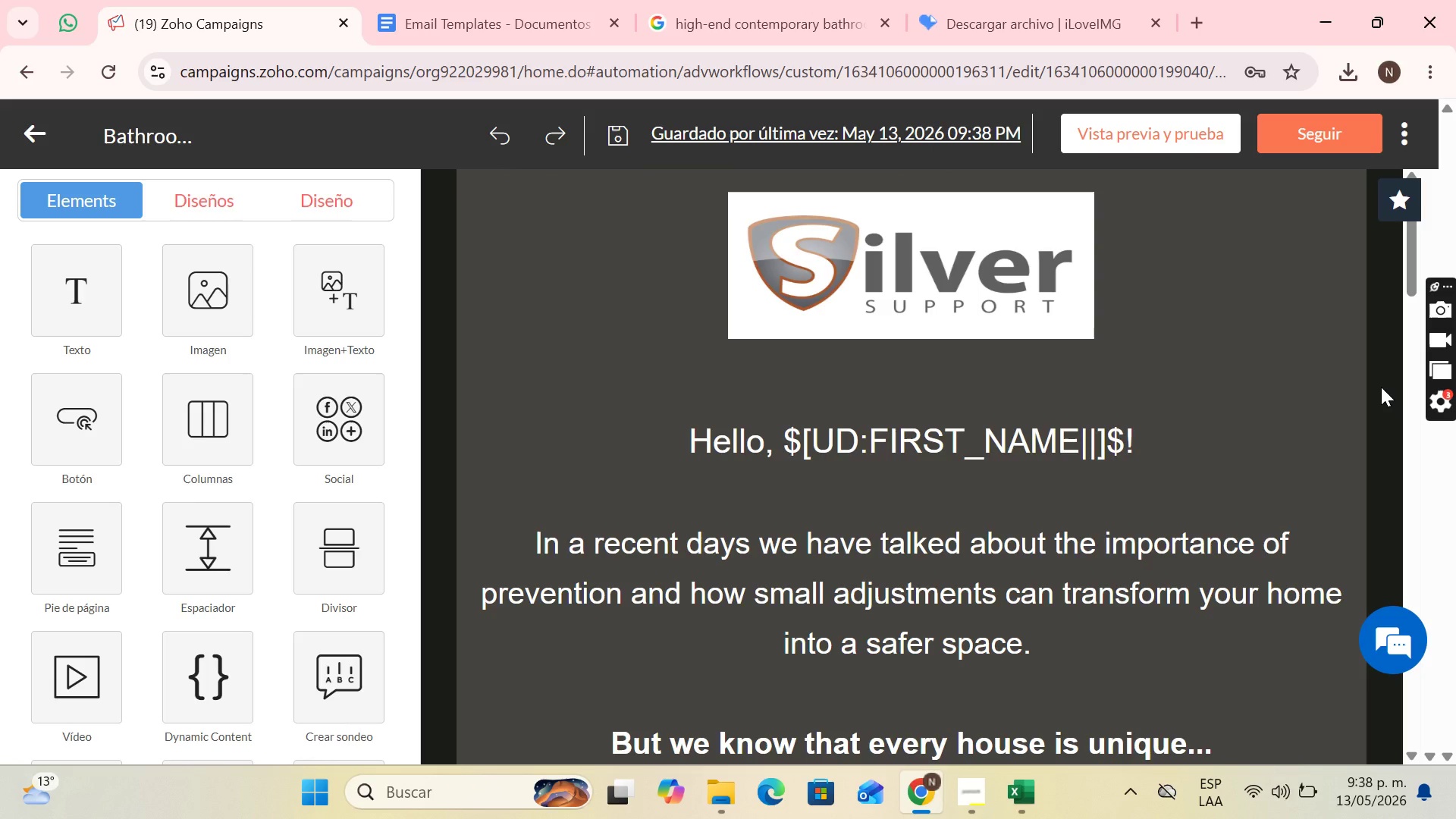 
key(PrintScreen)
 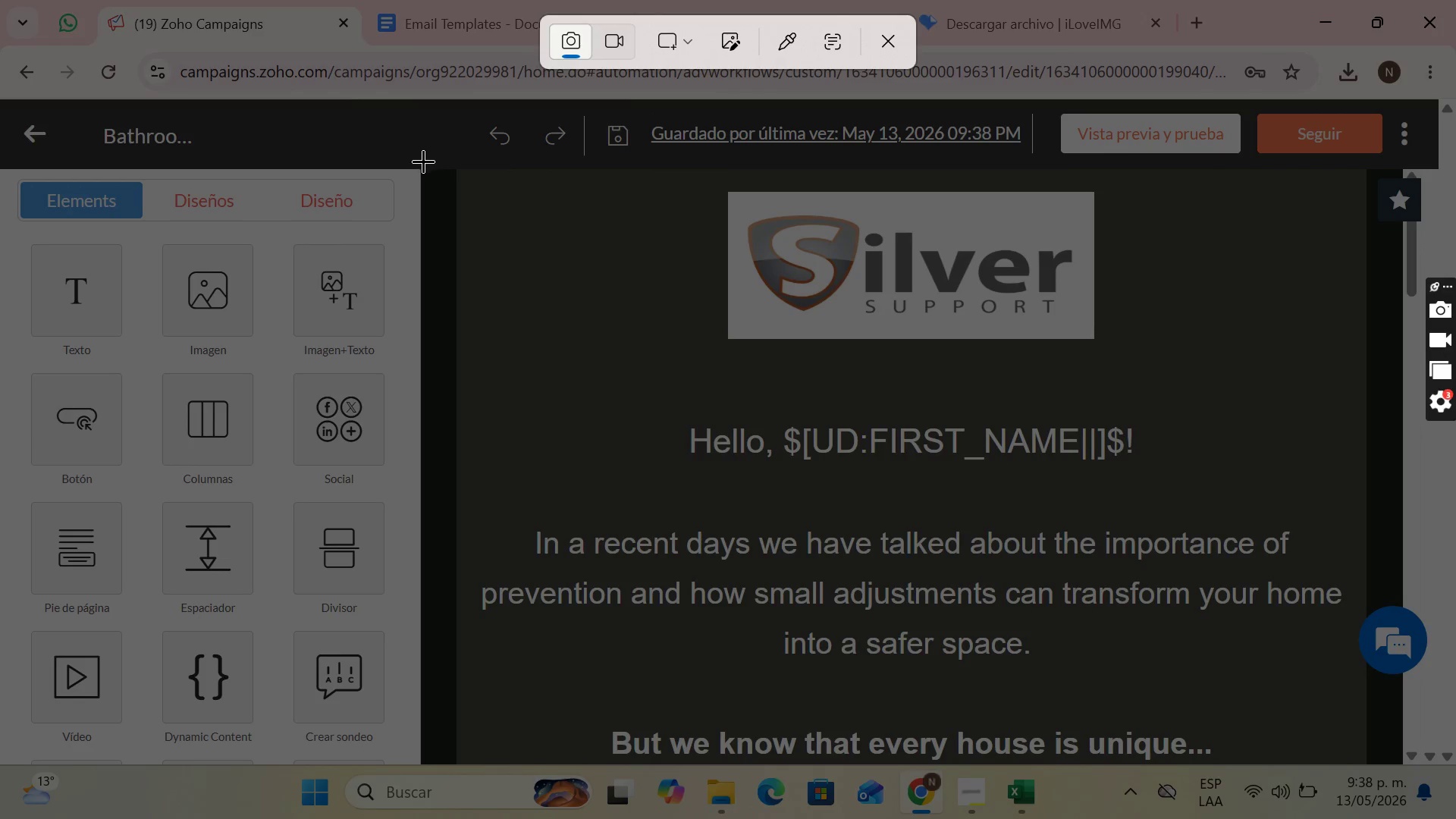 
left_click_drag(start_coordinate=[420, 169], to_coordinate=[1403, 763])
 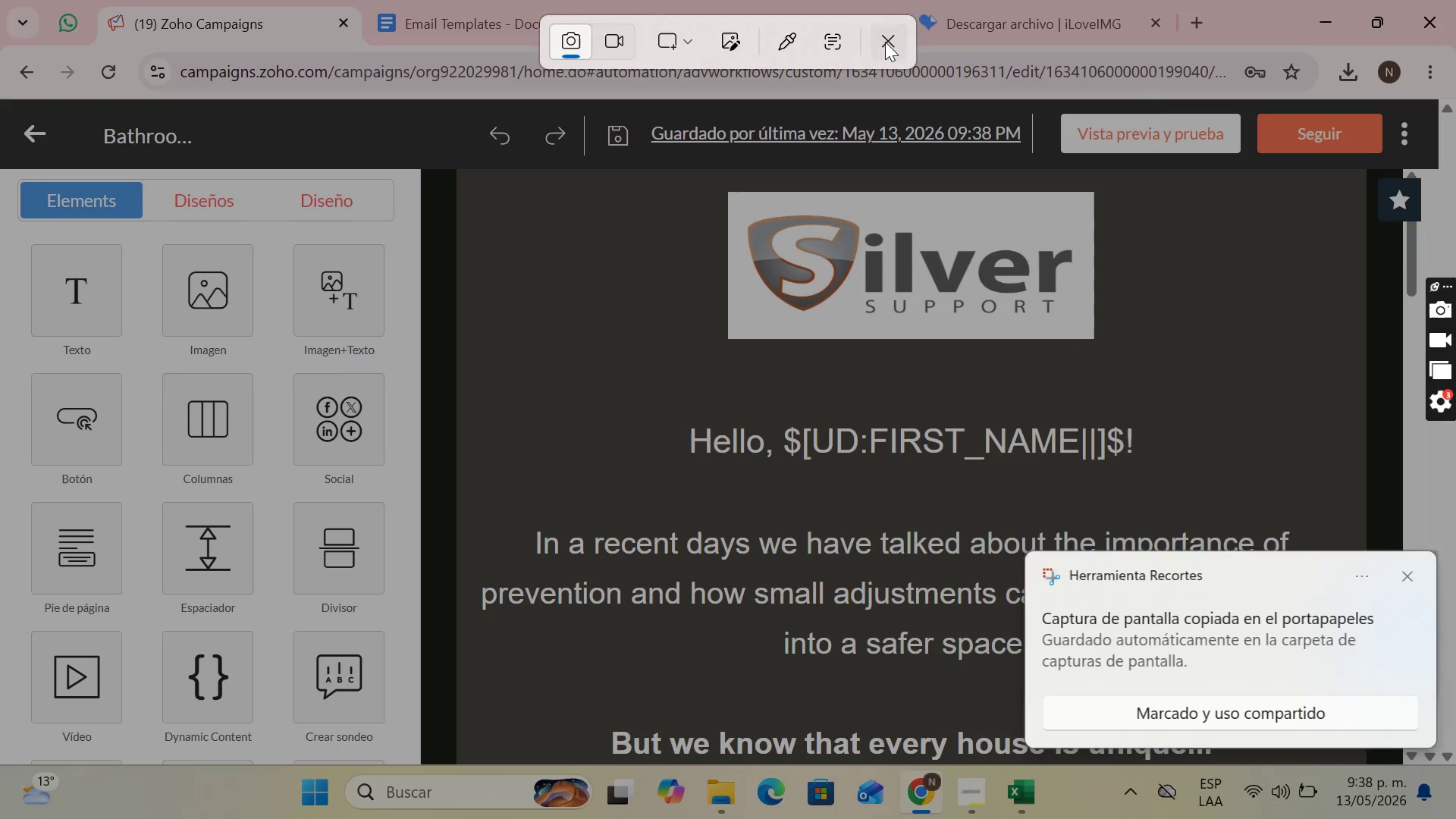 
wait(5.7)
 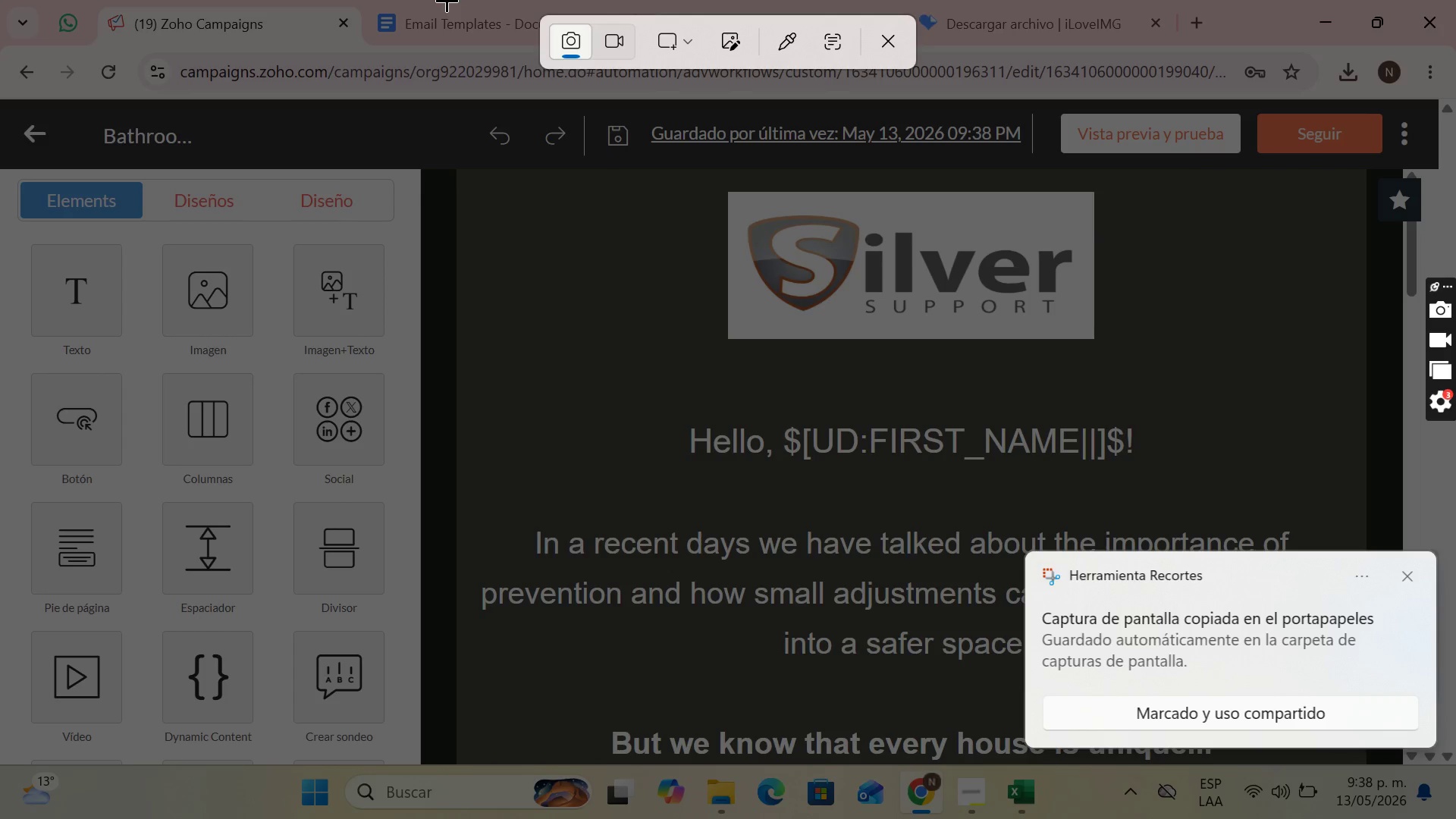 
left_click([1404, 579])
 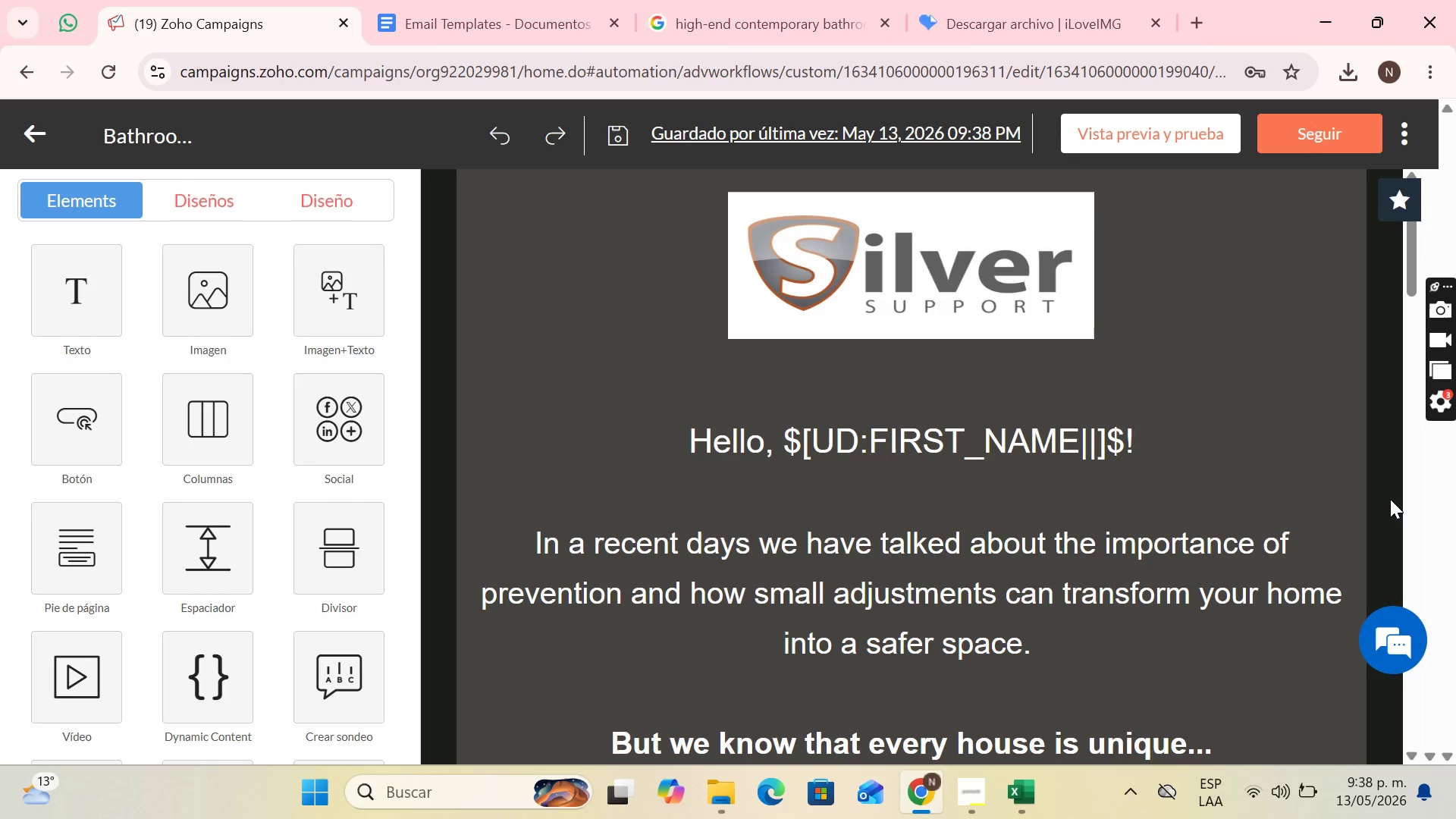 
key(PrintScreen)
 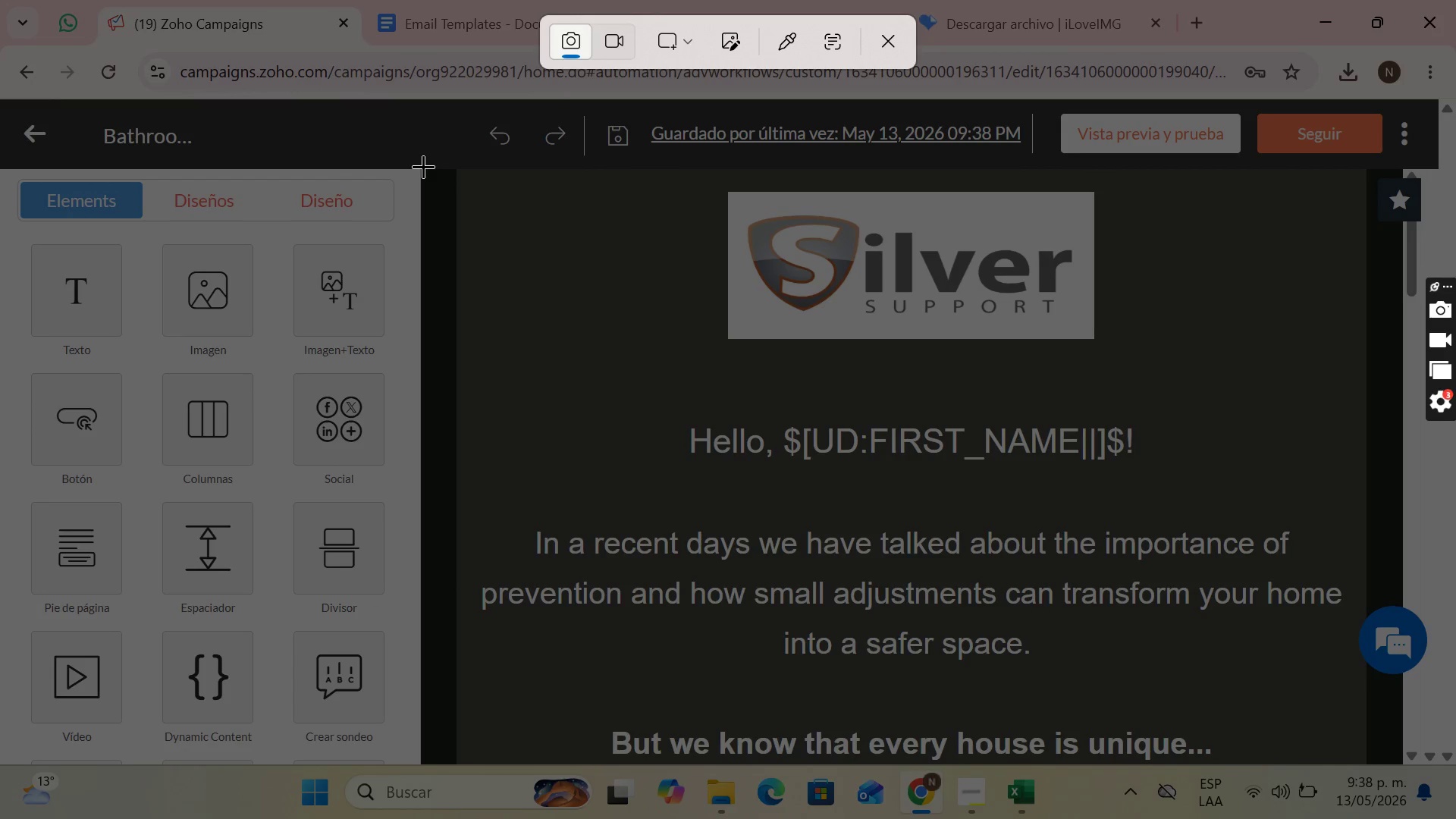 
left_click_drag(start_coordinate=[424, 169], to_coordinate=[1401, 763])
 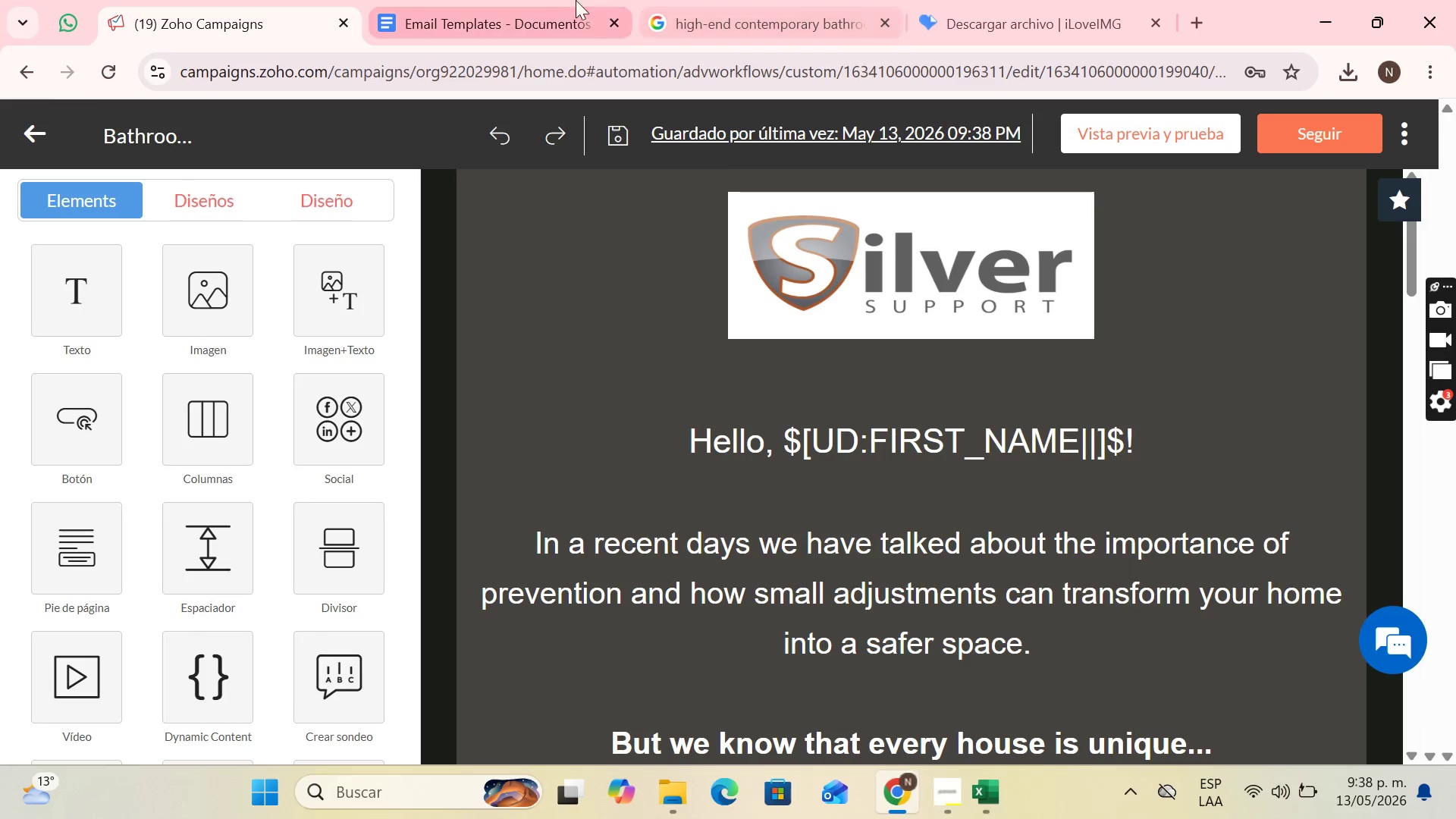 
left_click([543, 0])
 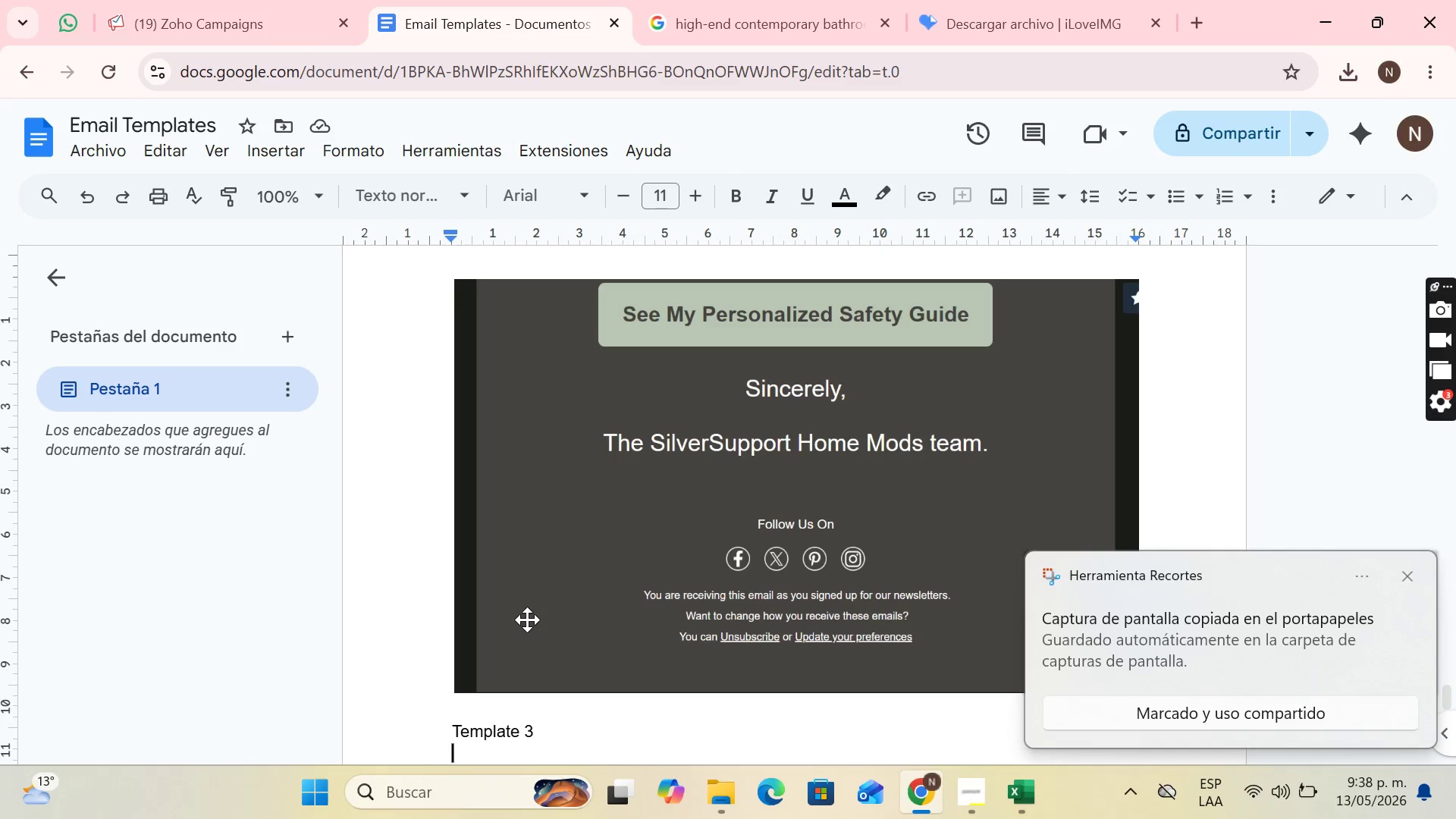 
key(Control+V)
 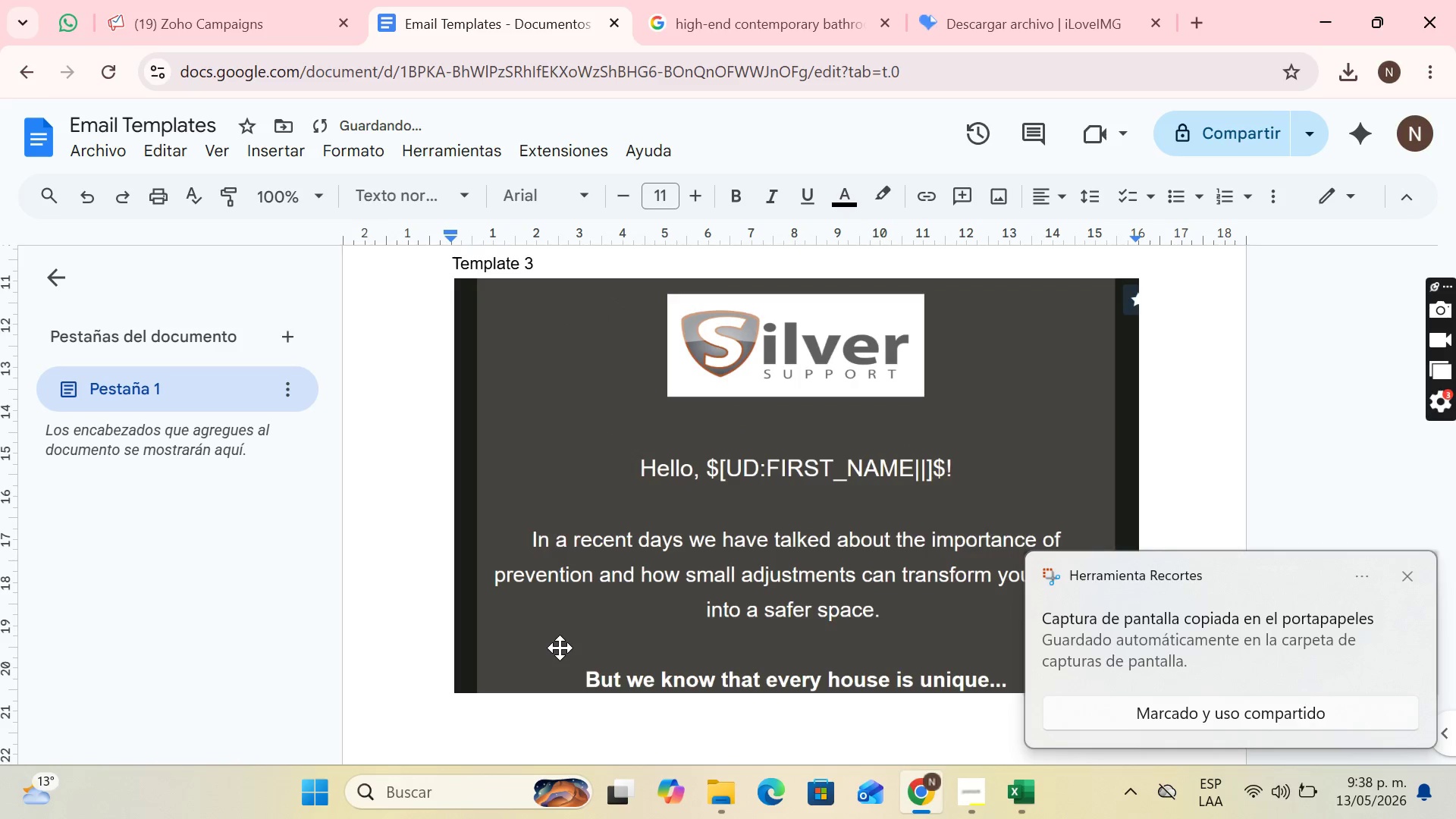 
key(Enter)
 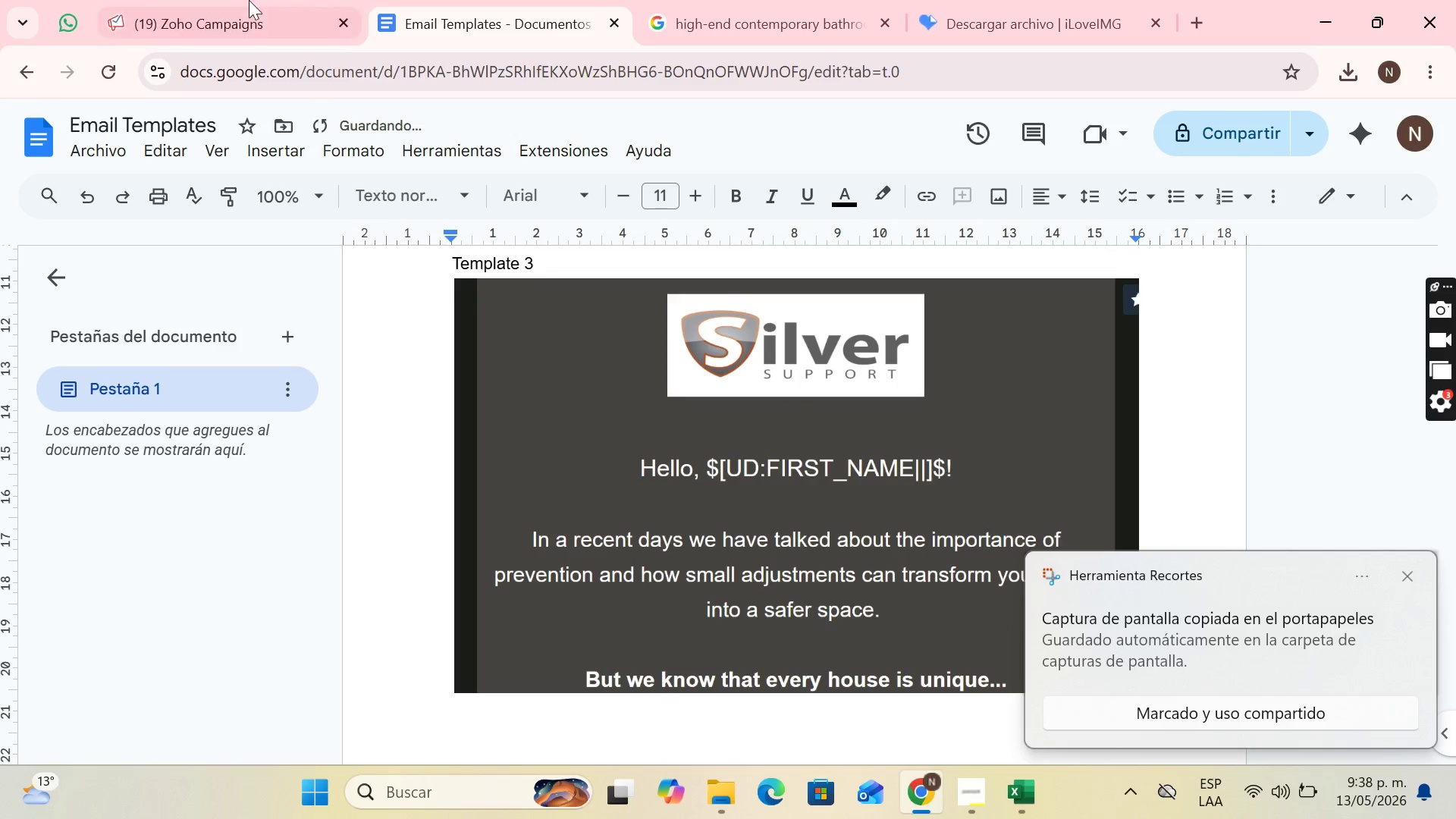 
left_click([155, 0])
 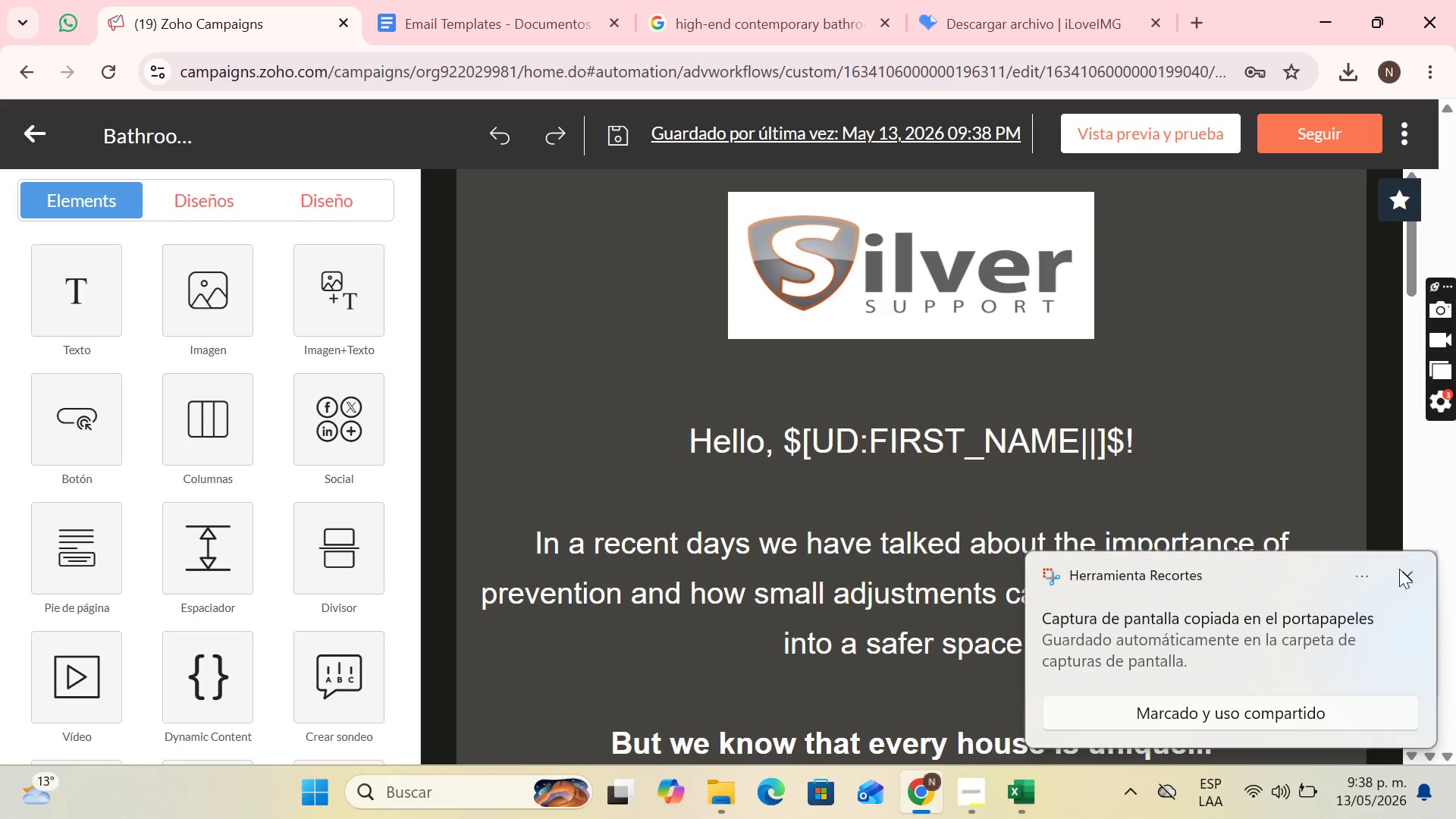 
left_click([1405, 569])
 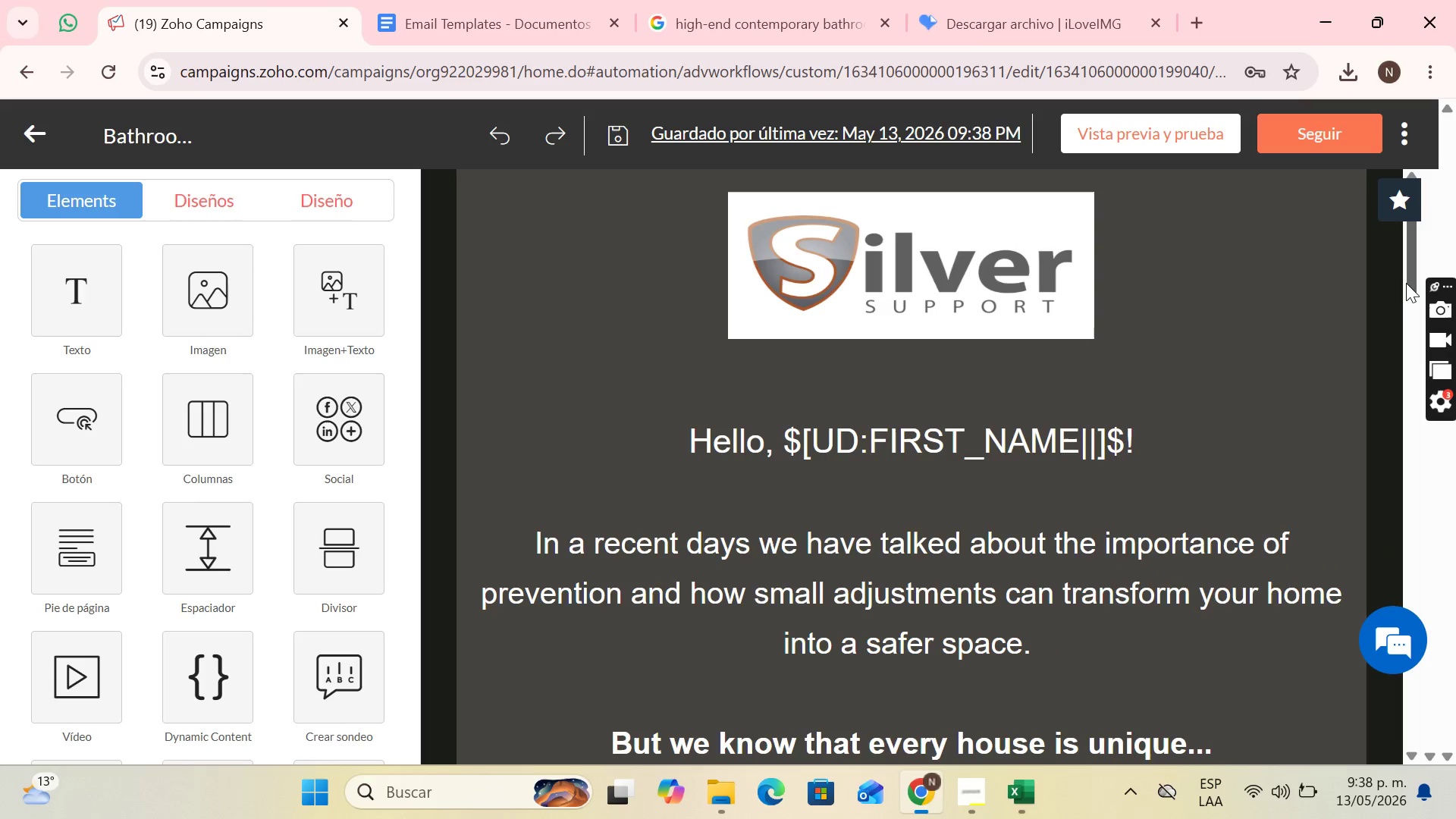 
left_click_drag(start_coordinate=[1407, 283], to_coordinate=[1420, 386])
 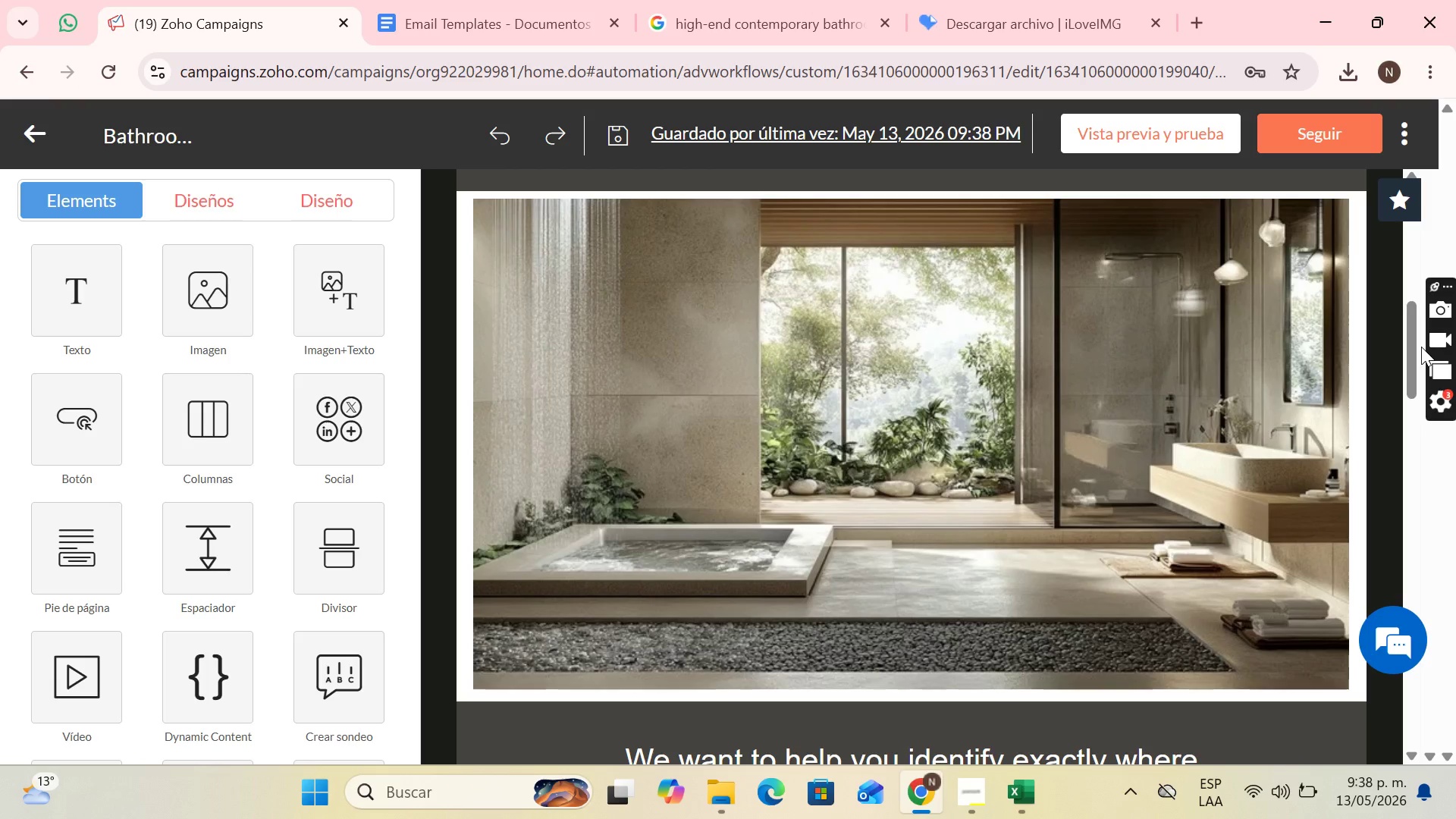 
left_click_drag(start_coordinate=[1416, 353], to_coordinate=[1417, 357])
 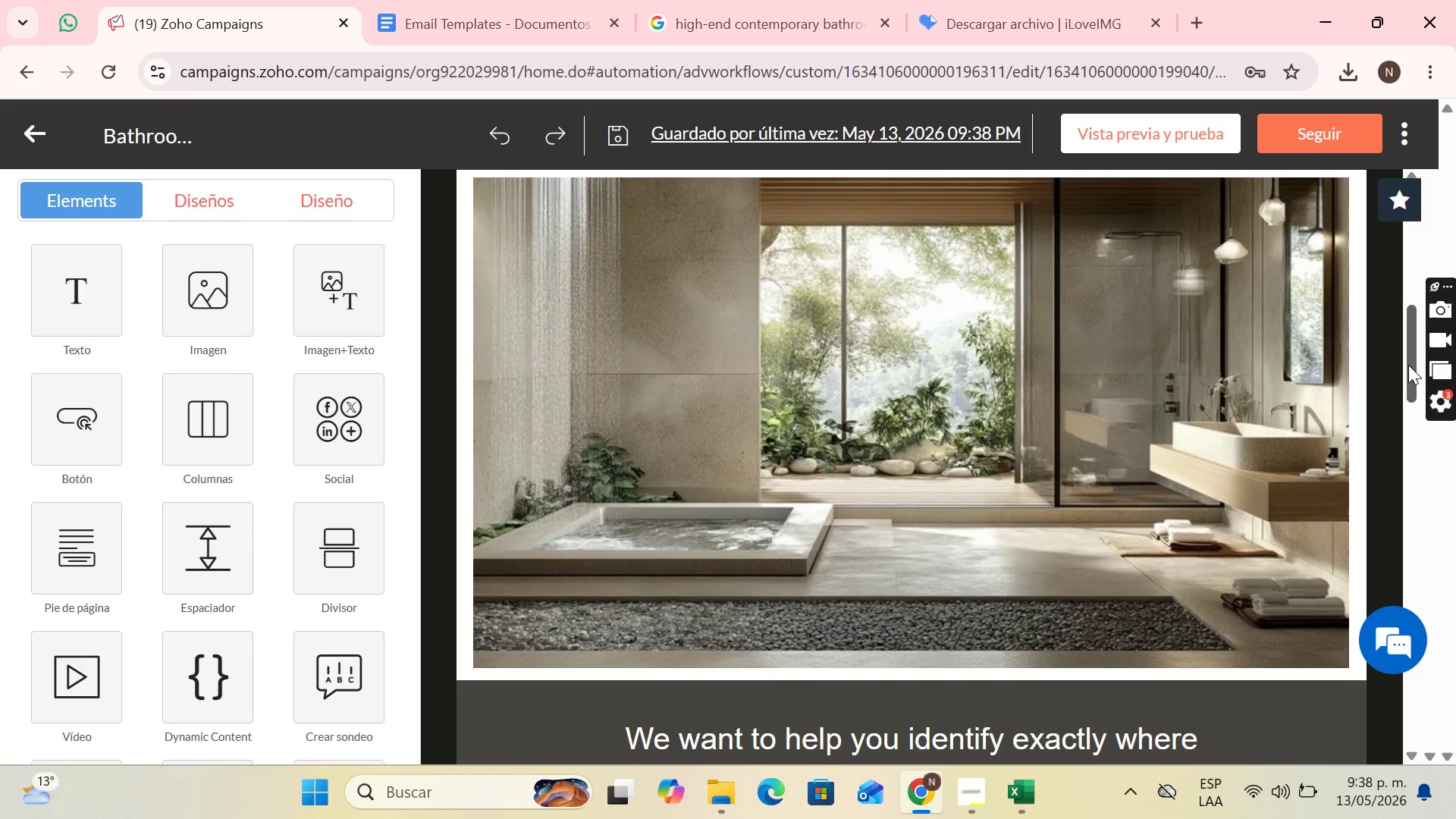 
key(PrintScreen)
 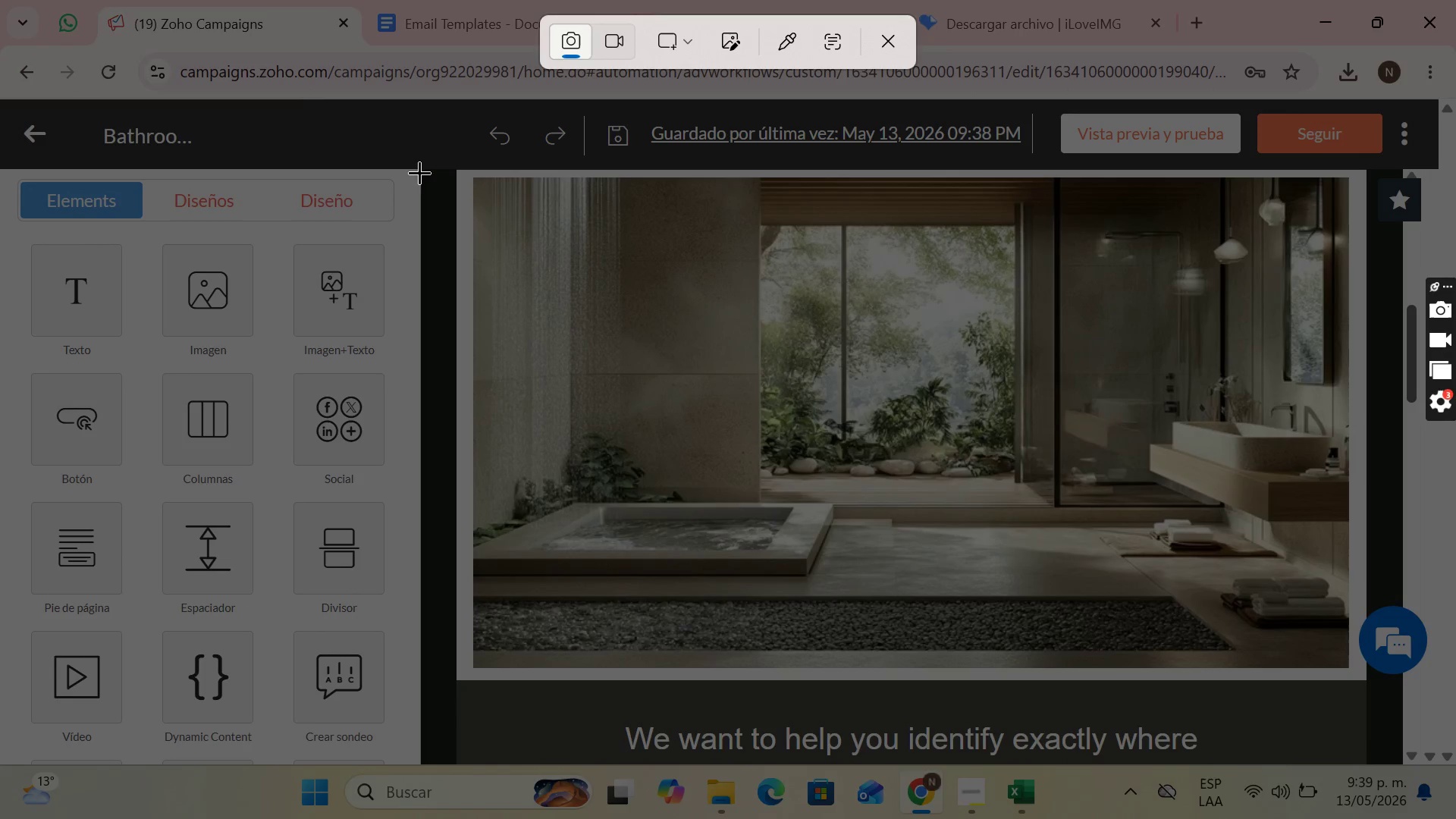 
left_click_drag(start_coordinate=[422, 168], to_coordinate=[1402, 764])
 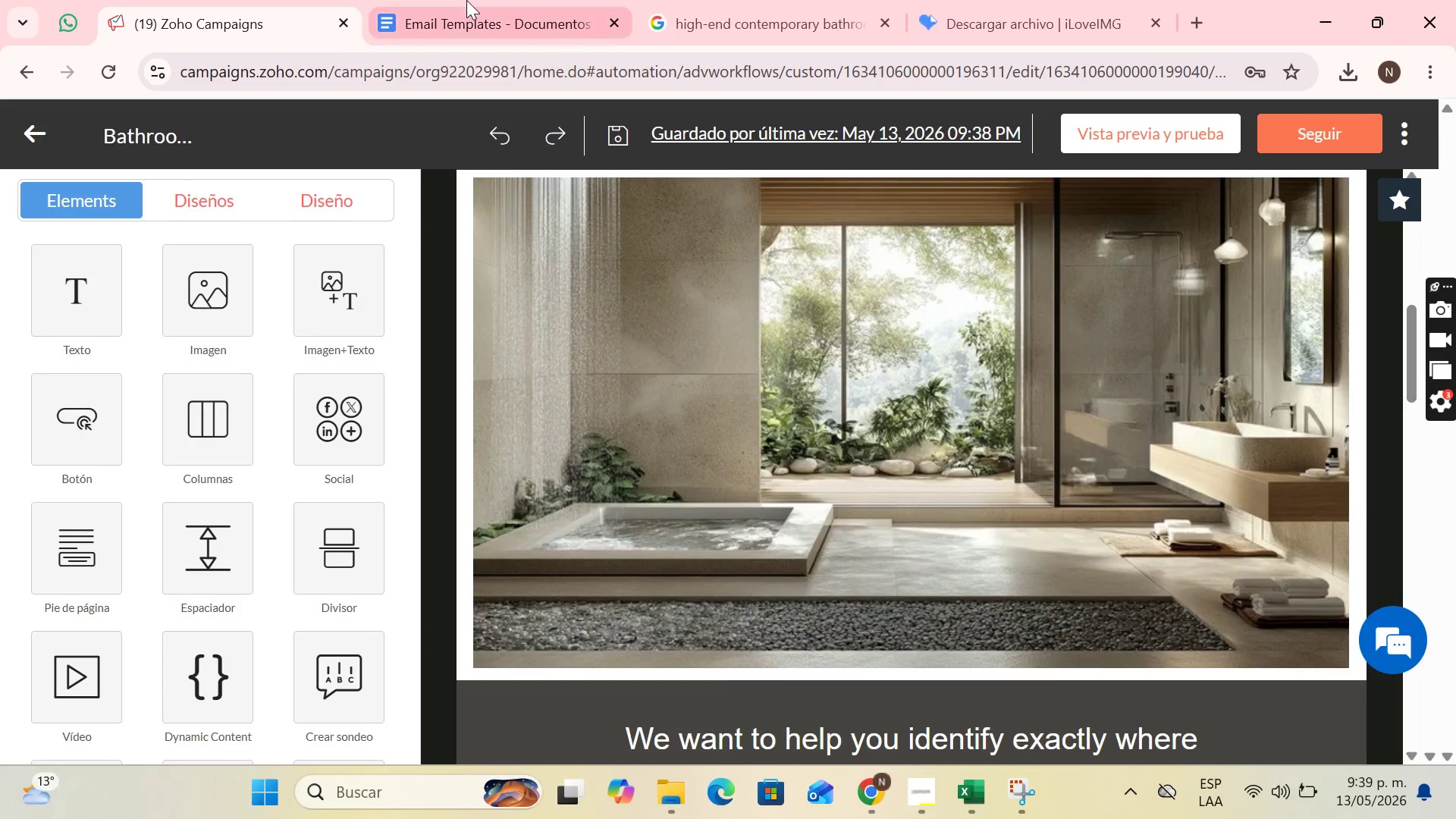 
left_click([466, 0])
 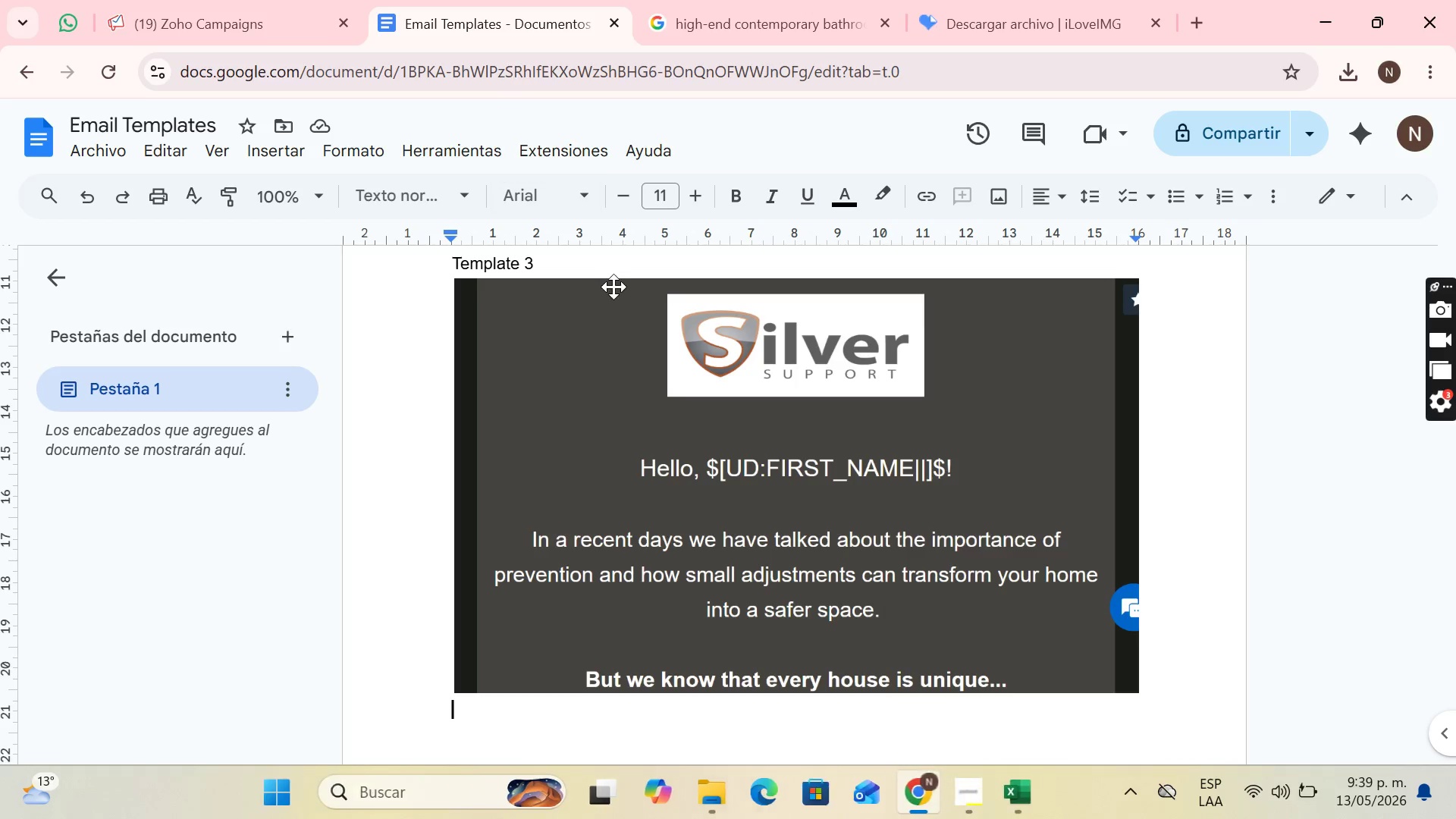 
key(Control+V)
 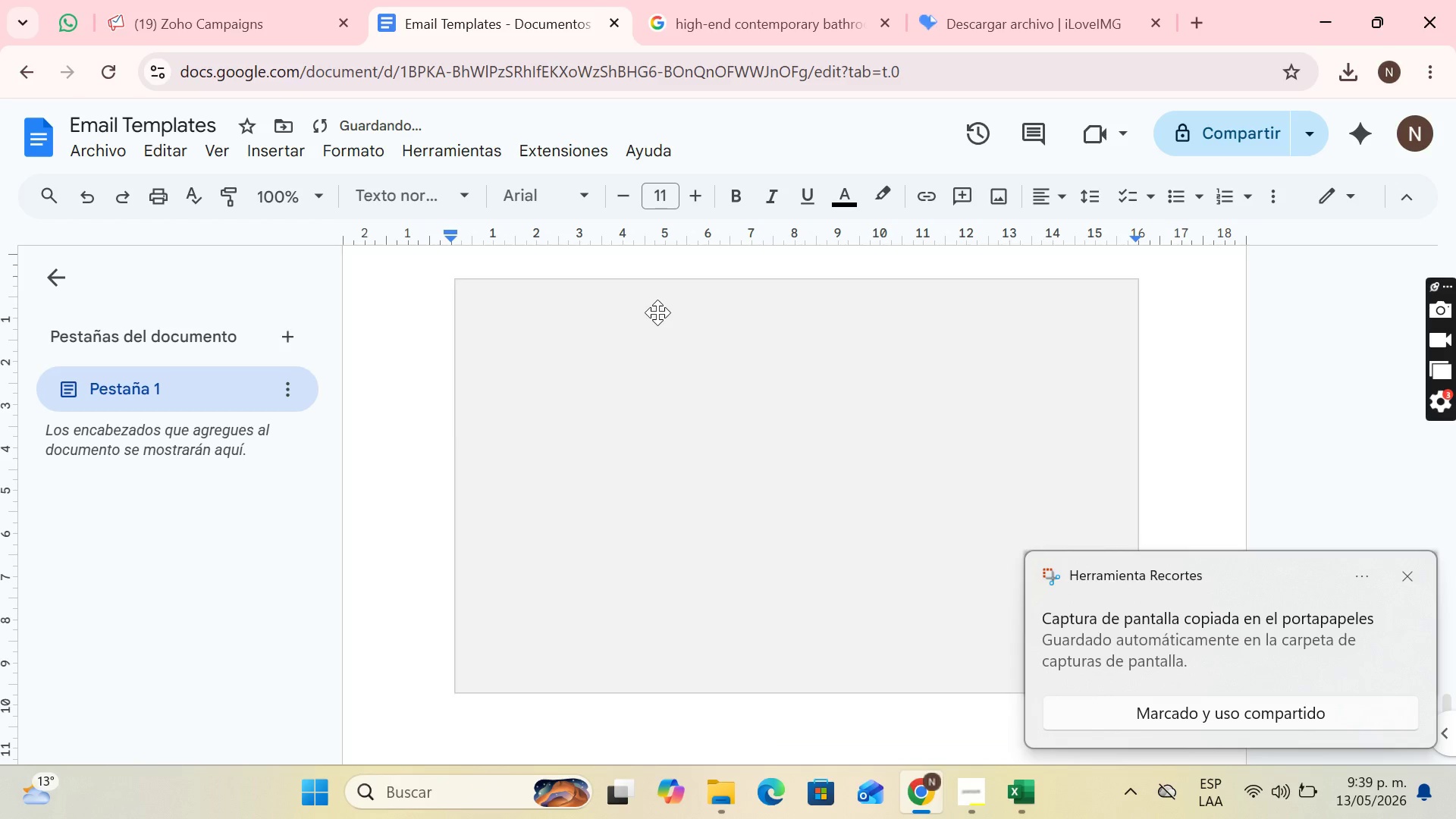 
key(Enter)
 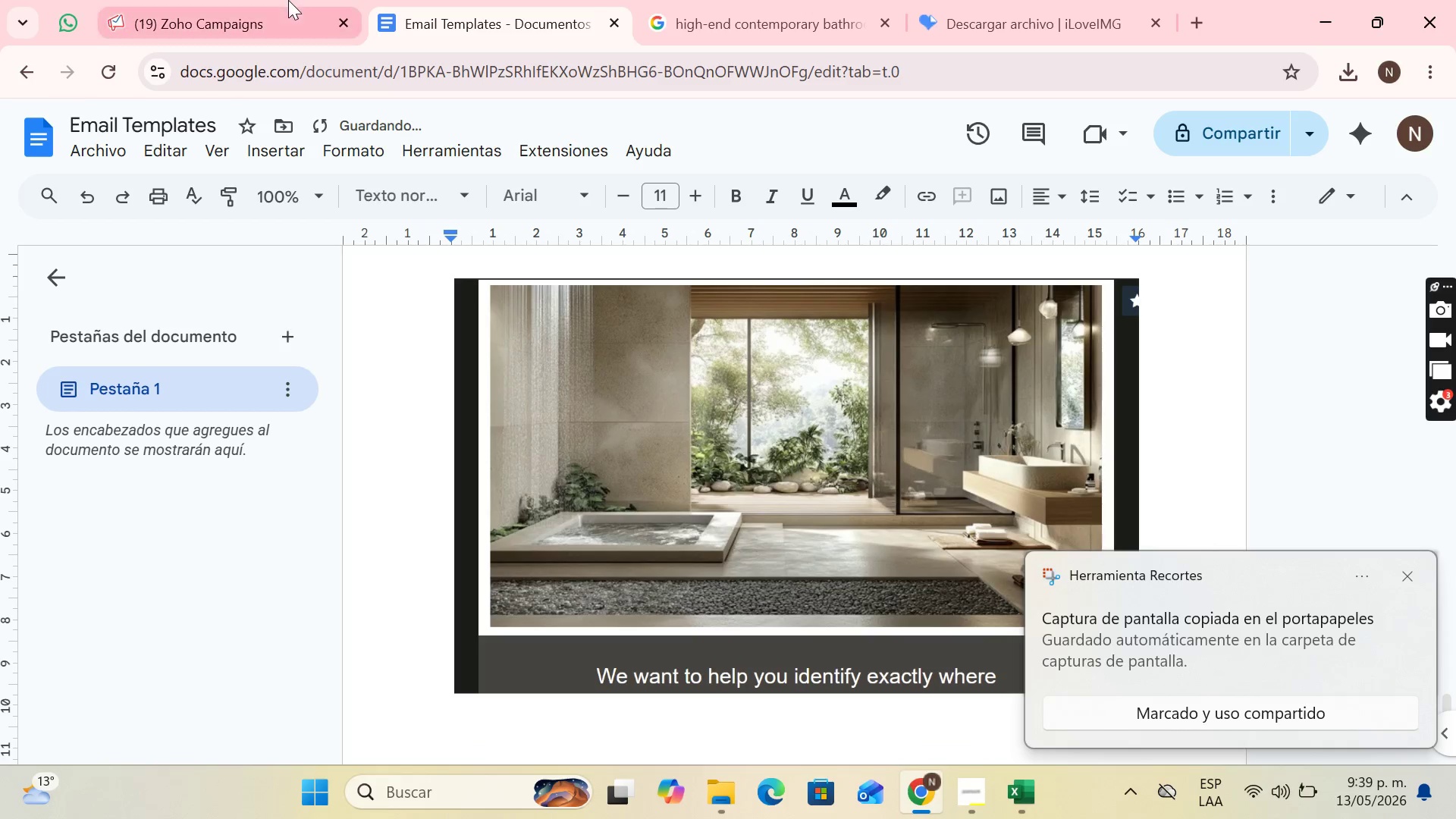 
left_click([281, 0])
 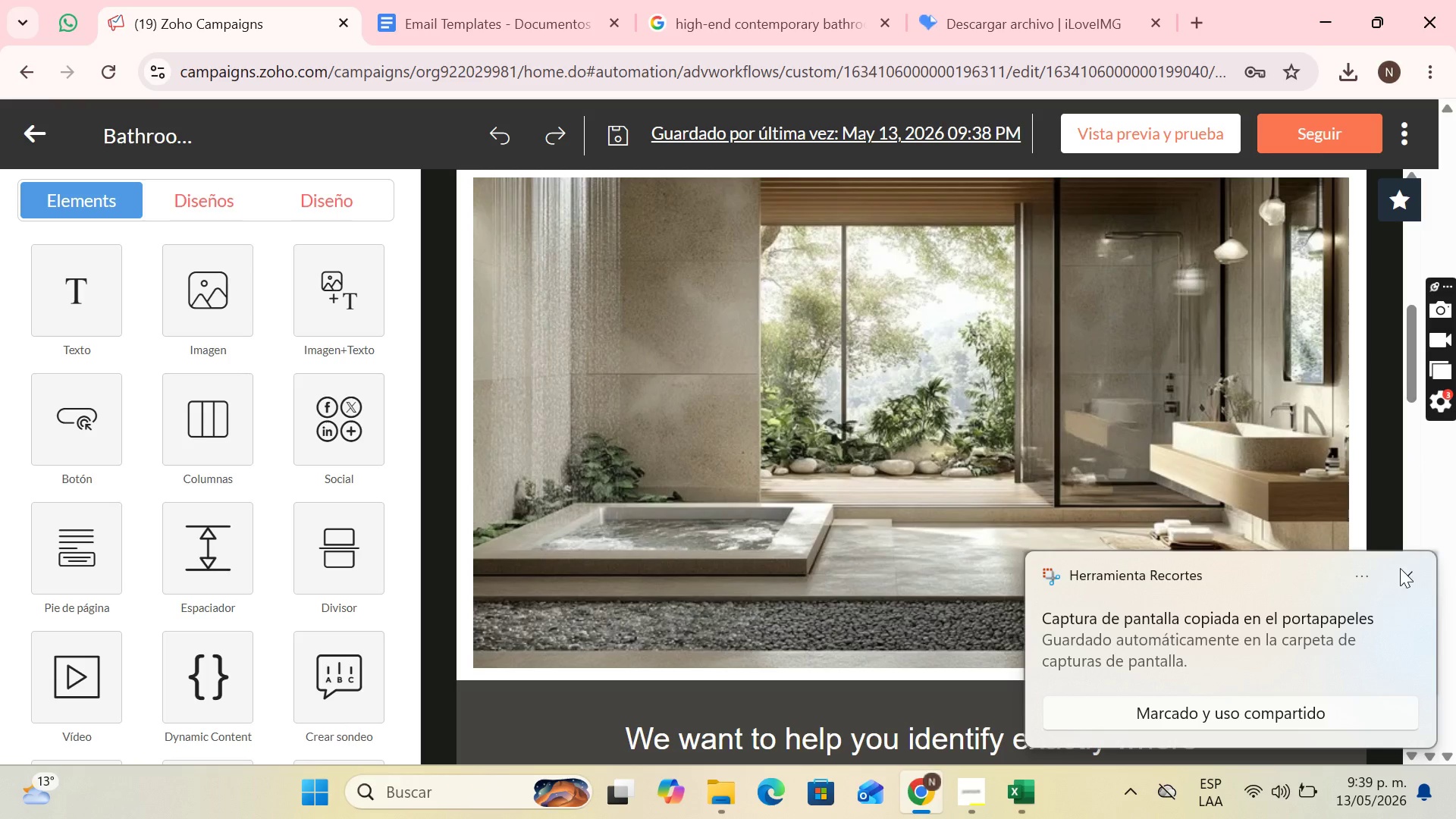 
left_click([1401, 577])
 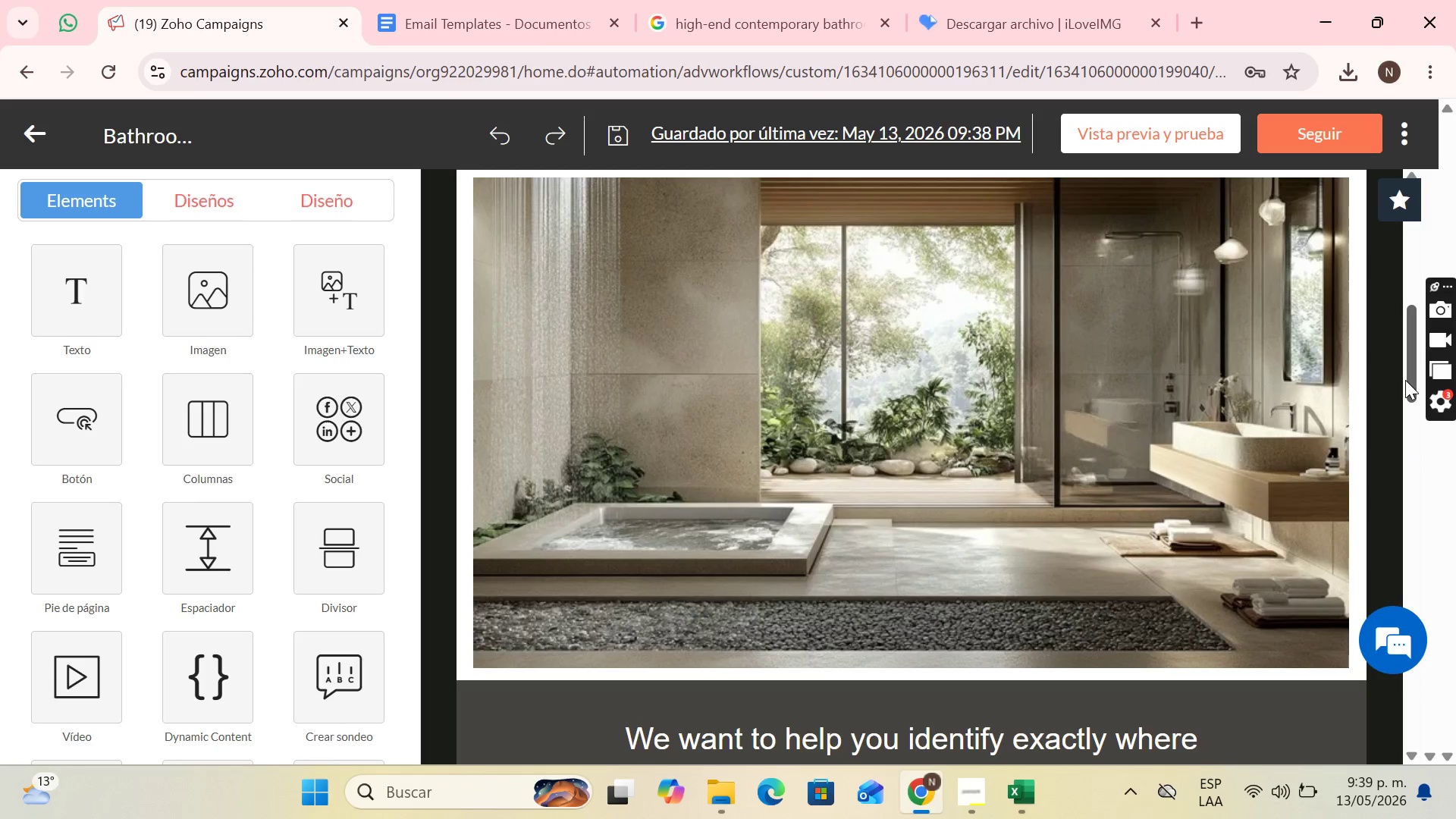 
left_click_drag(start_coordinate=[1405, 380], to_coordinate=[1435, 478])
 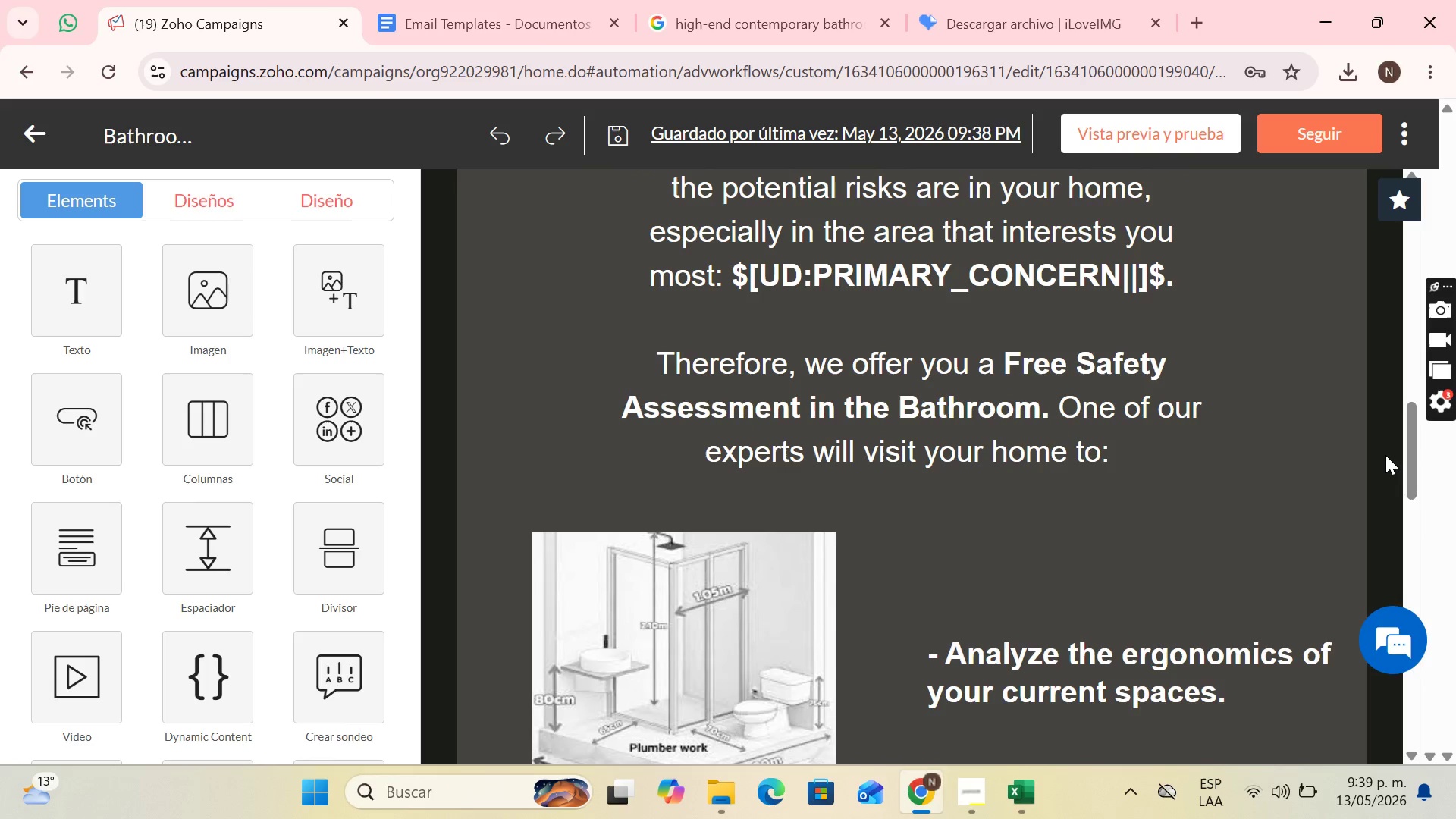 
key(PrintScreen)
 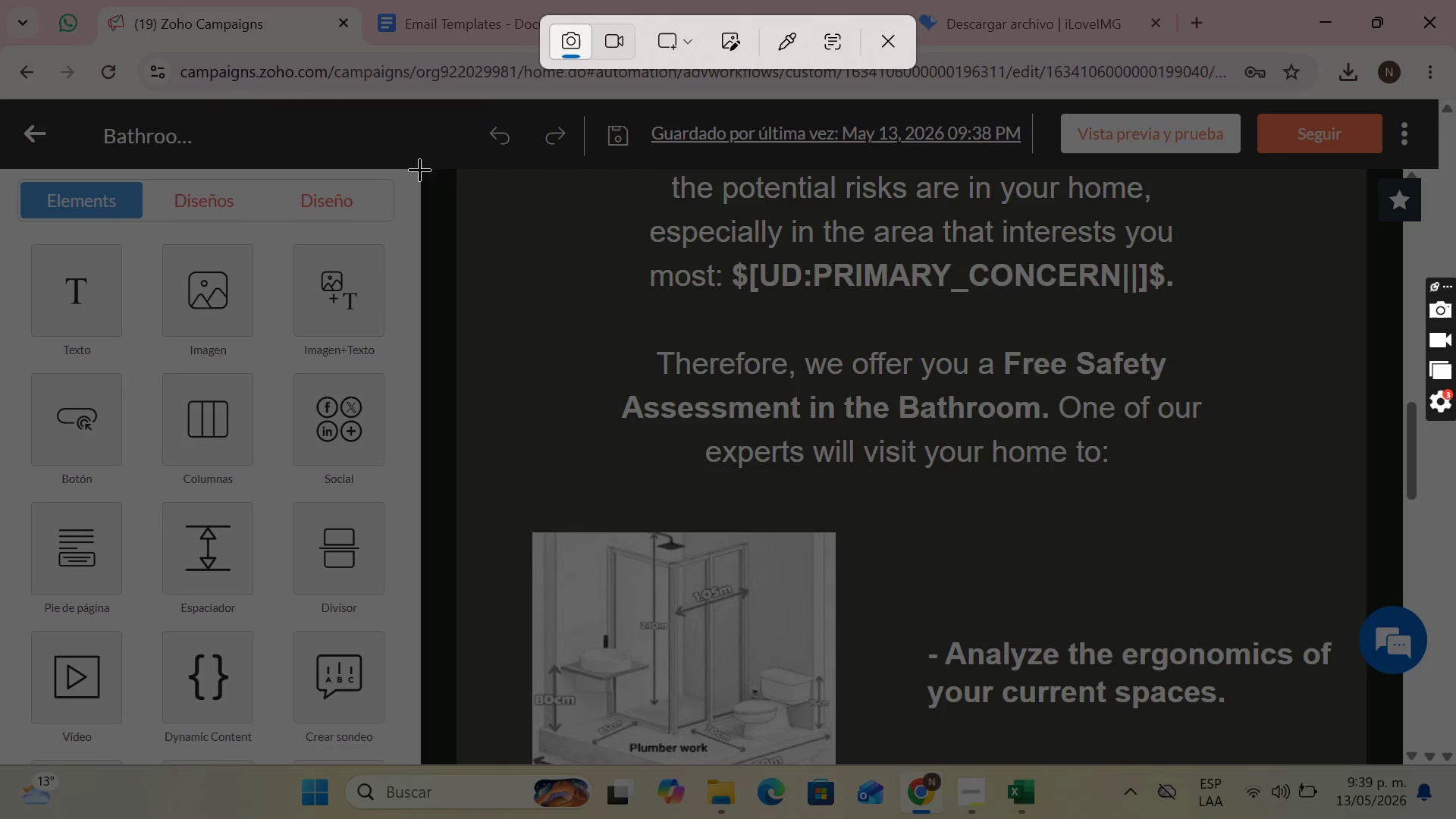 
left_click_drag(start_coordinate=[423, 168], to_coordinate=[1400, 763])
 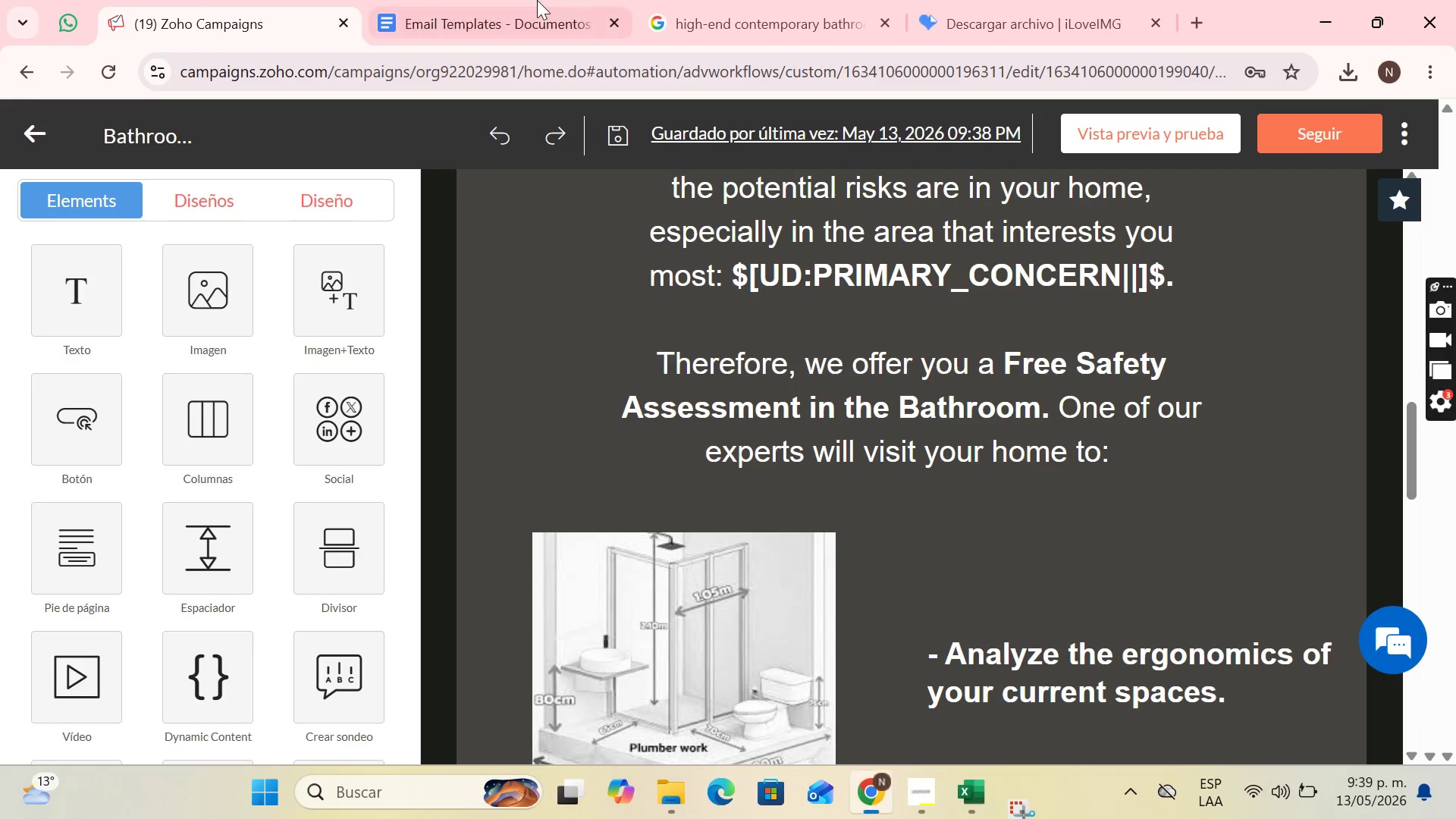 
left_click([538, 0])
 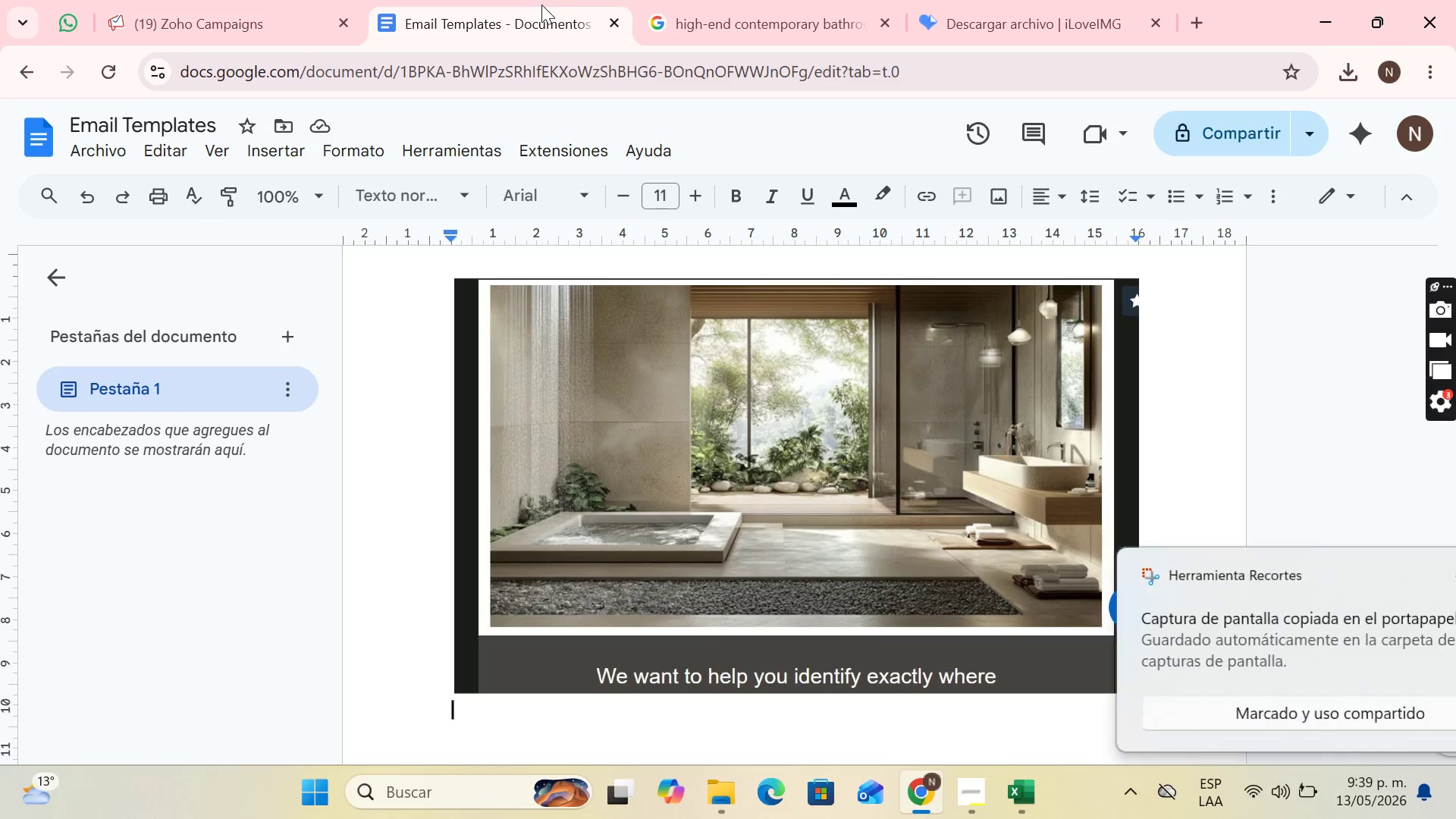 
key(Control+V)
 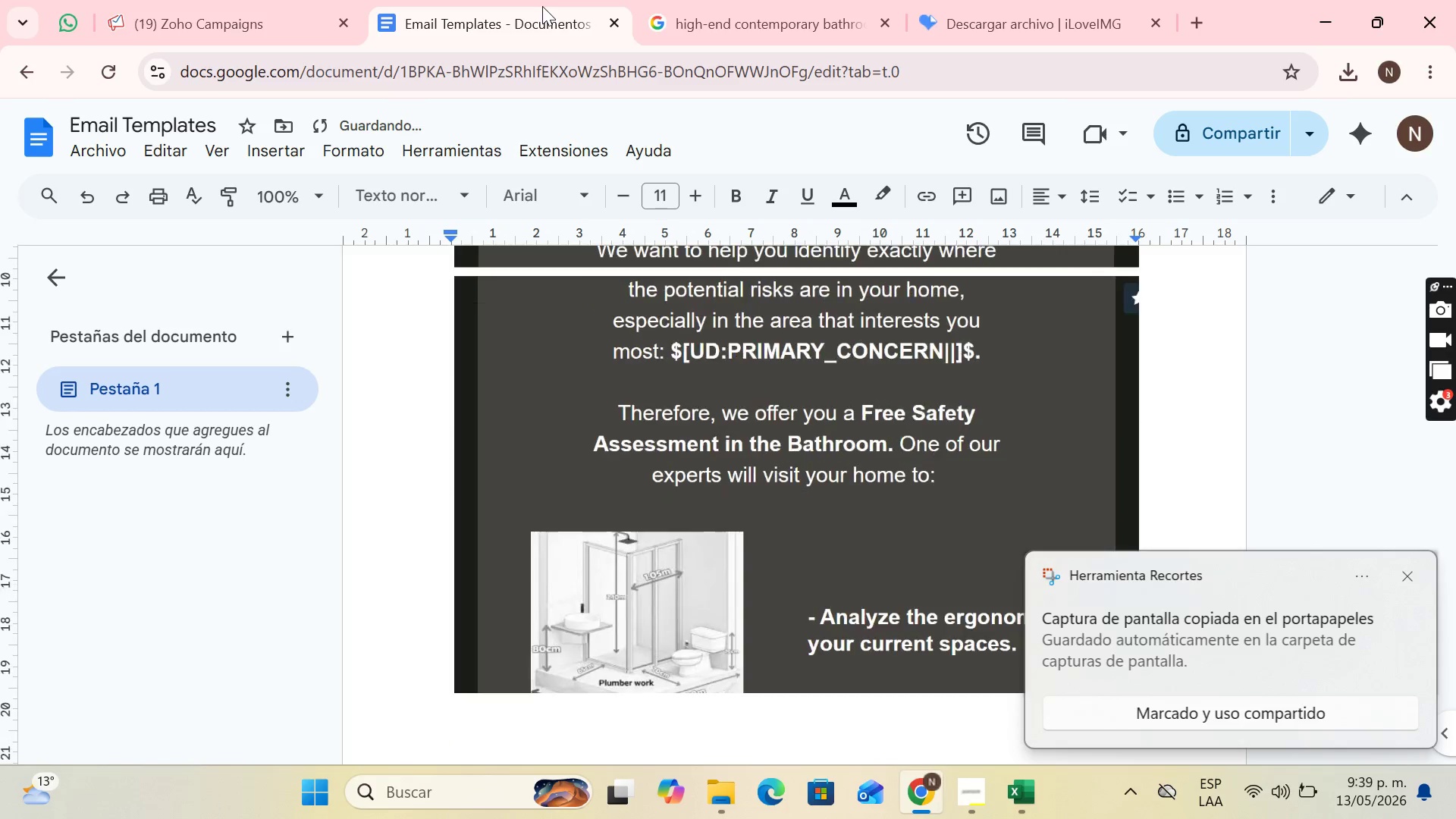 
key(Enter)
 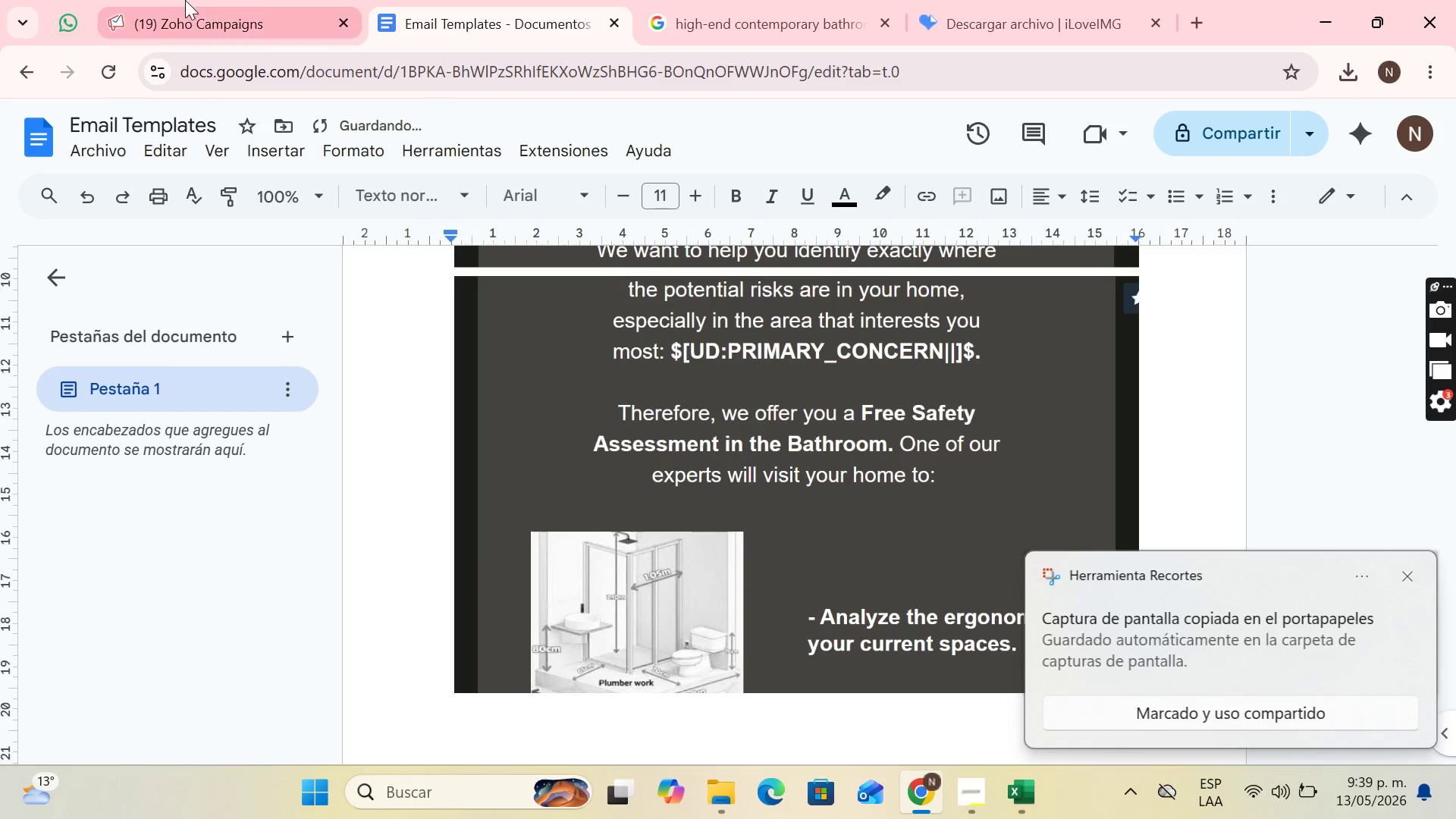 
left_click([183, 0])
 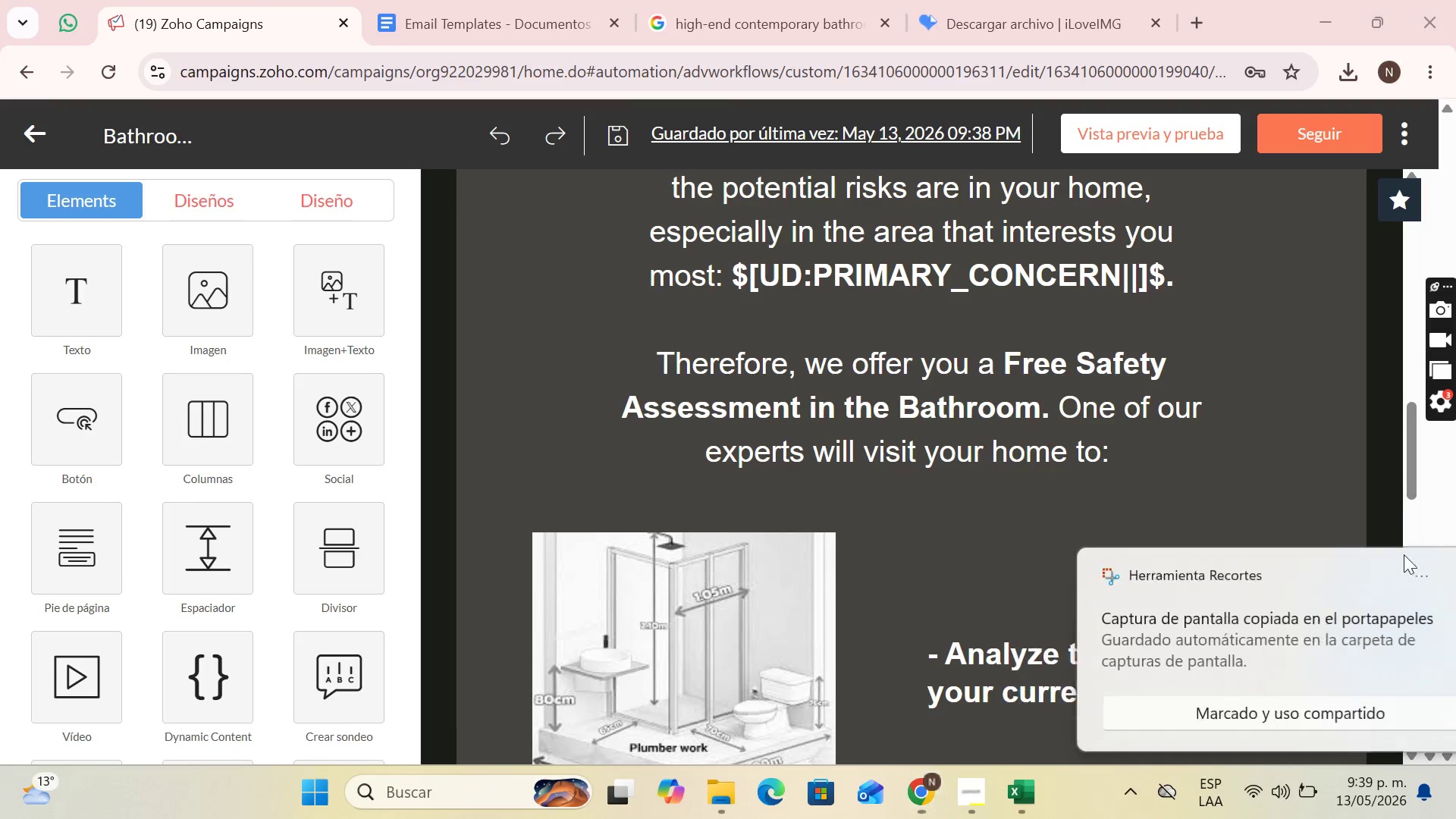 
left_click_drag(start_coordinate=[1408, 463], to_coordinate=[1443, 568])
 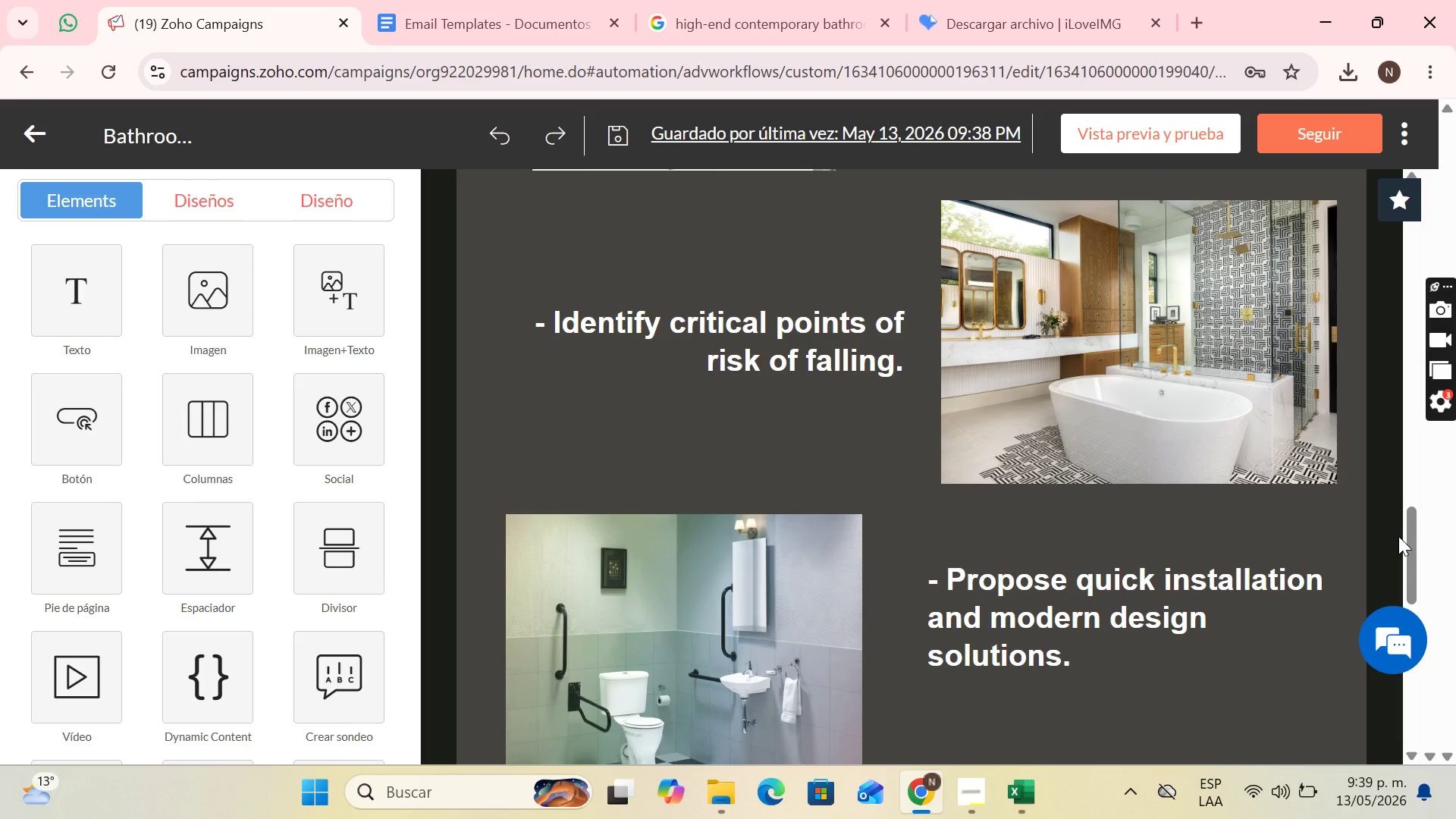 
key(PrintScreen)
 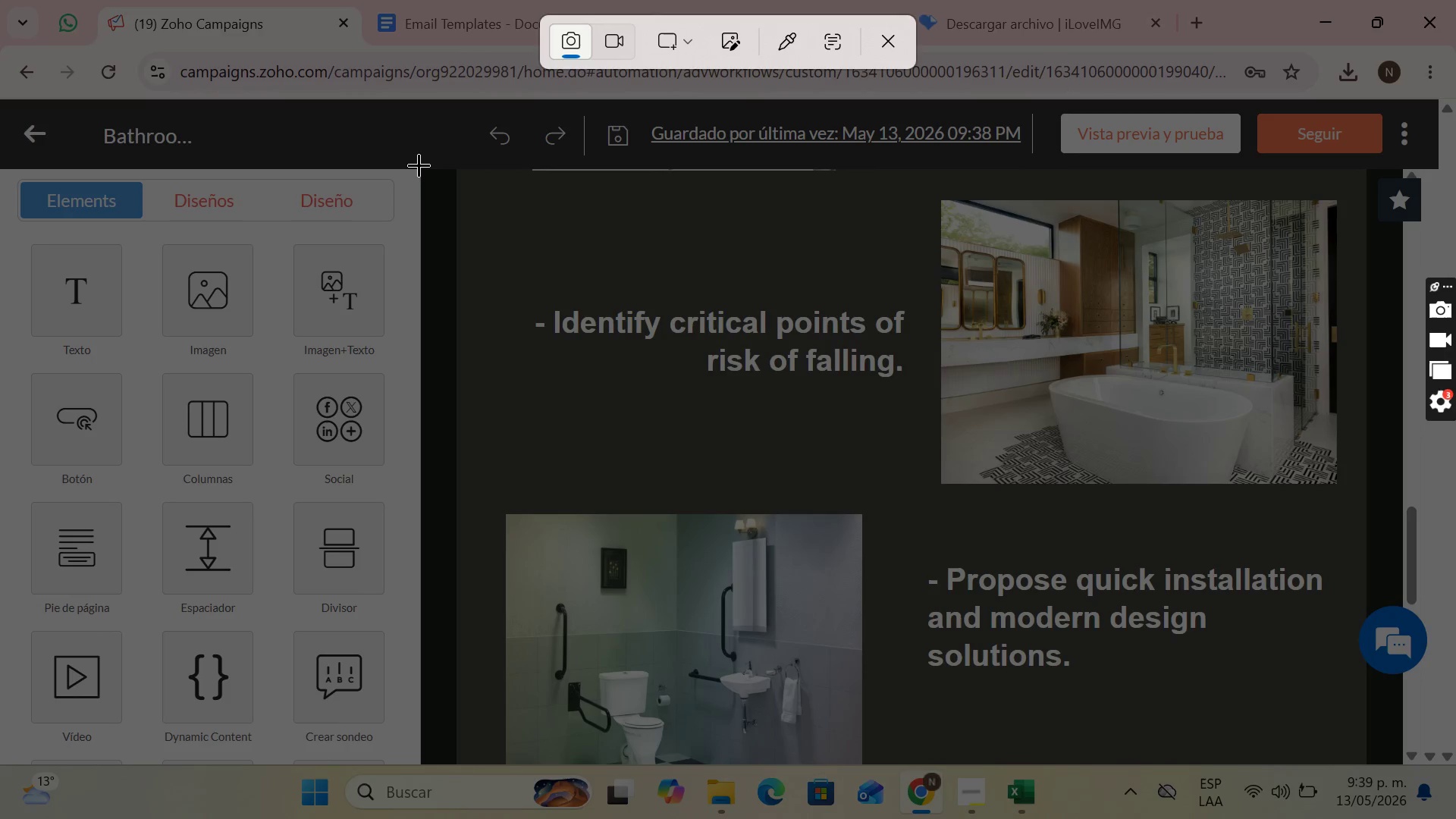 
left_click_drag(start_coordinate=[422, 168], to_coordinate=[1401, 764])
 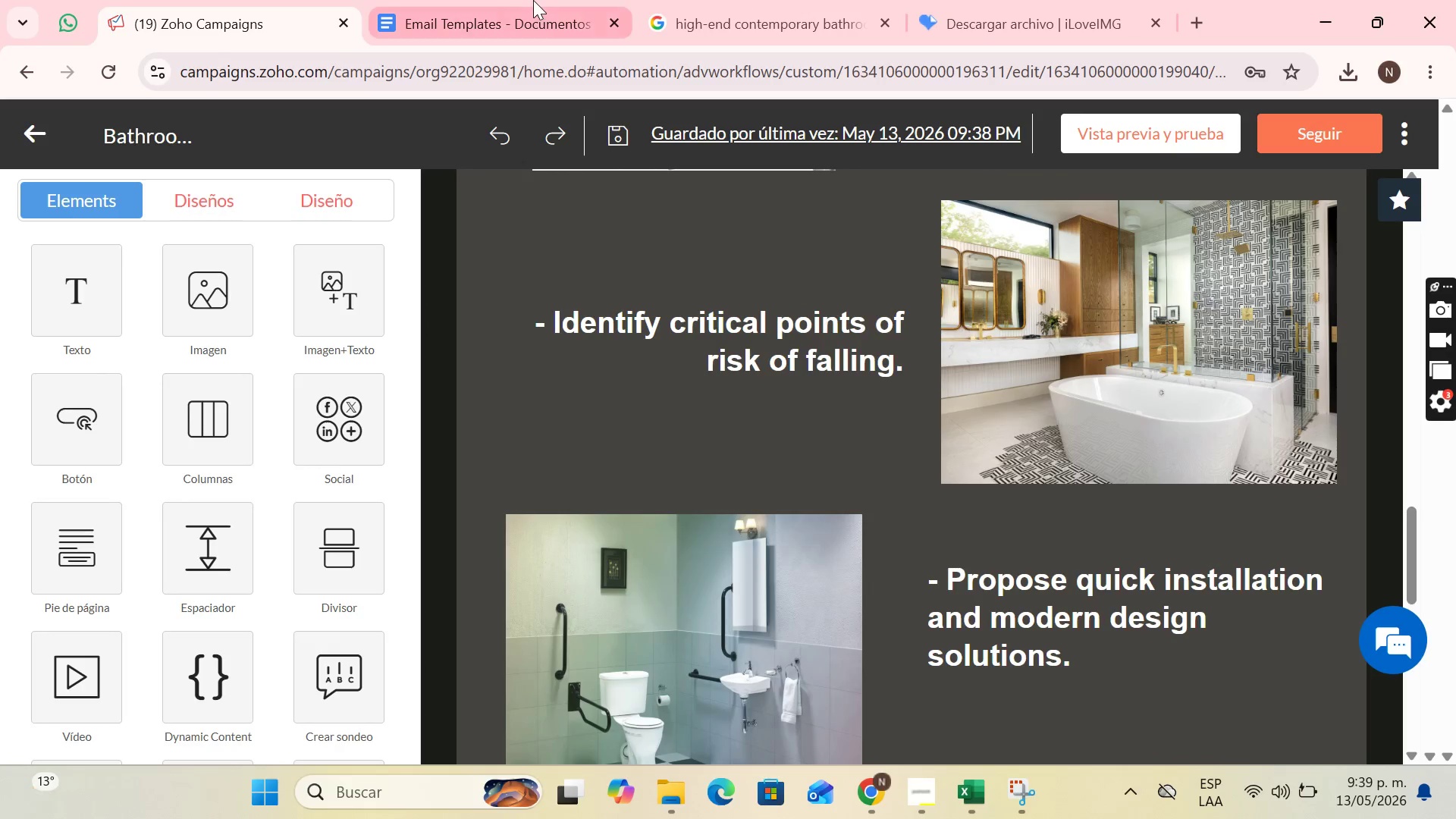 
left_click([533, 0])
 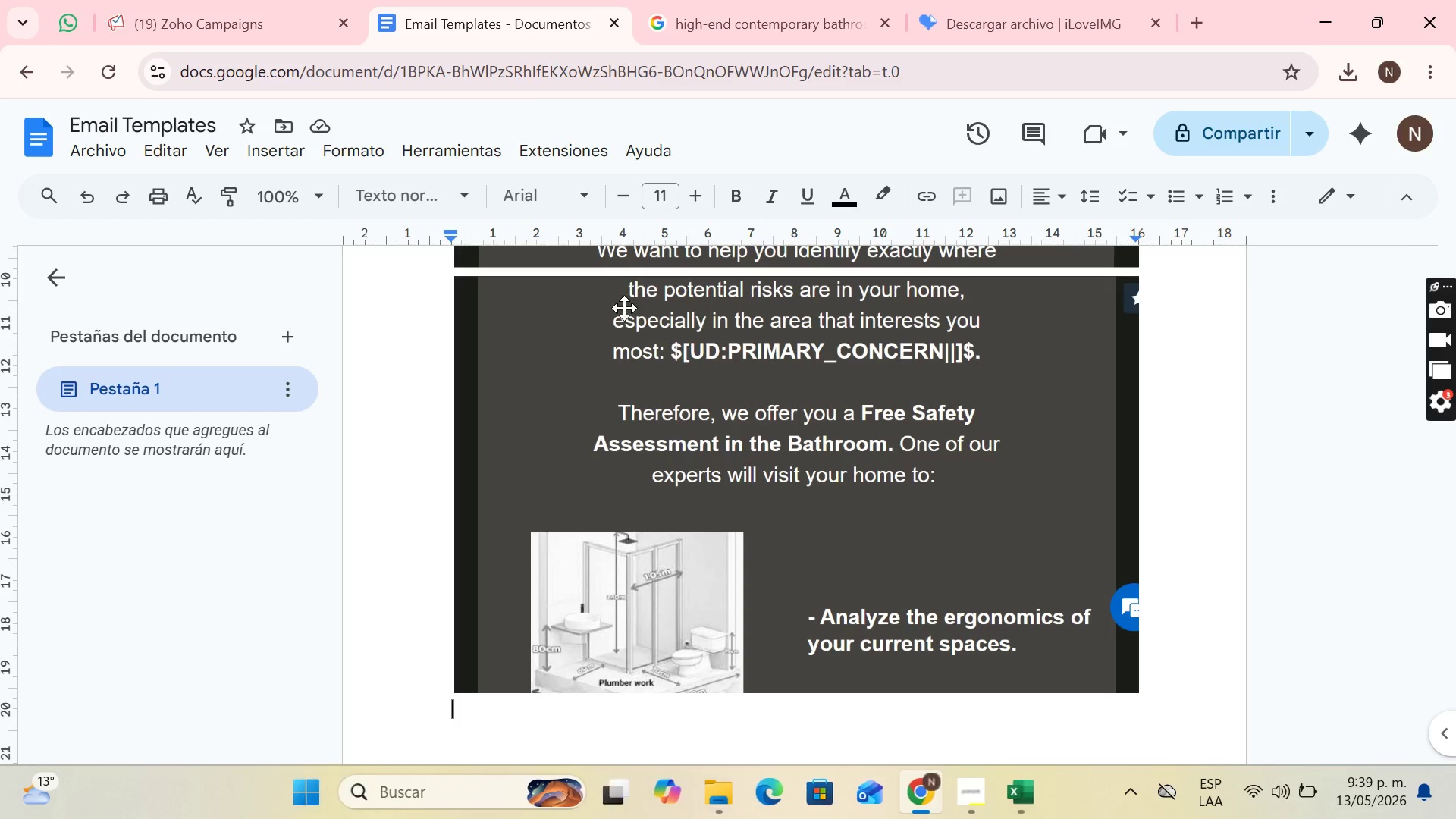 
key(Control+V)
 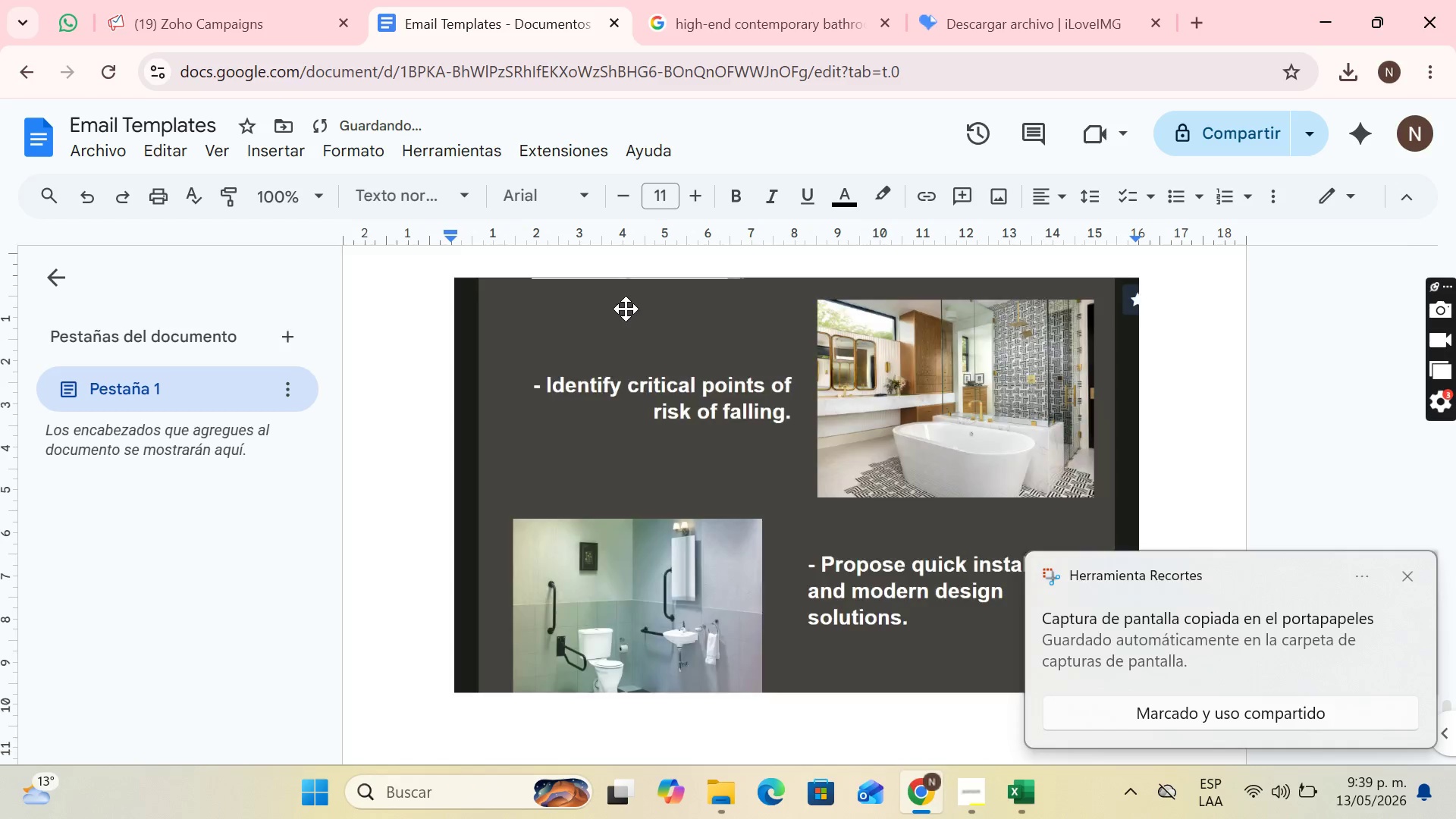 
key(Enter)
 